 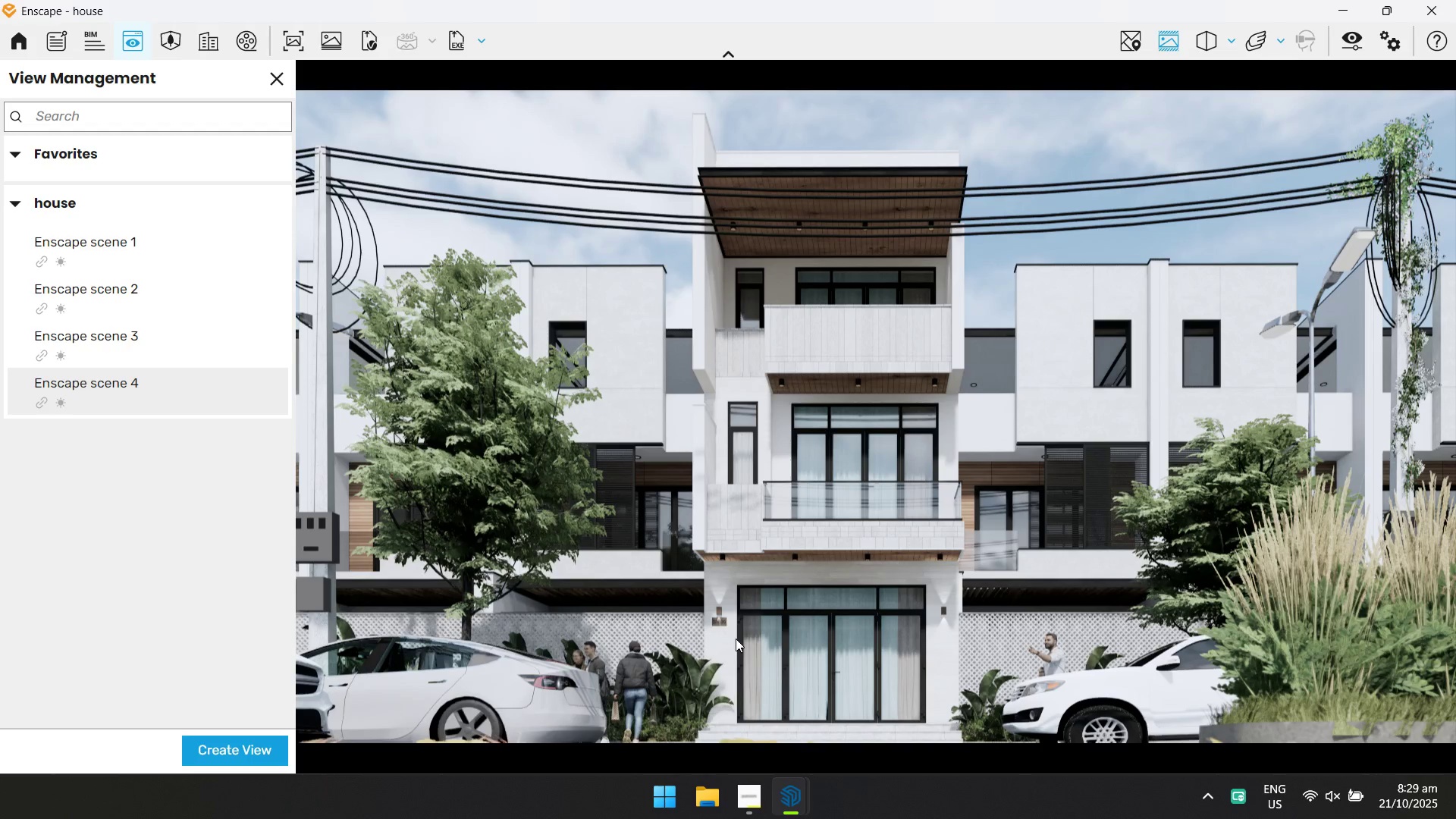 
hold_key(key=A, duration=0.64)
 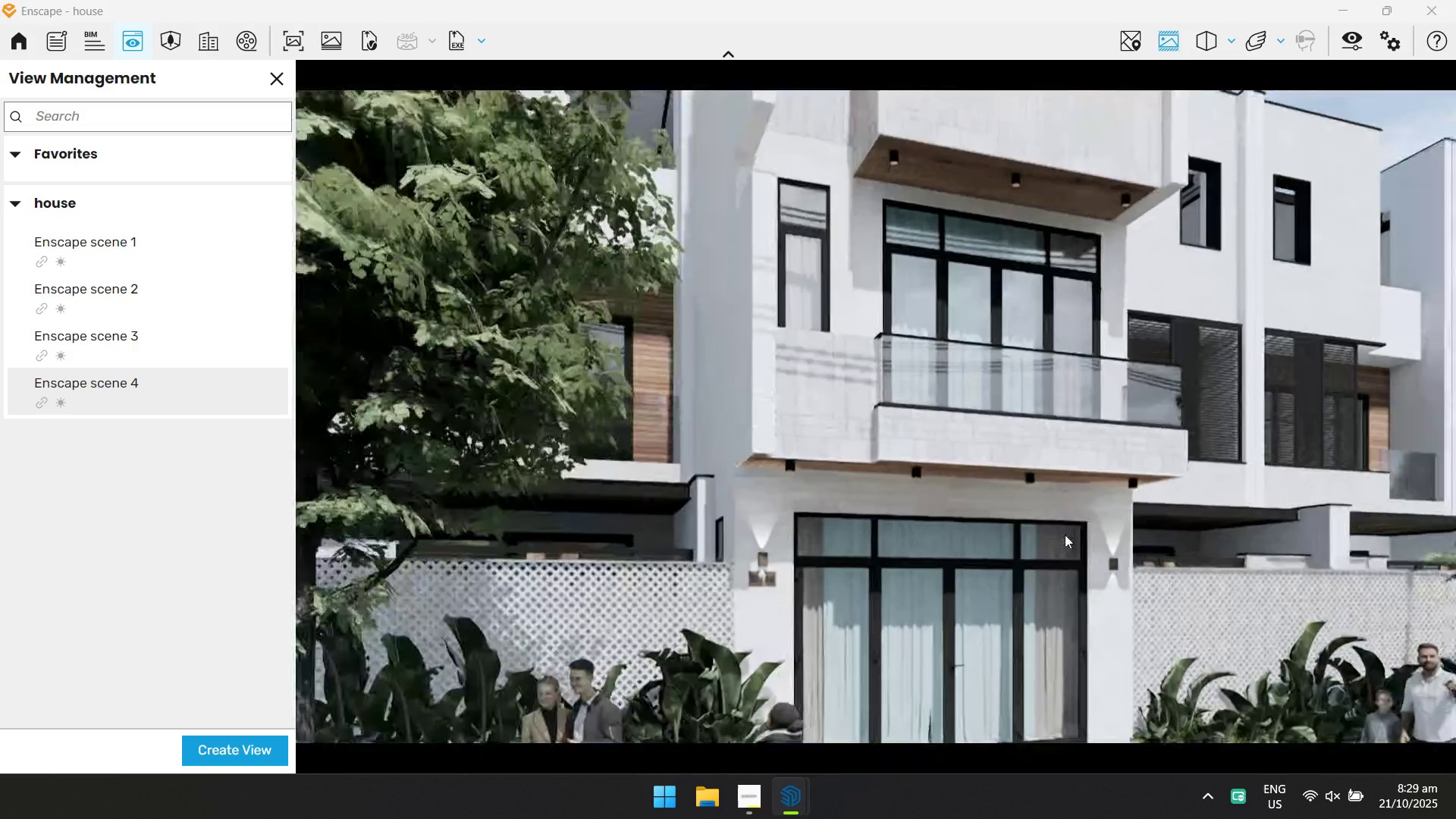 
hold_key(key=W, duration=0.64)
 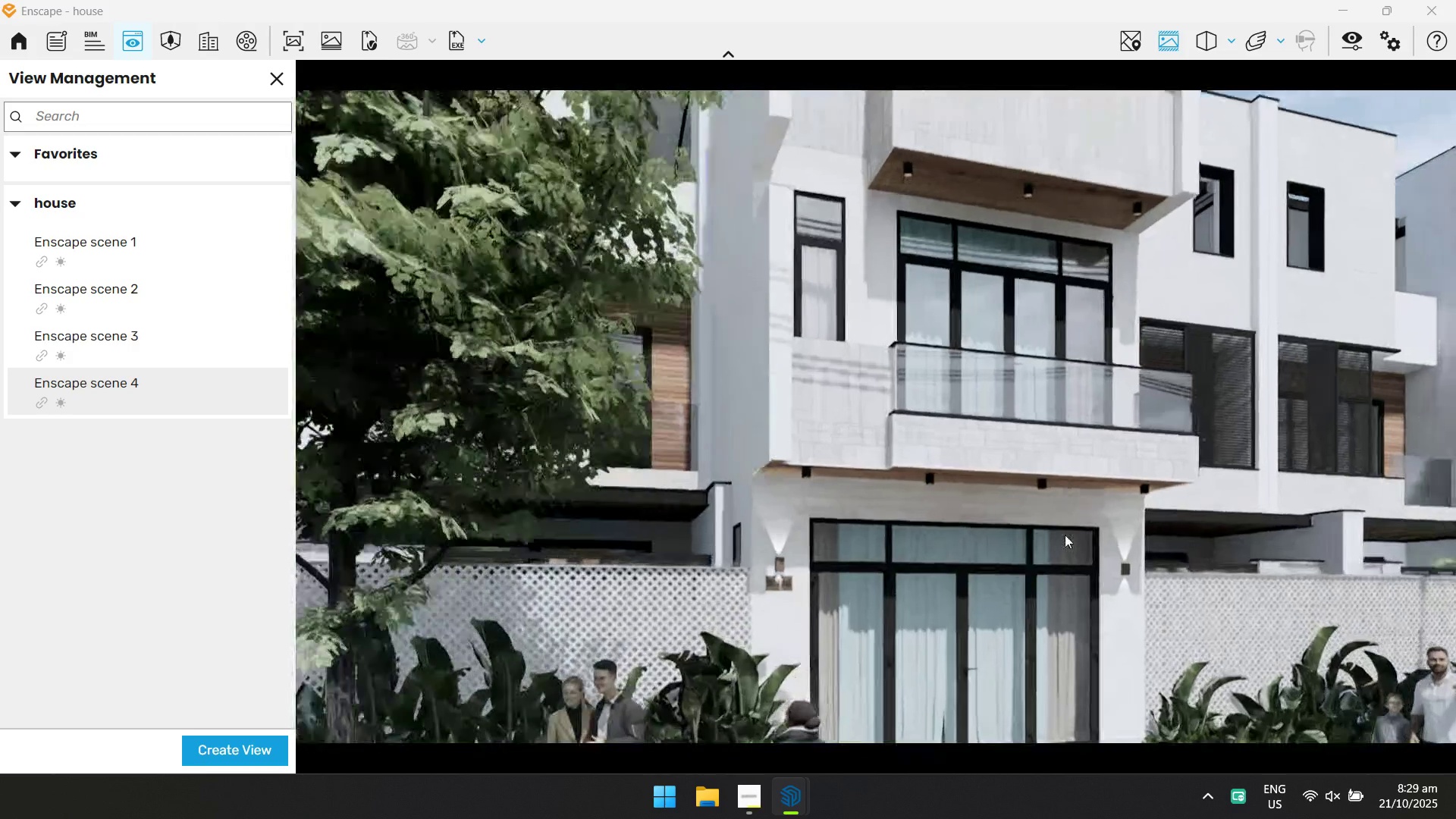 
type(ASqsa)
 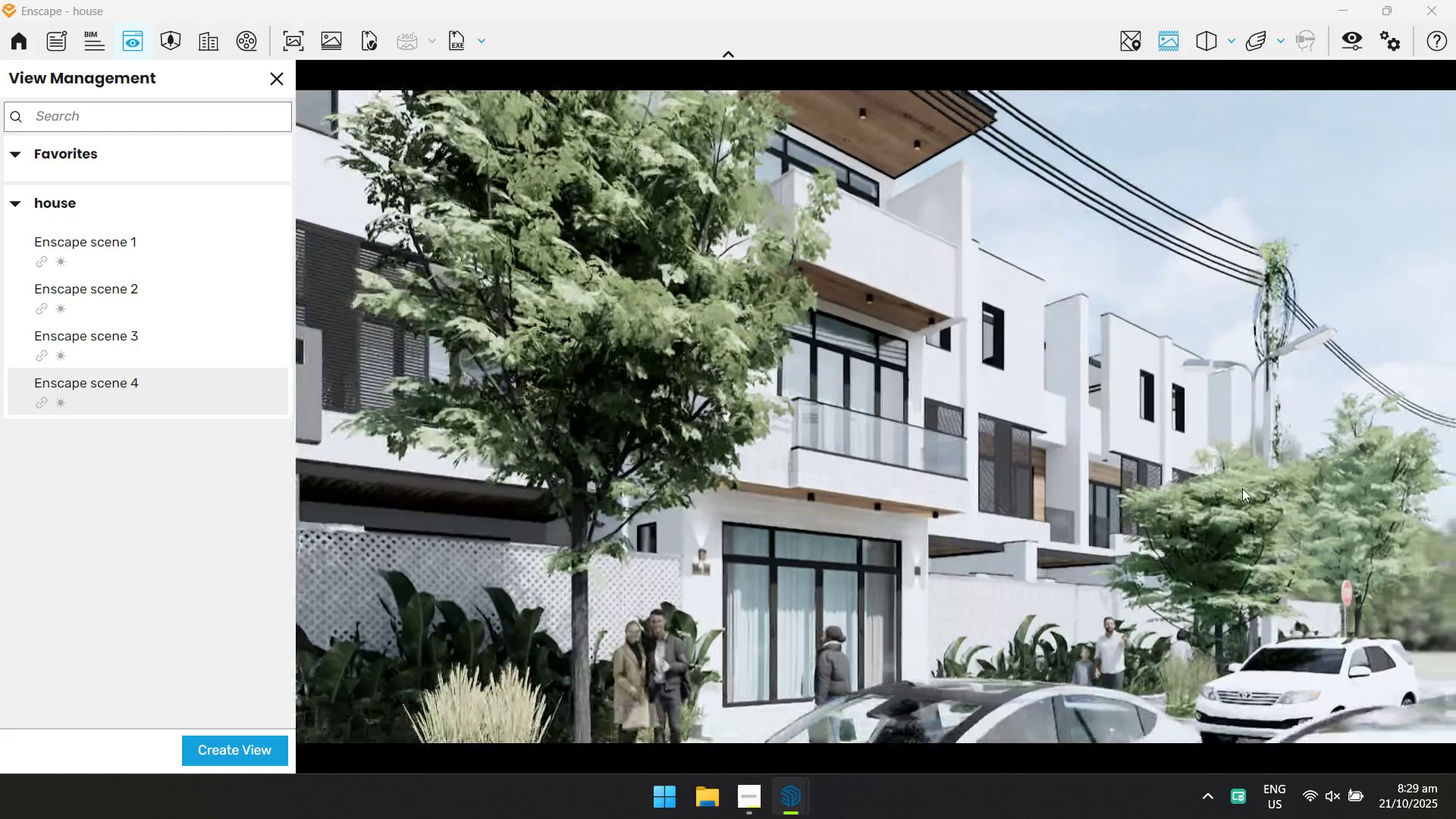 
hold_key(key=E, duration=0.36)
 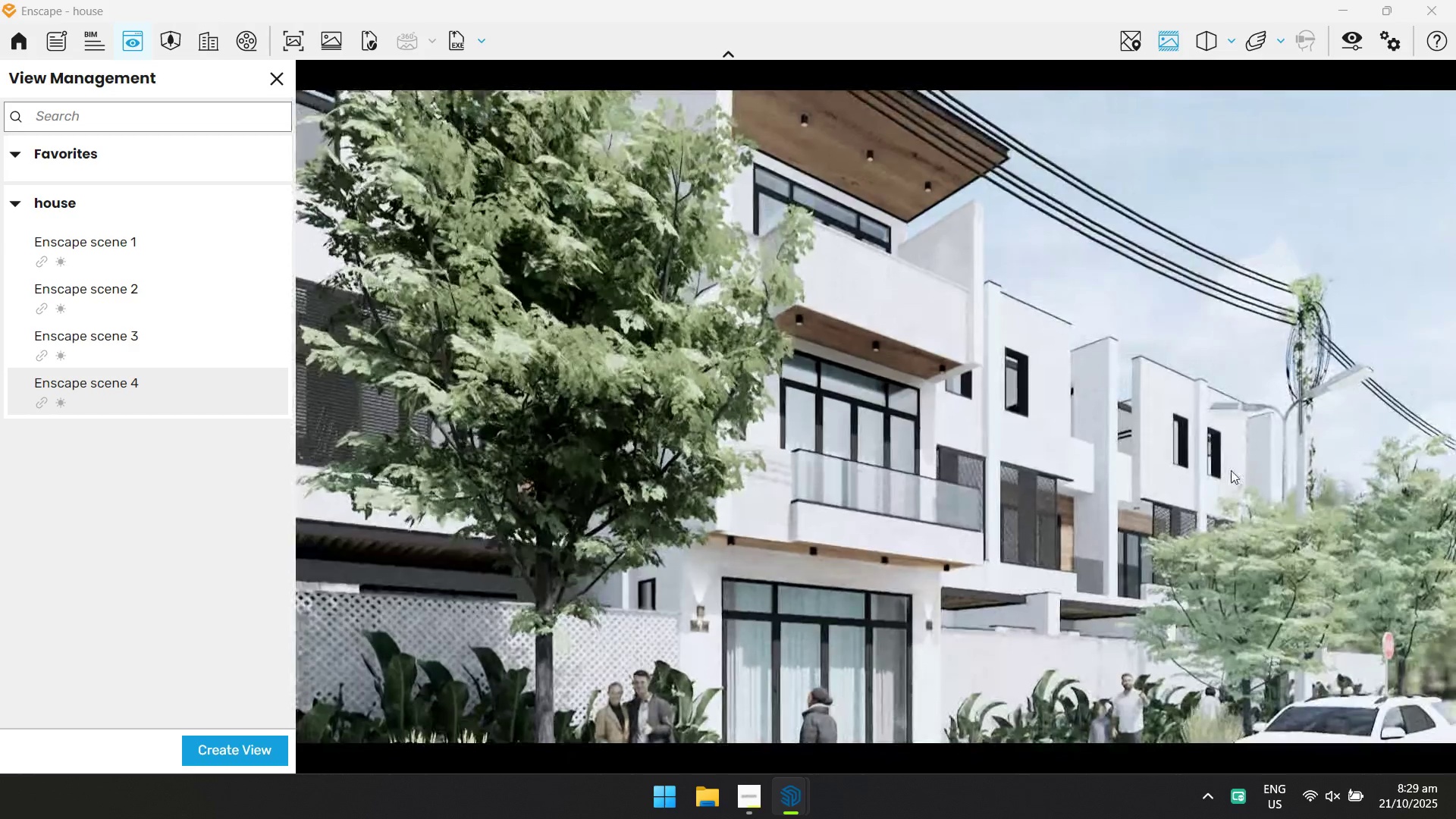 
hold_key(key=S, duration=1.49)
 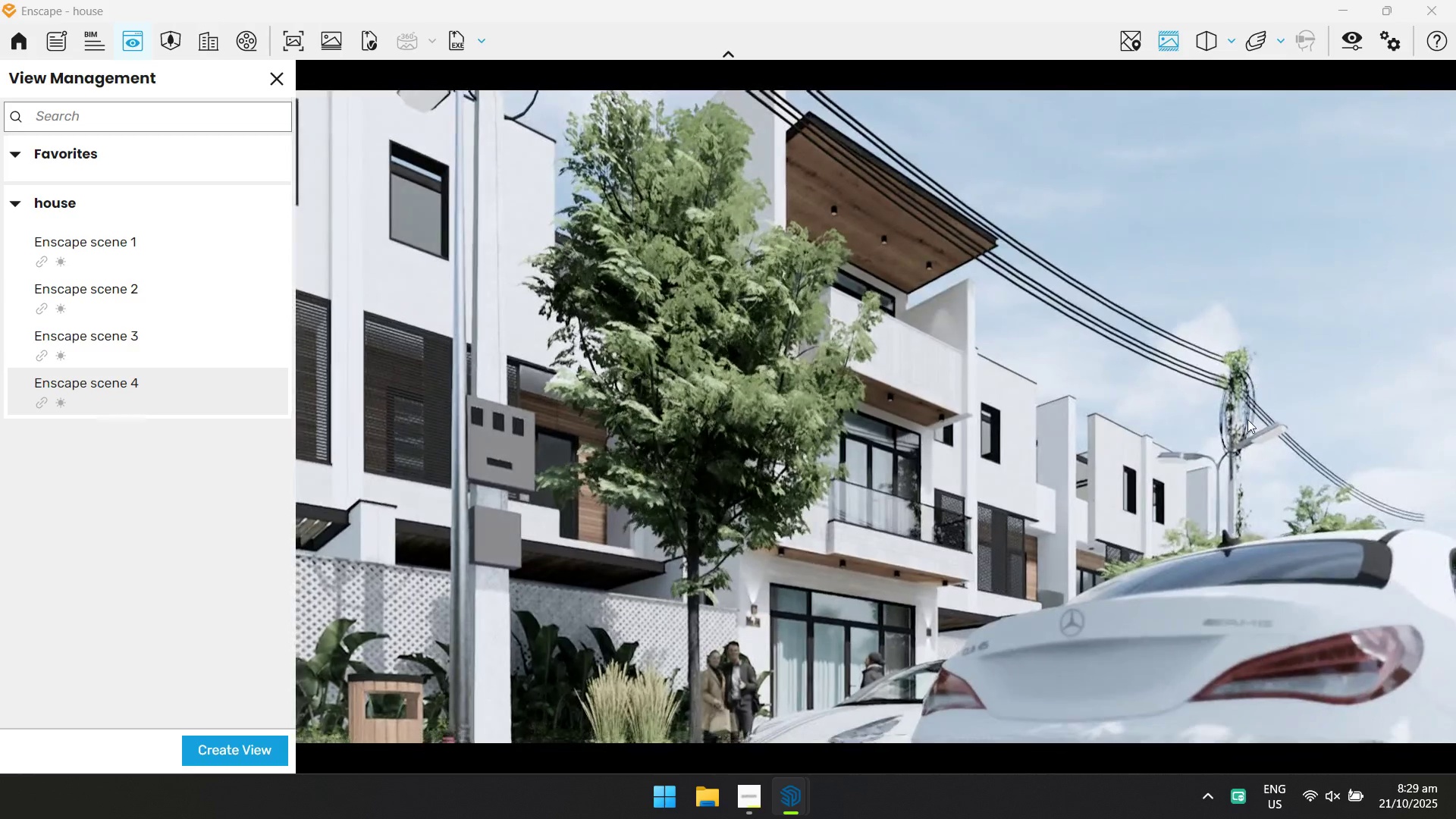 
hold_key(key=A, duration=0.31)
 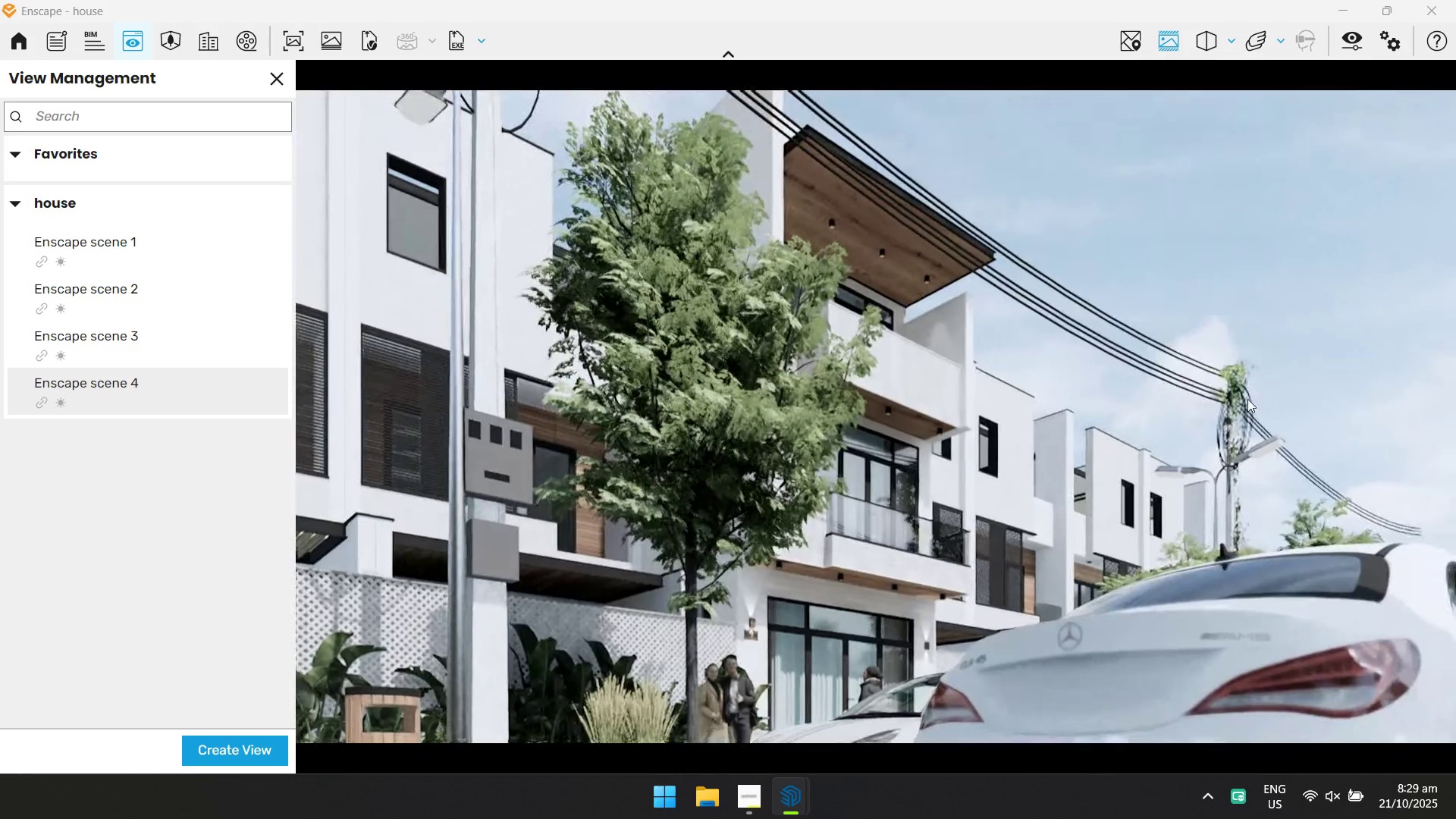 
hold_key(key=D, duration=0.68)
 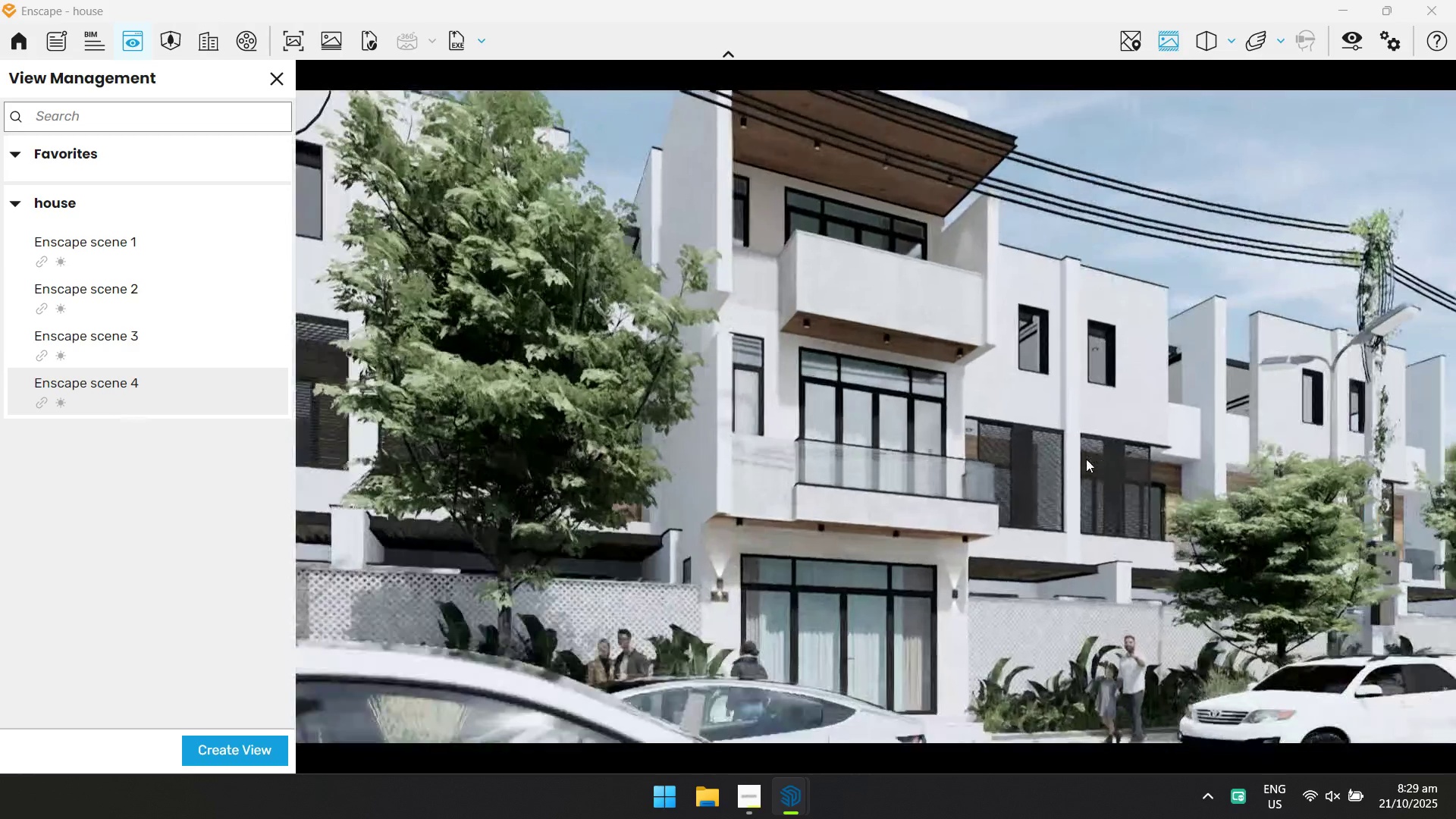 
type(Wwasaadwqes)
 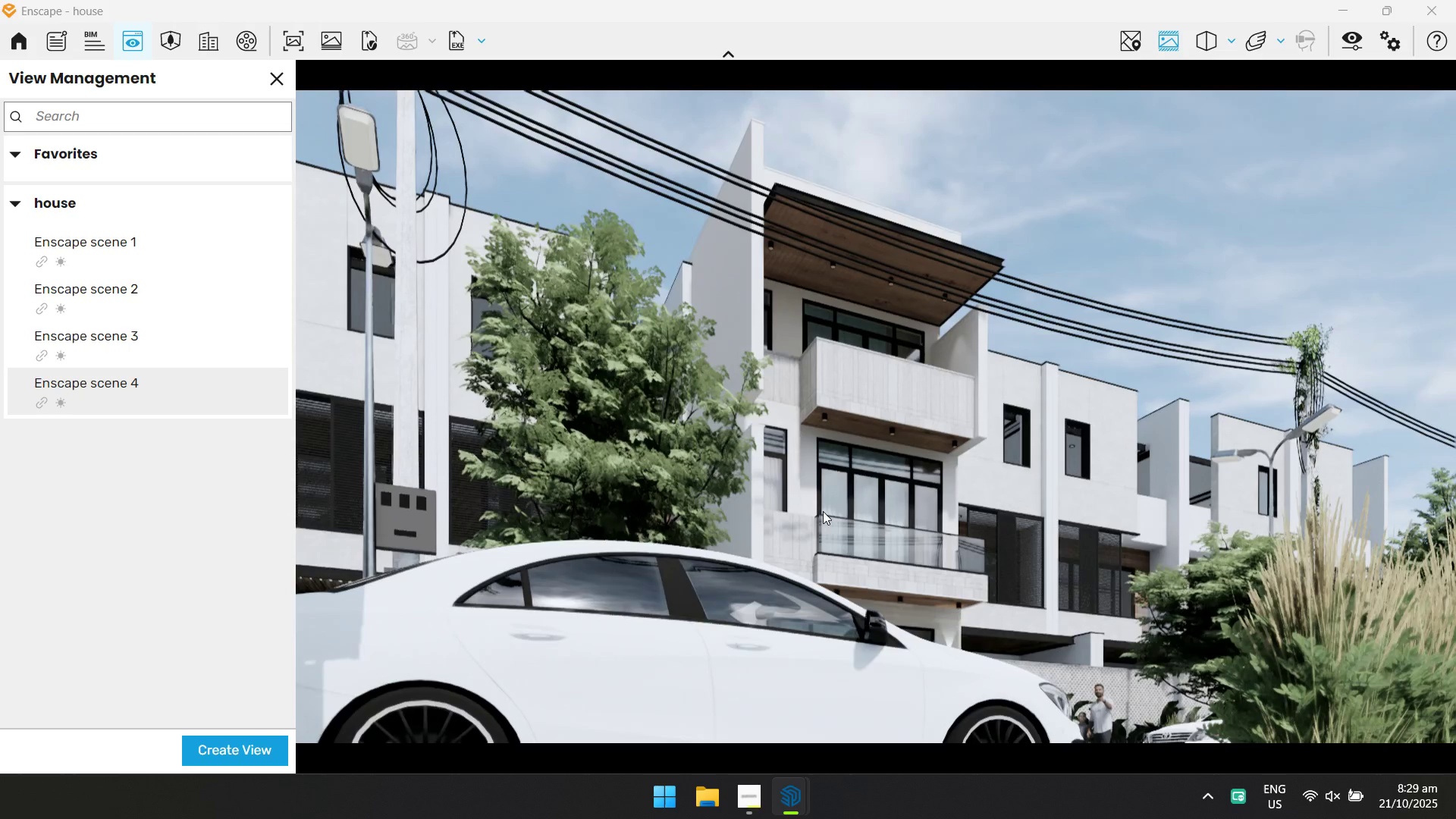 
hold_key(key=Q, duration=0.43)
 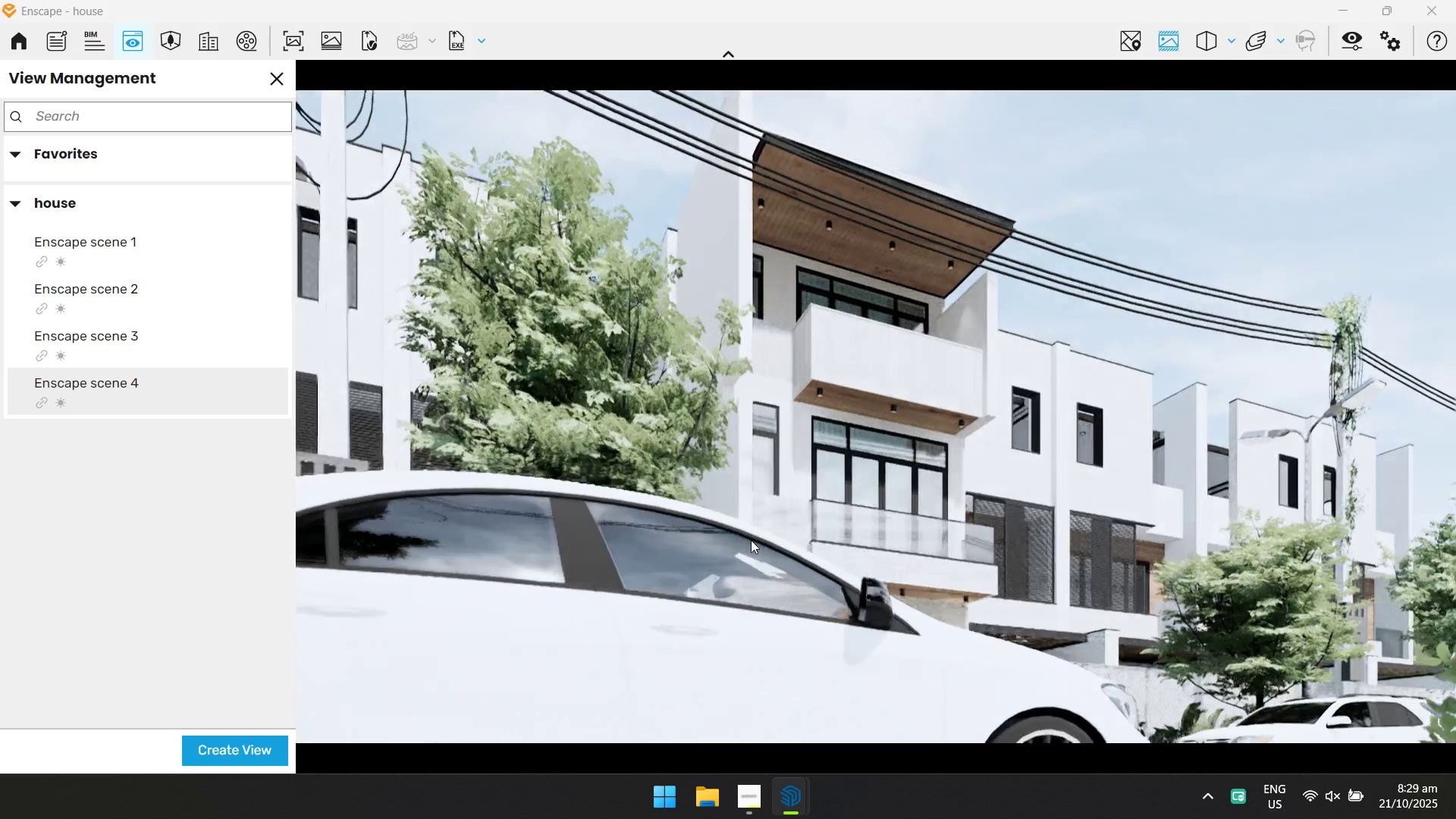 
hold_key(key=W, duration=0.7)
 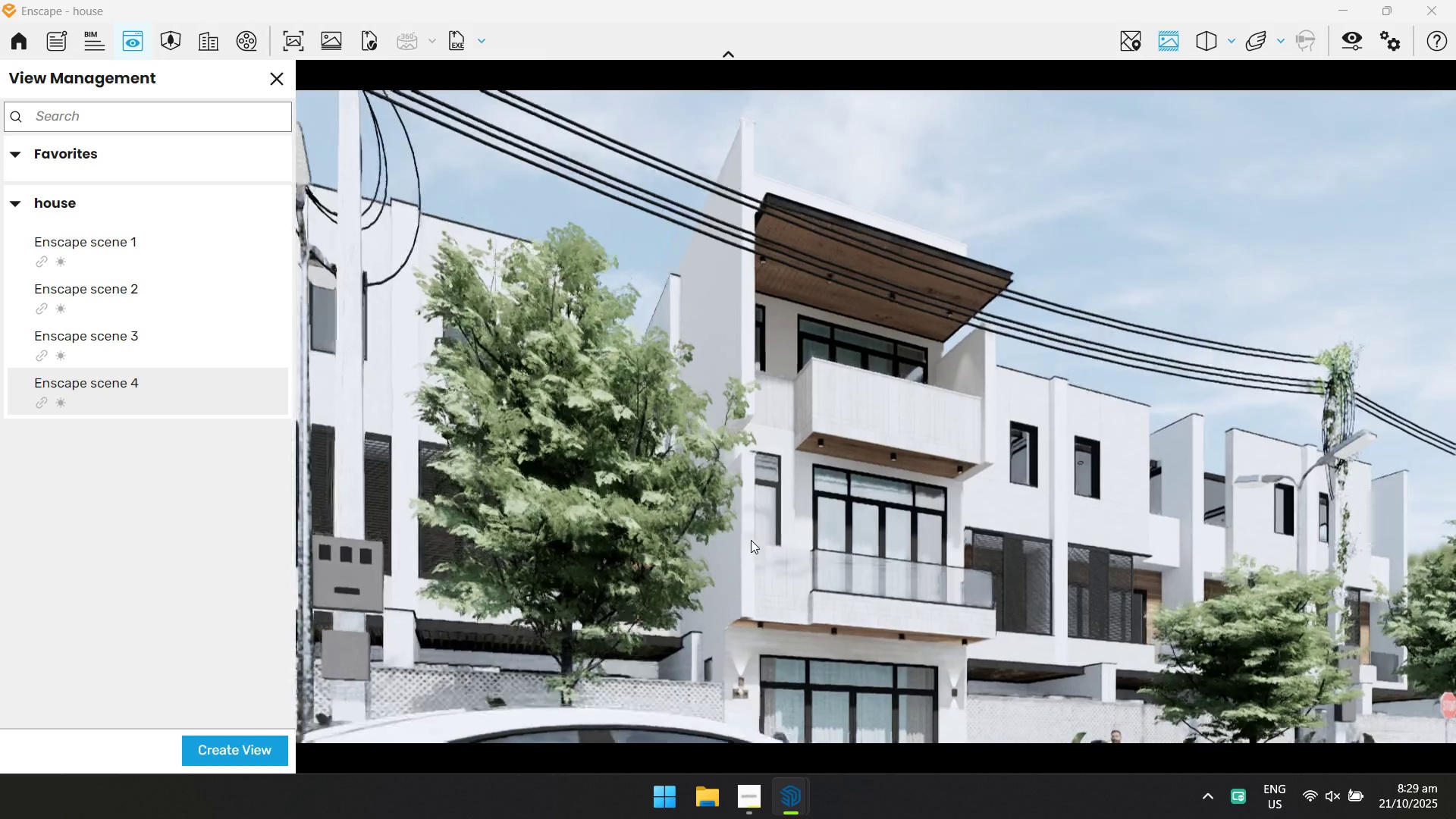 
hold_key(key=E, duration=1.05)
 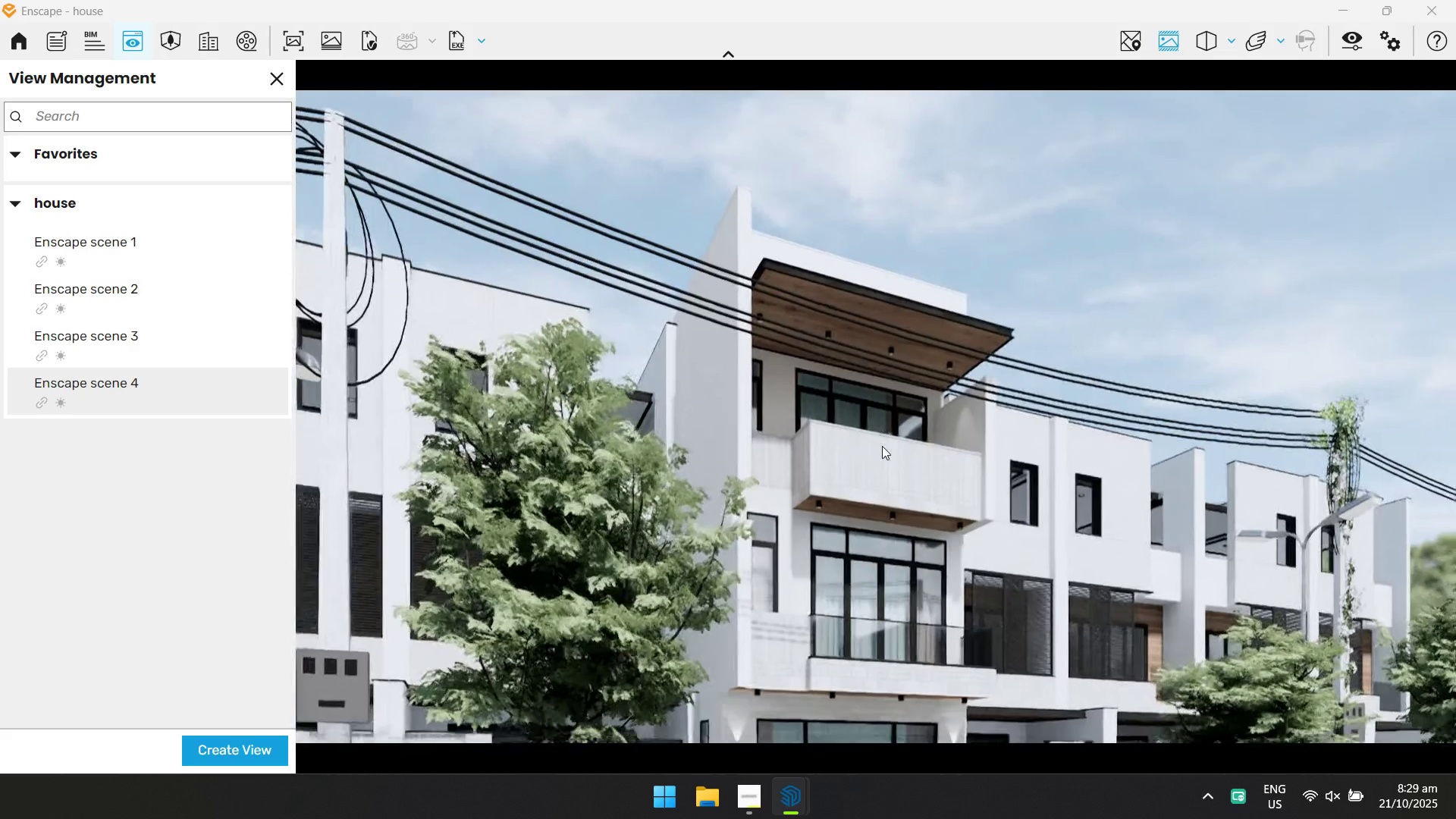 
hold_key(key=W, duration=0.45)
 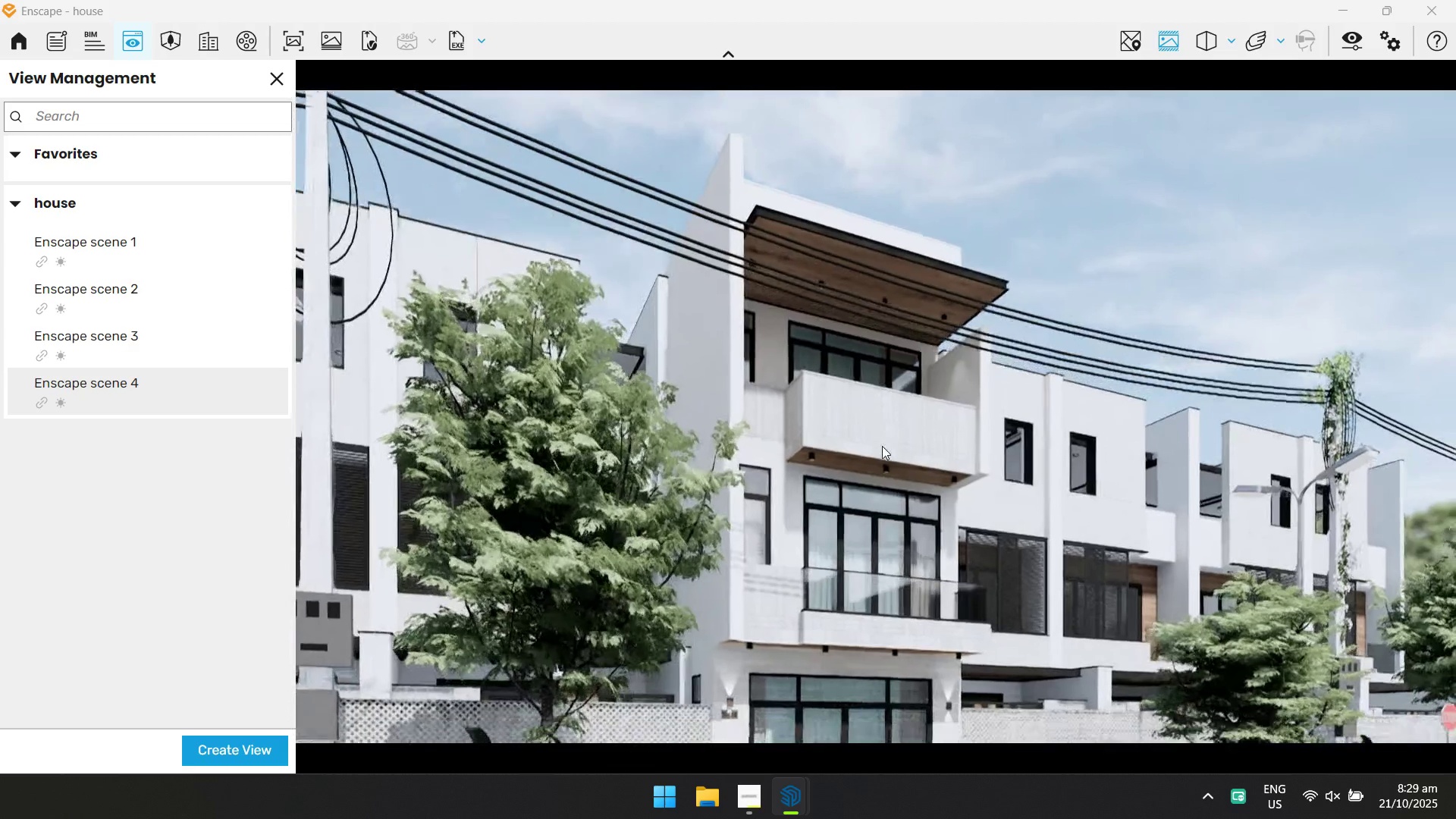 
left_click_drag(start_coordinate=[752, 586], to_coordinate=[843, 367])
 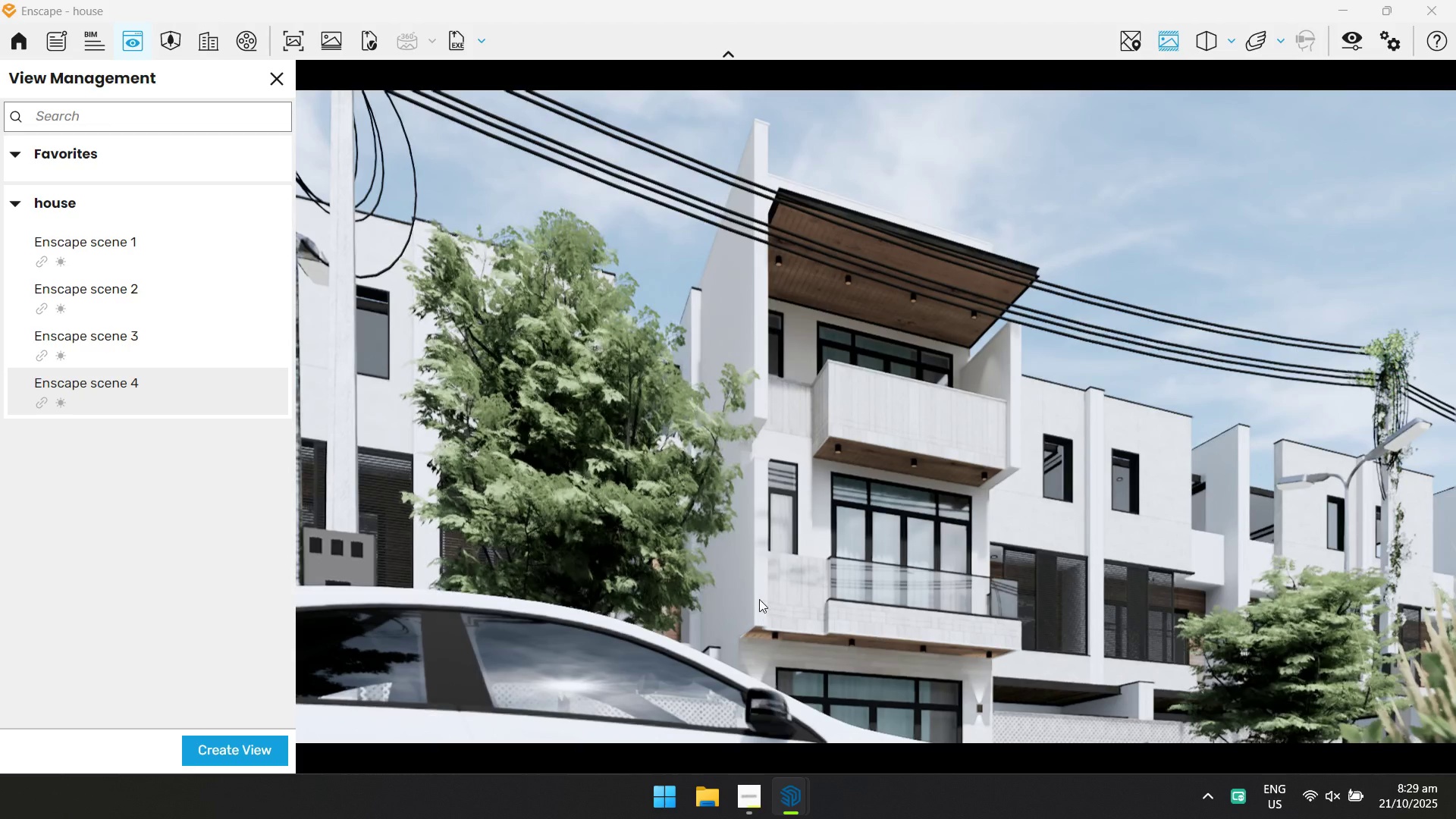 
hold_key(key=Q, duration=0.87)
 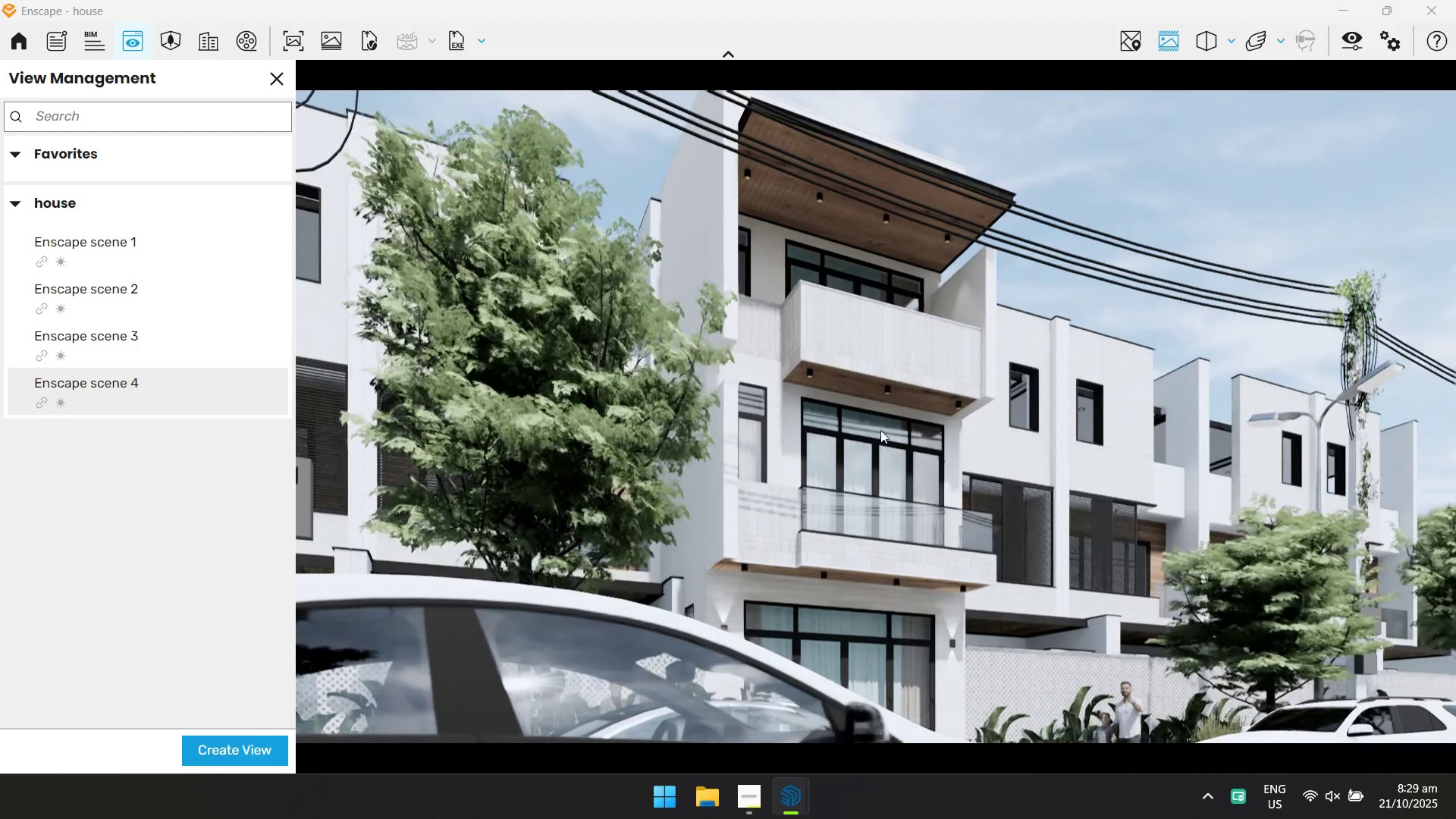 
type(sds)
 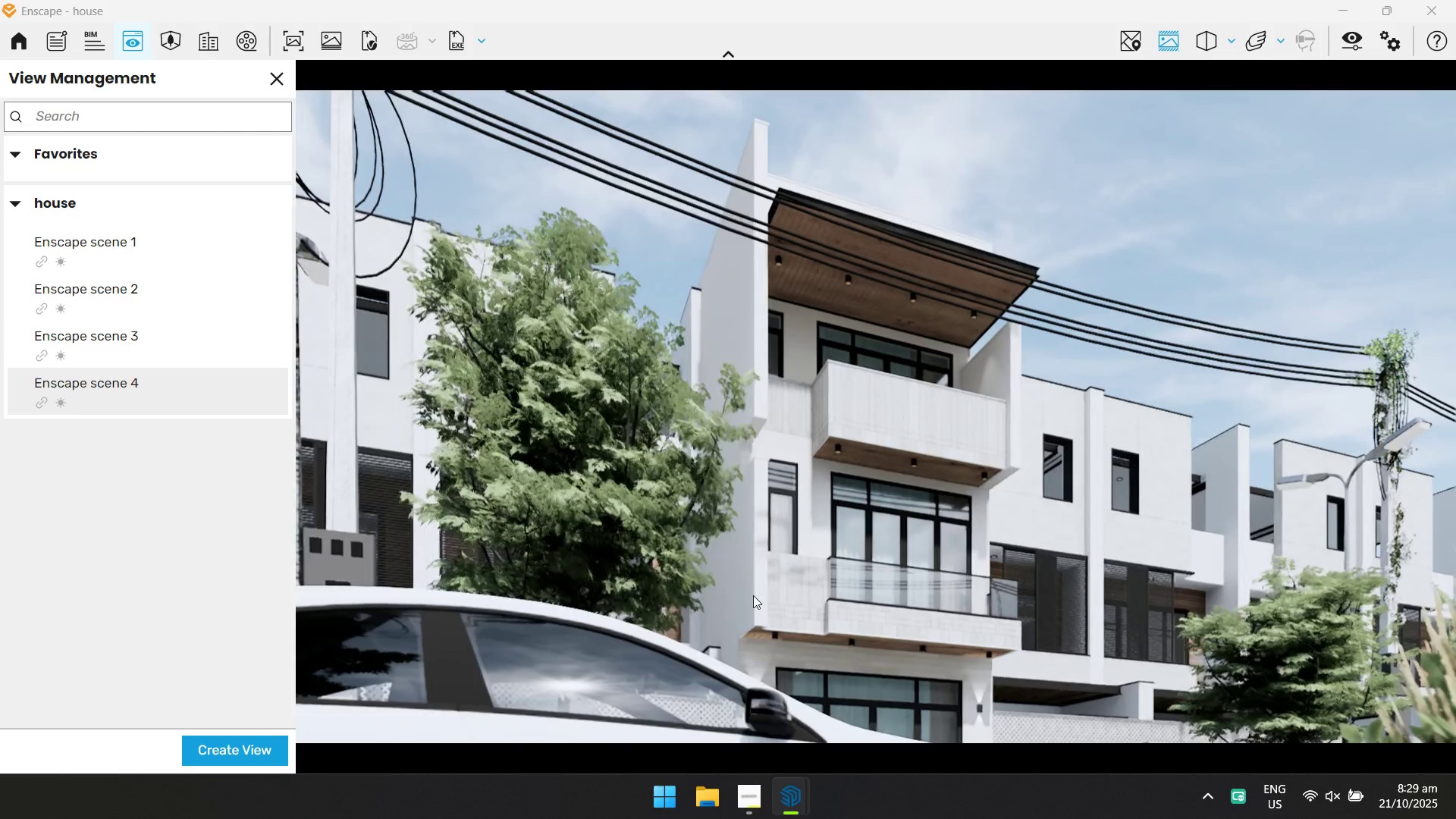 
left_click_drag(start_coordinate=[739, 523], to_coordinate=[877, 419])
 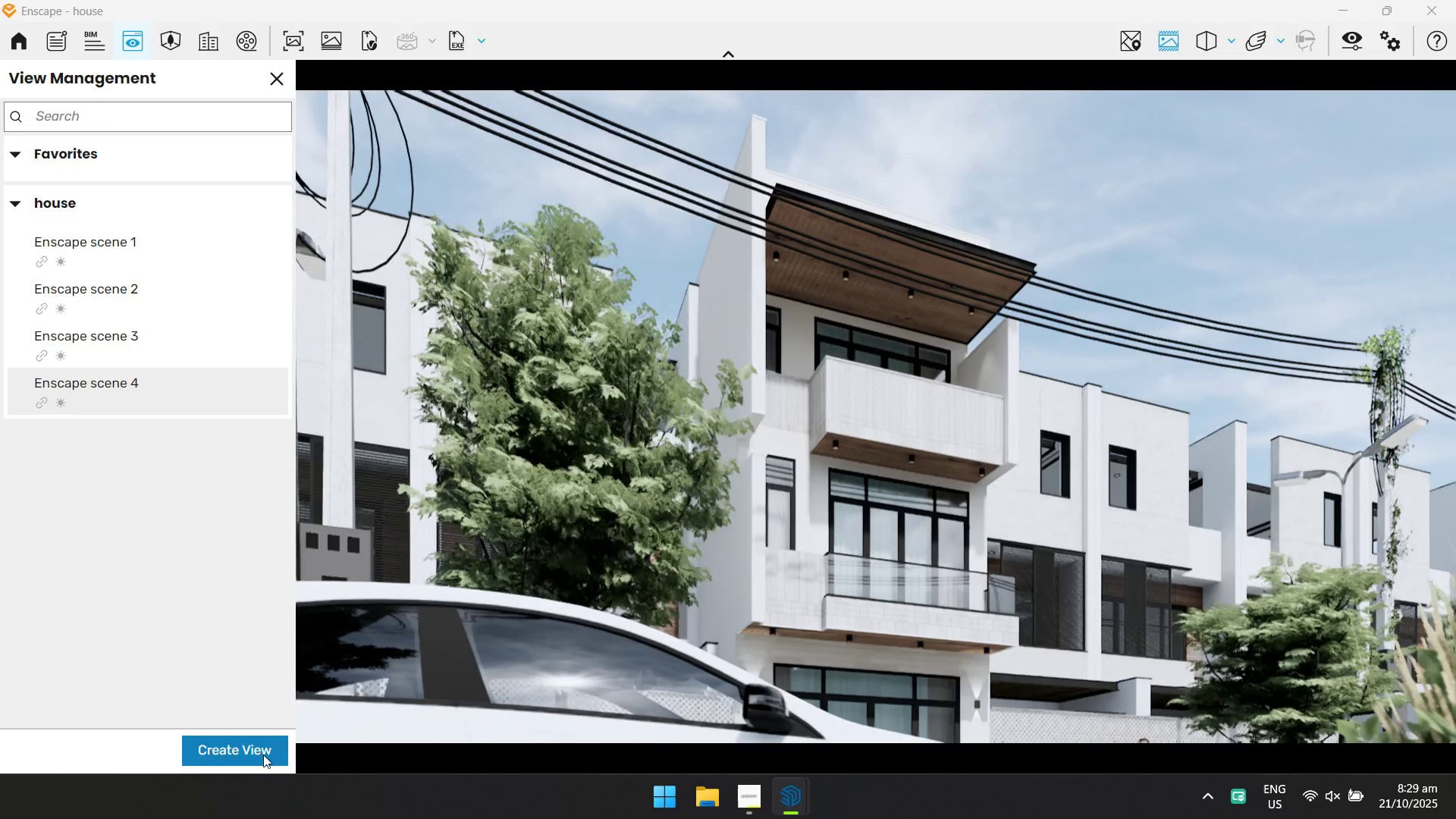 
left_click([262, 754])
 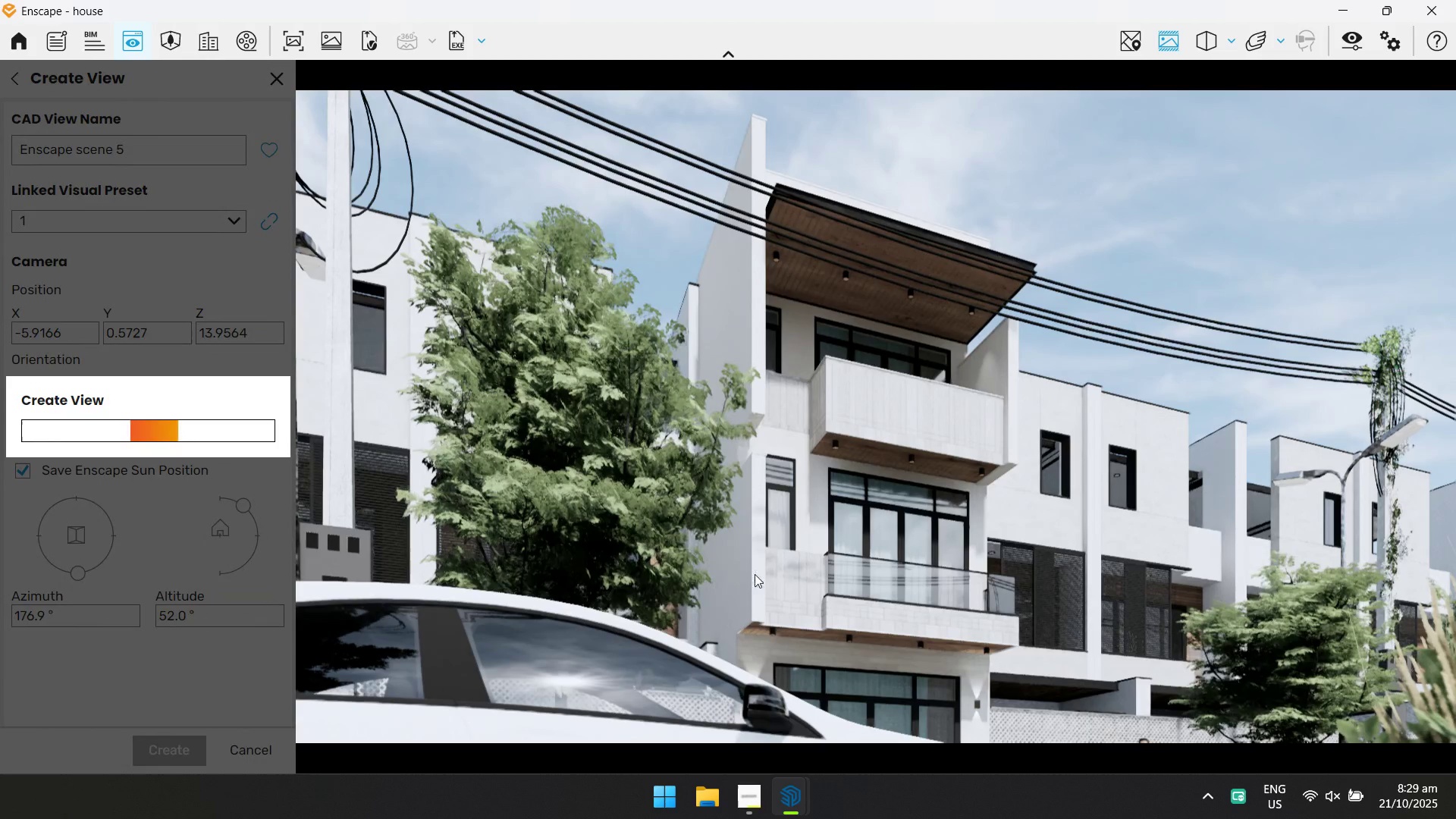 
key(Alt+Tab)
 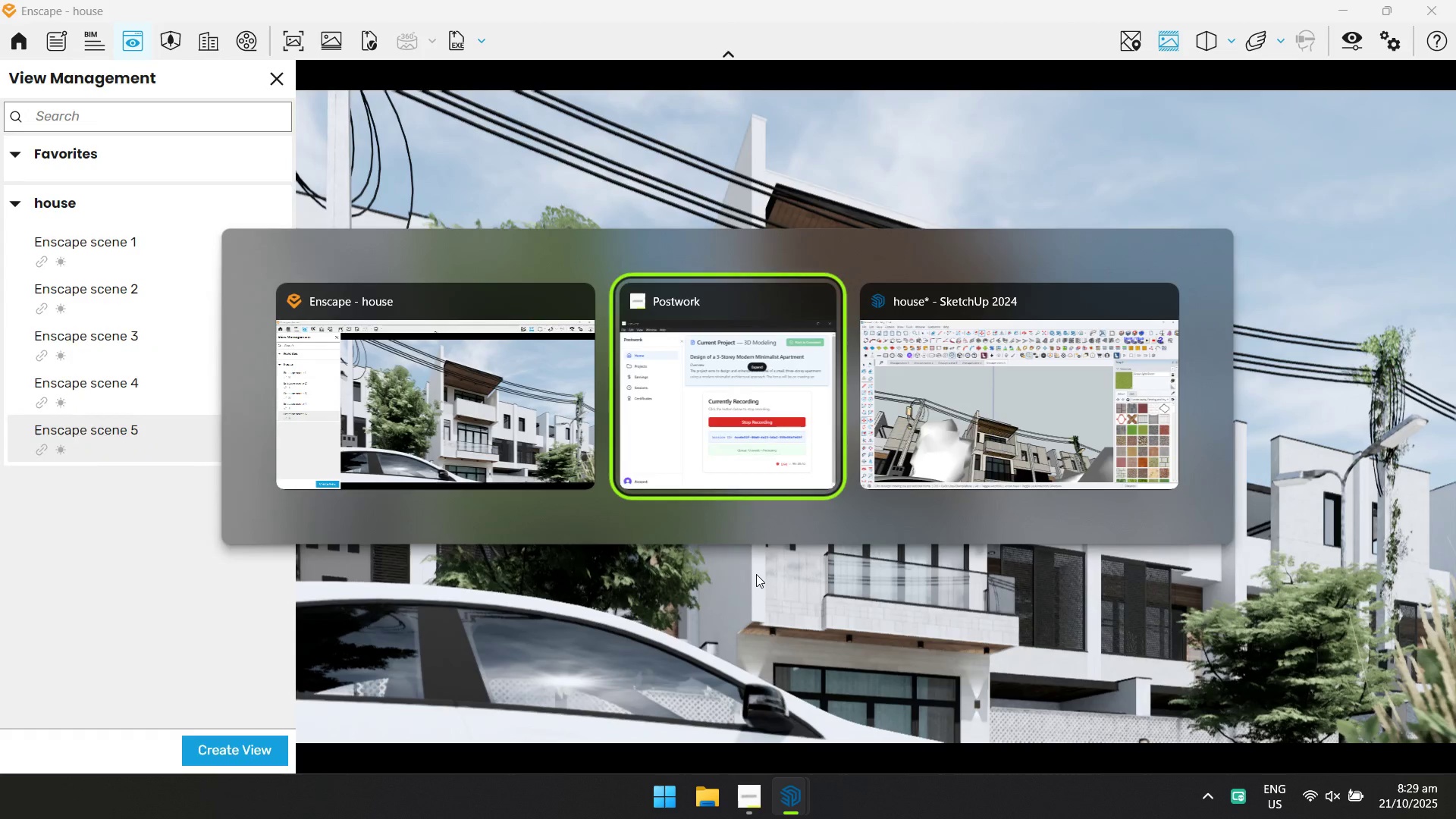 
key(Alt+Tab)
 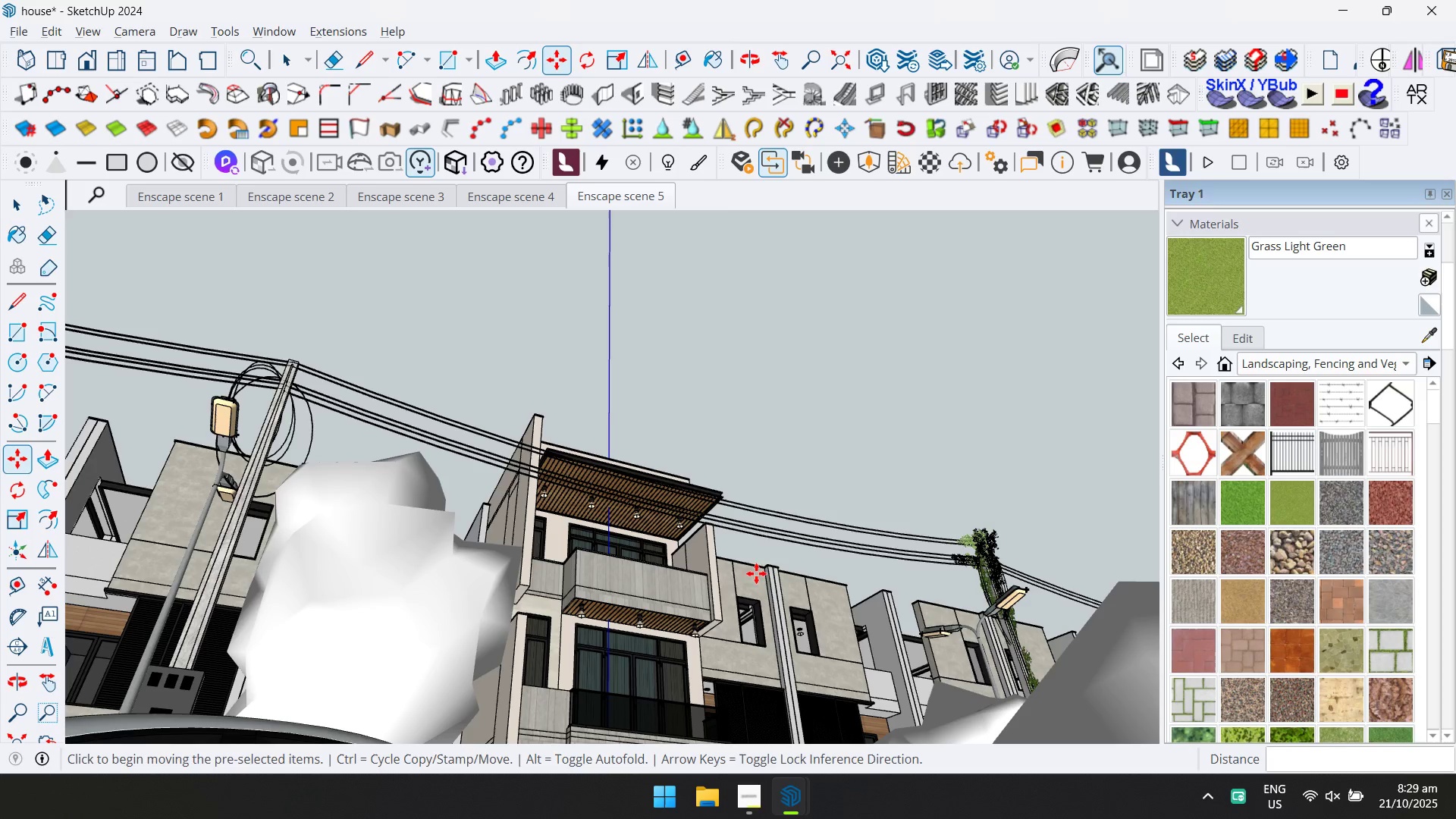 
key(Alt+AltLeft)
 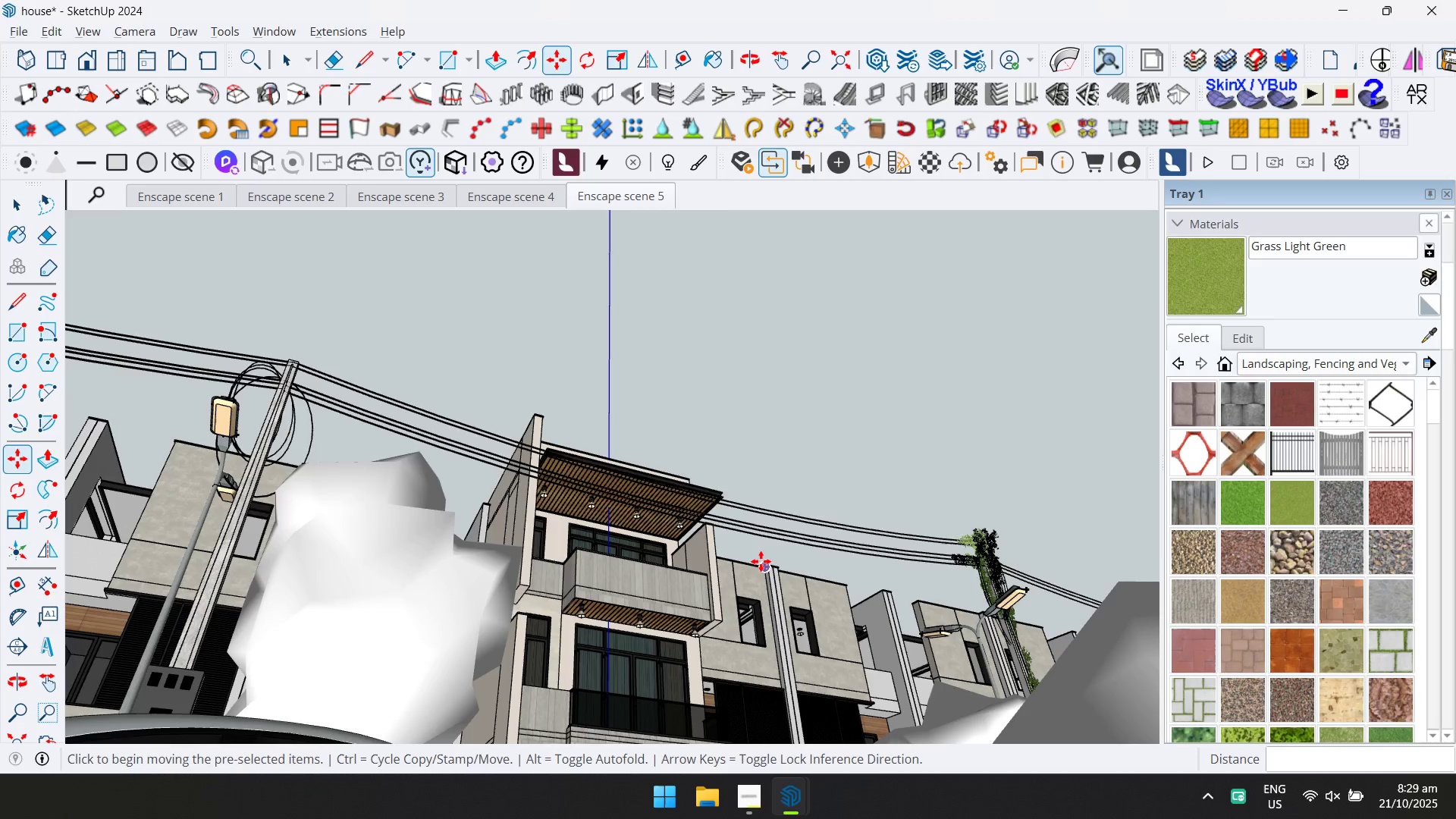 
key(Alt+Tab)
 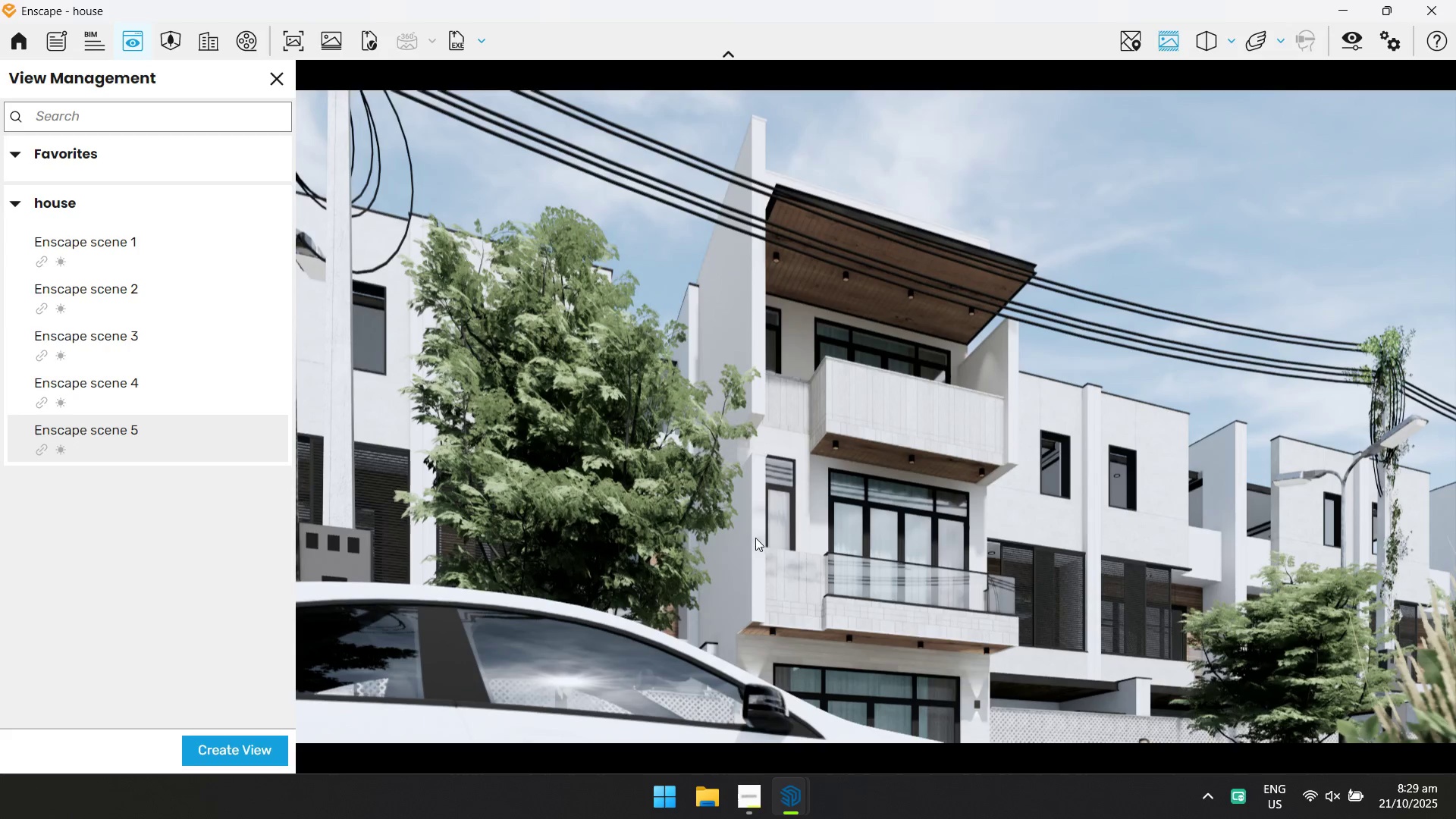 
left_click_drag(start_coordinate=[769, 498], to_coordinate=[405, 588])
 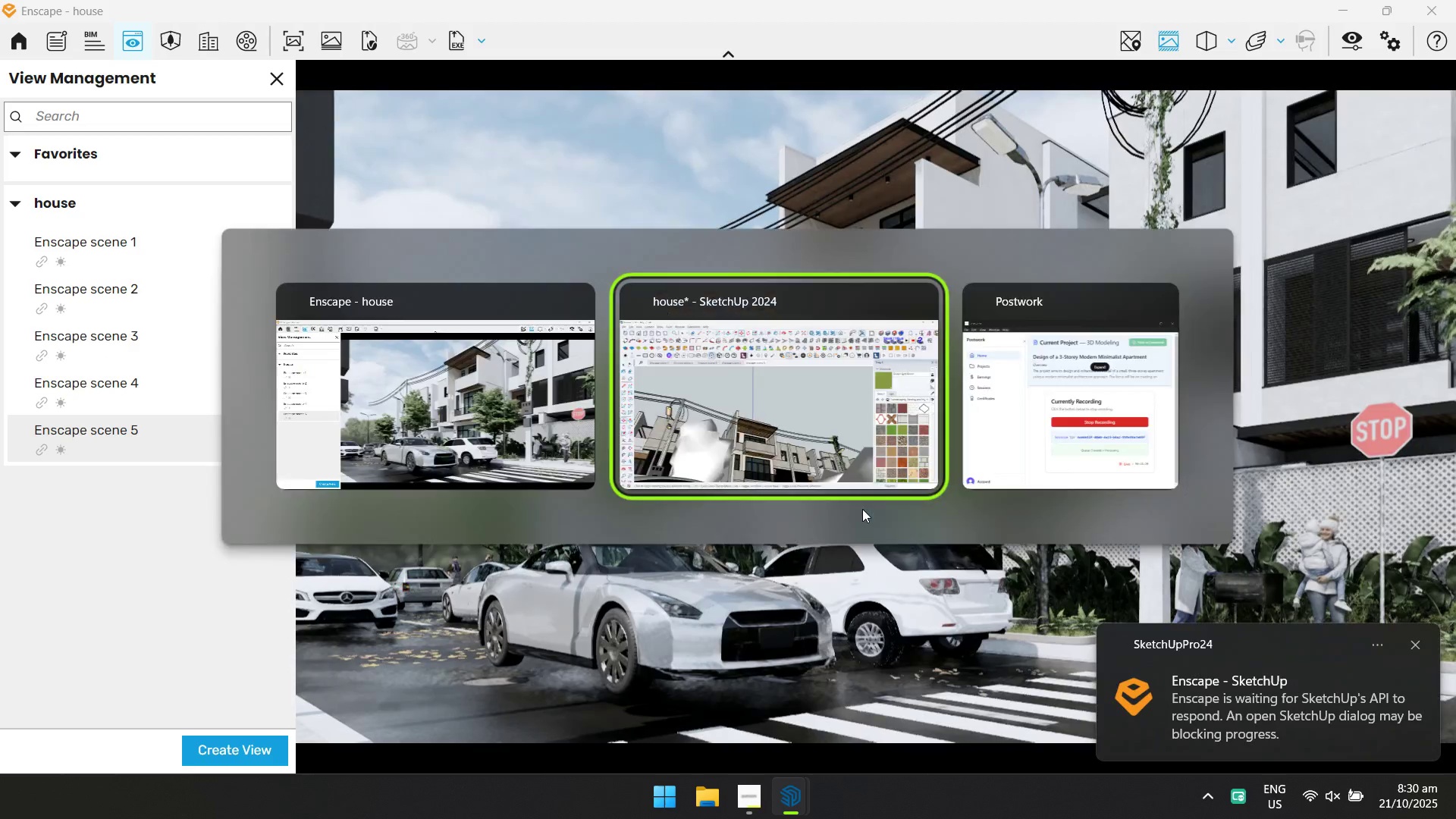 
hold_key(key=D, duration=0.43)
 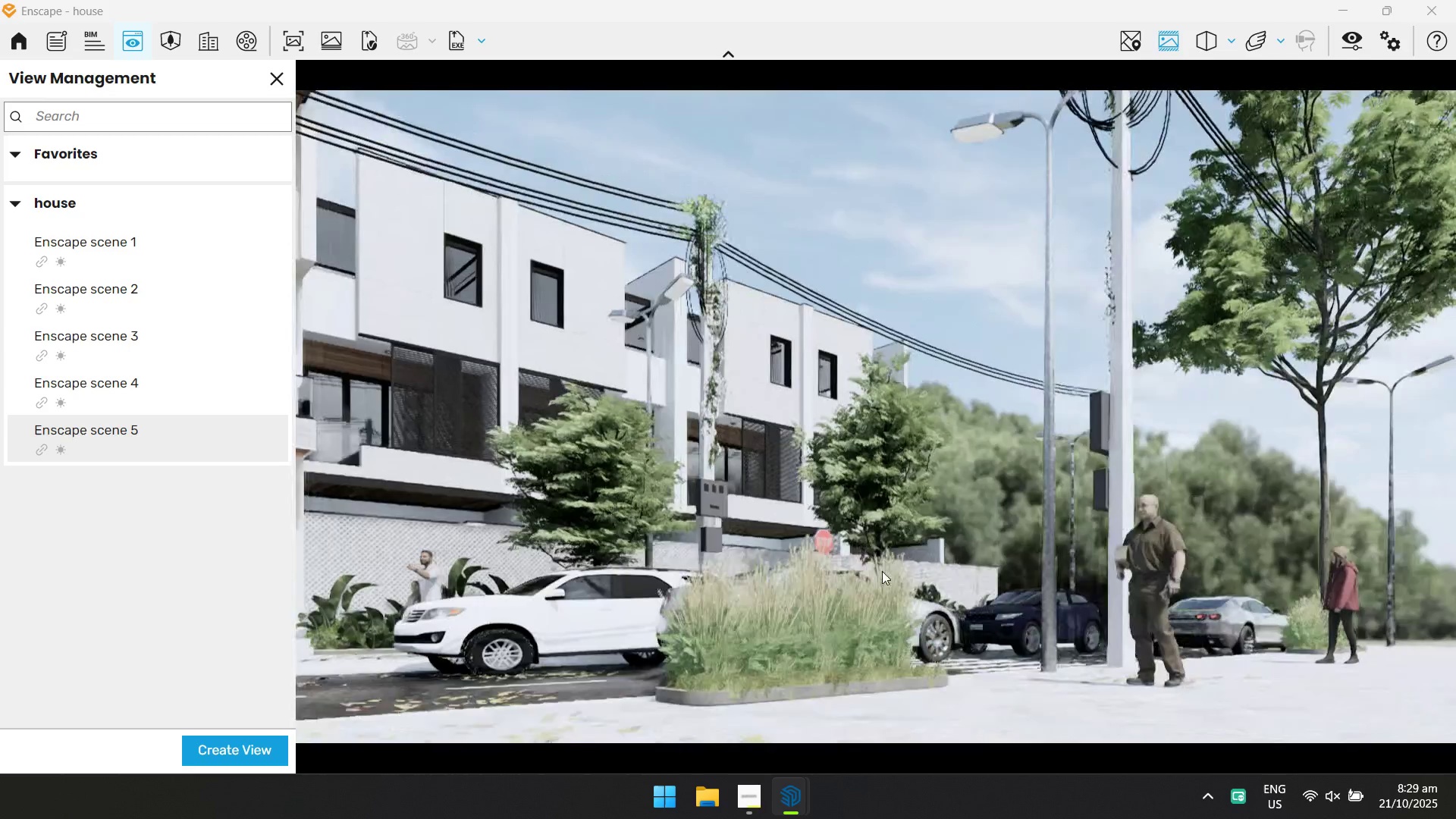 
hold_key(key=ShiftLeft, duration=0.33)
 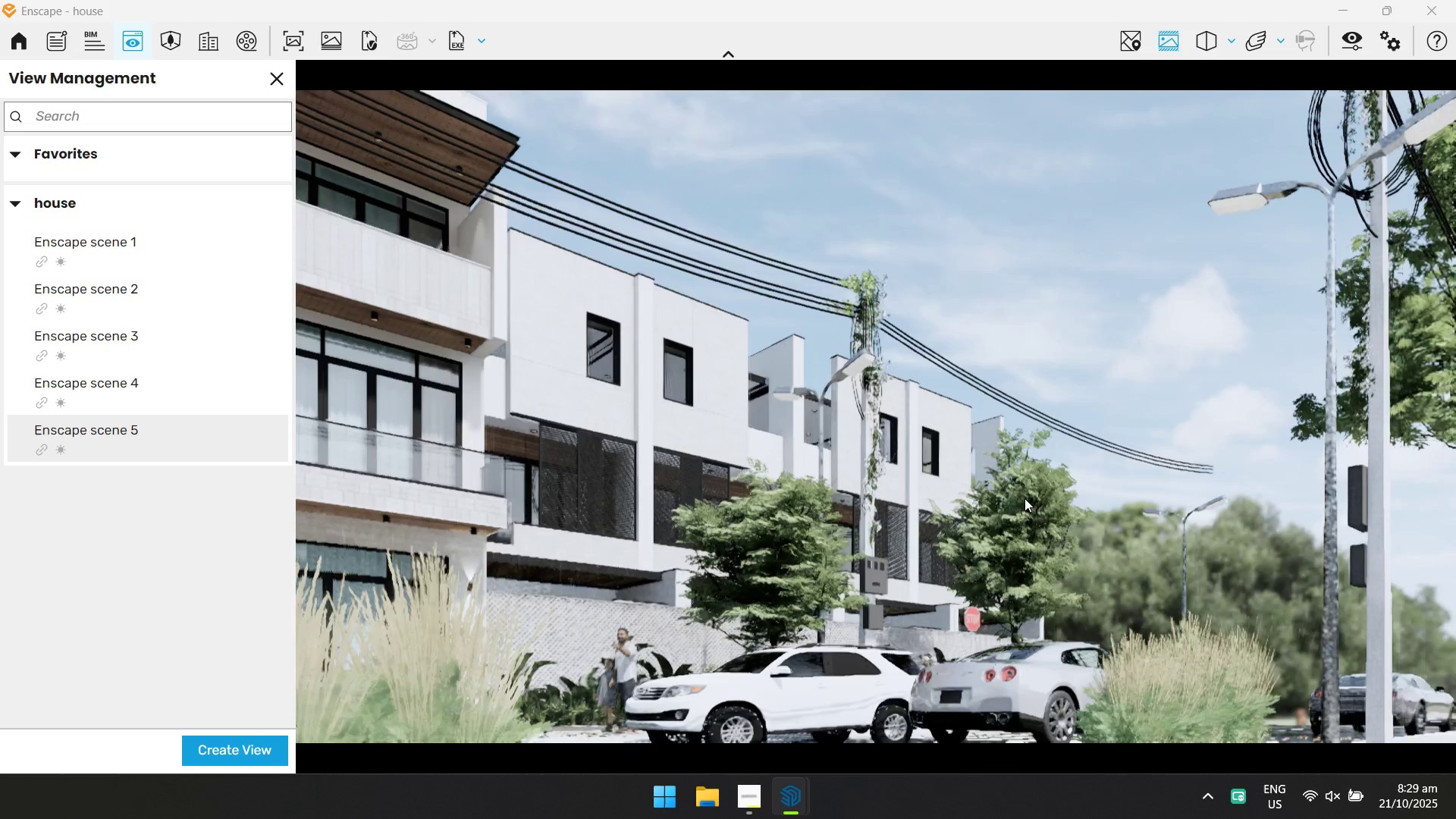 
hold_key(key=D, duration=1.42)
 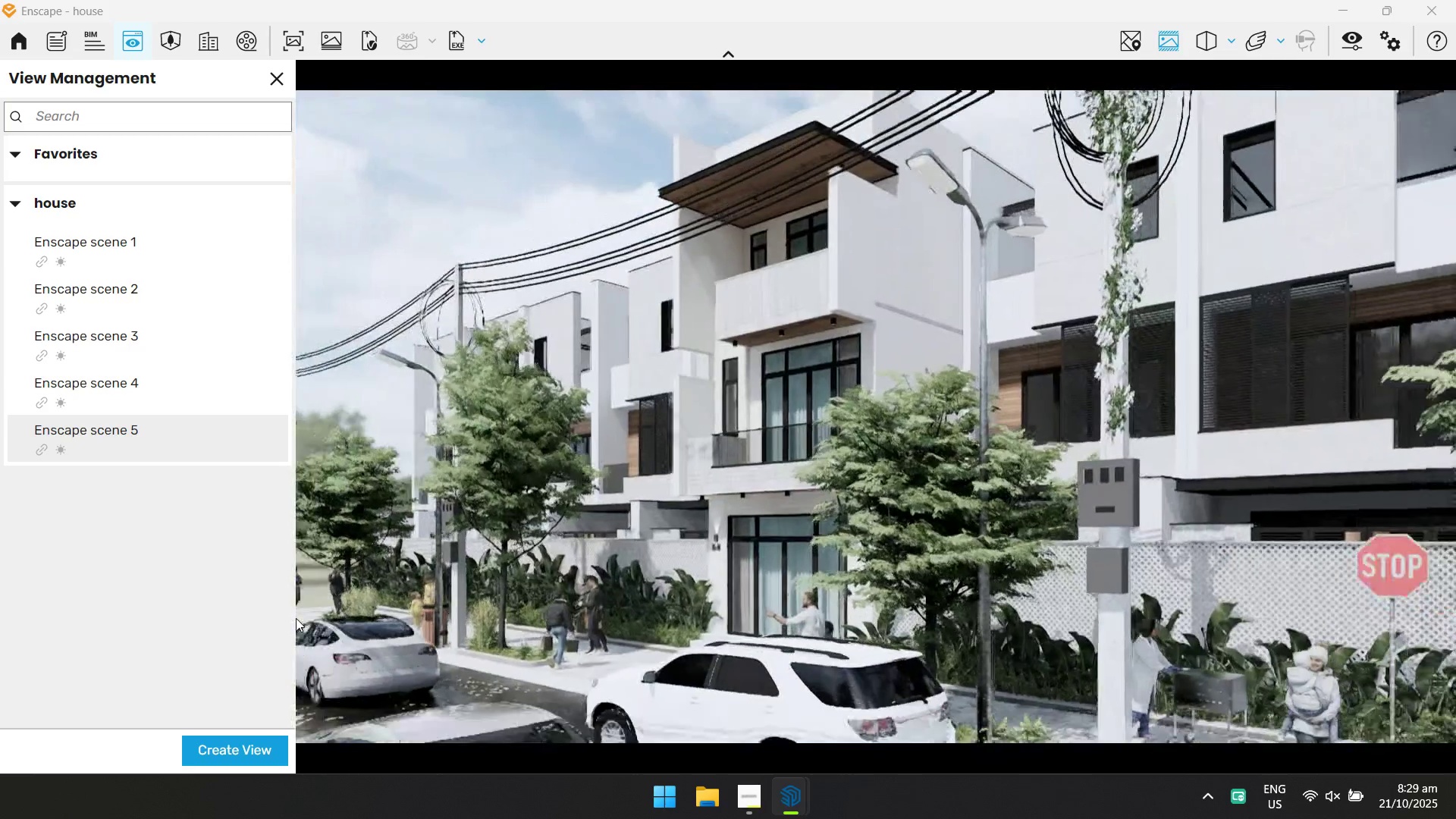 
hold_key(key=W, duration=0.77)
 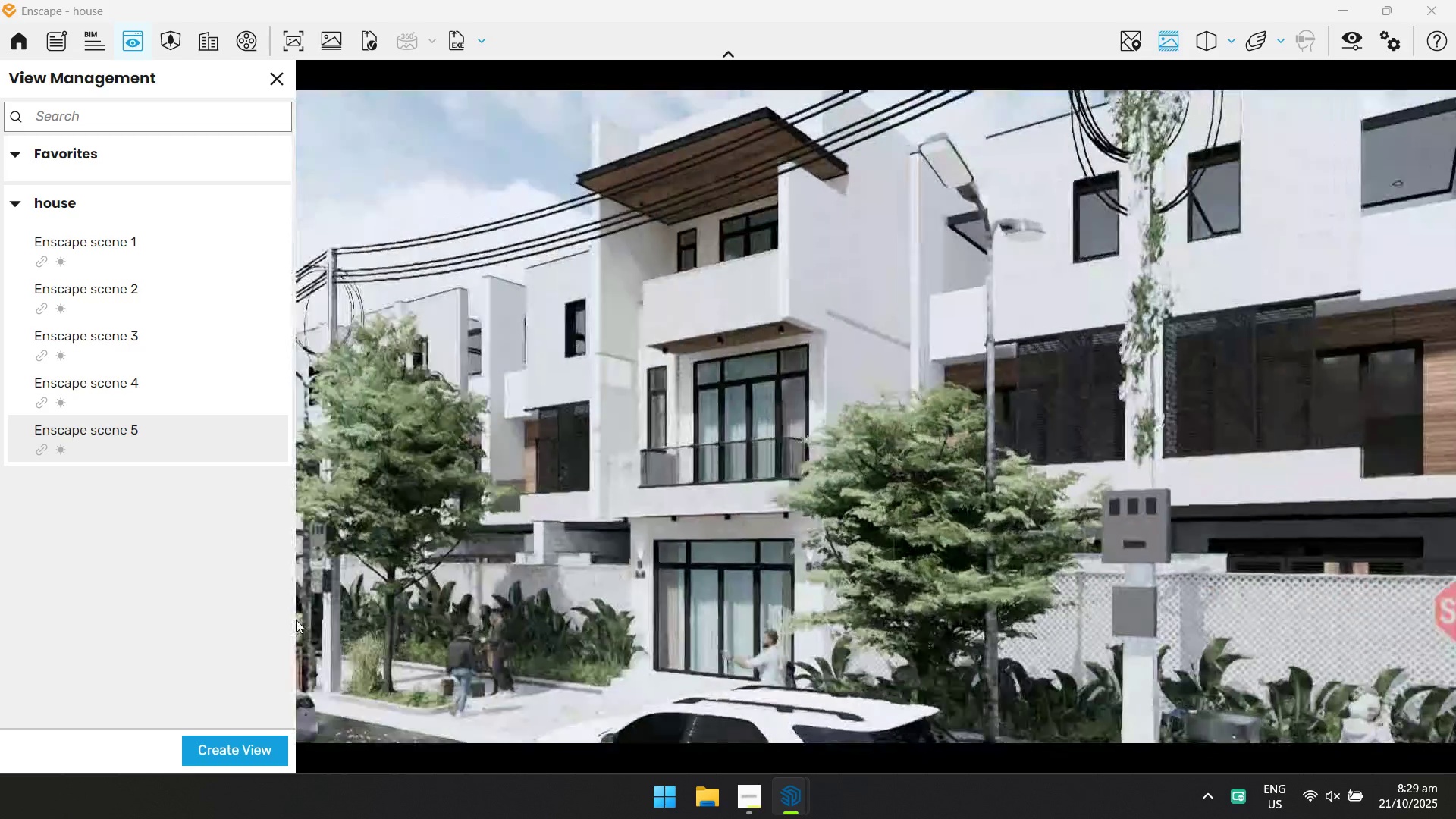 
hold_key(key=S, duration=0.72)
 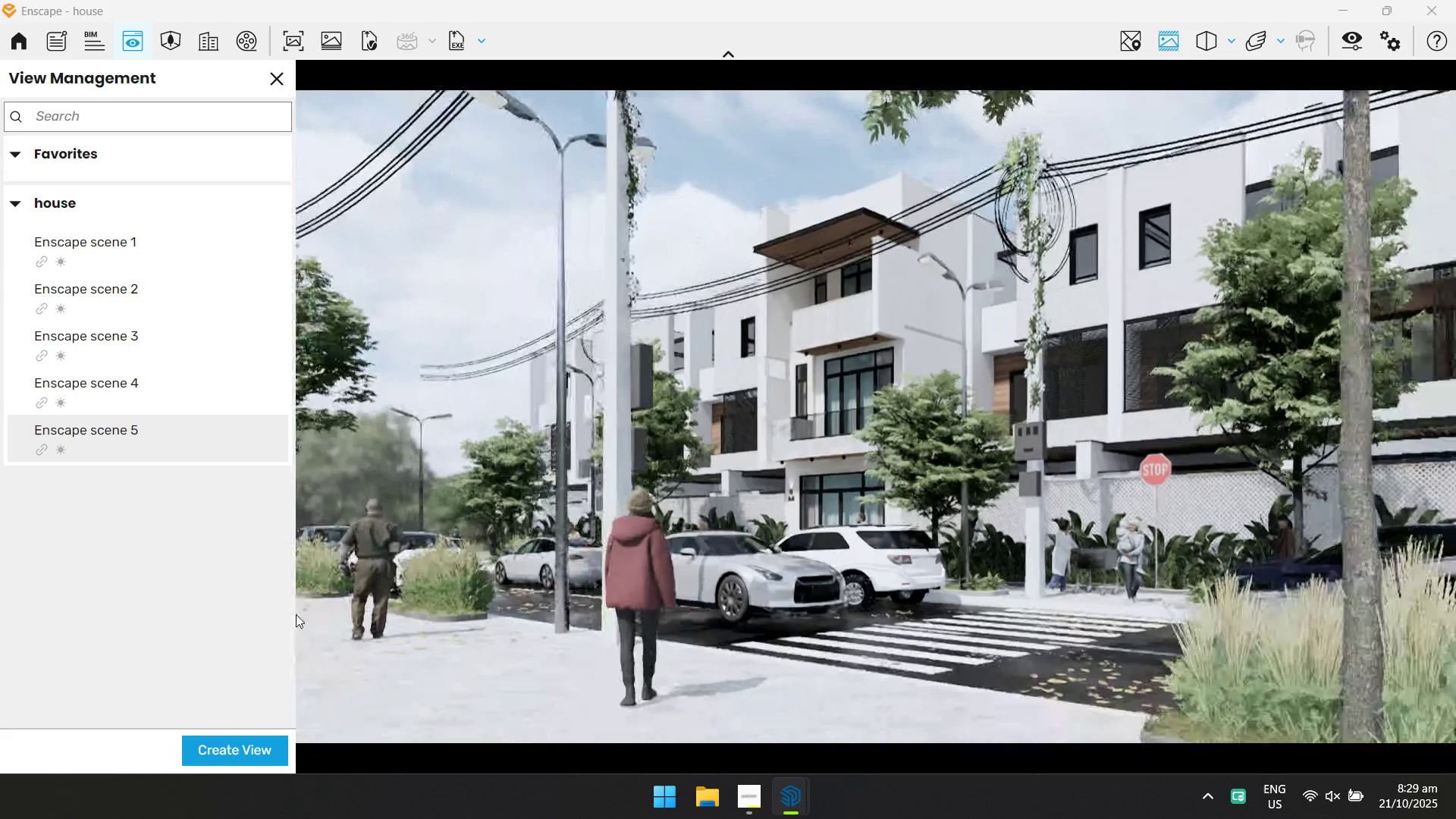 
hold_key(key=S, duration=0.33)
 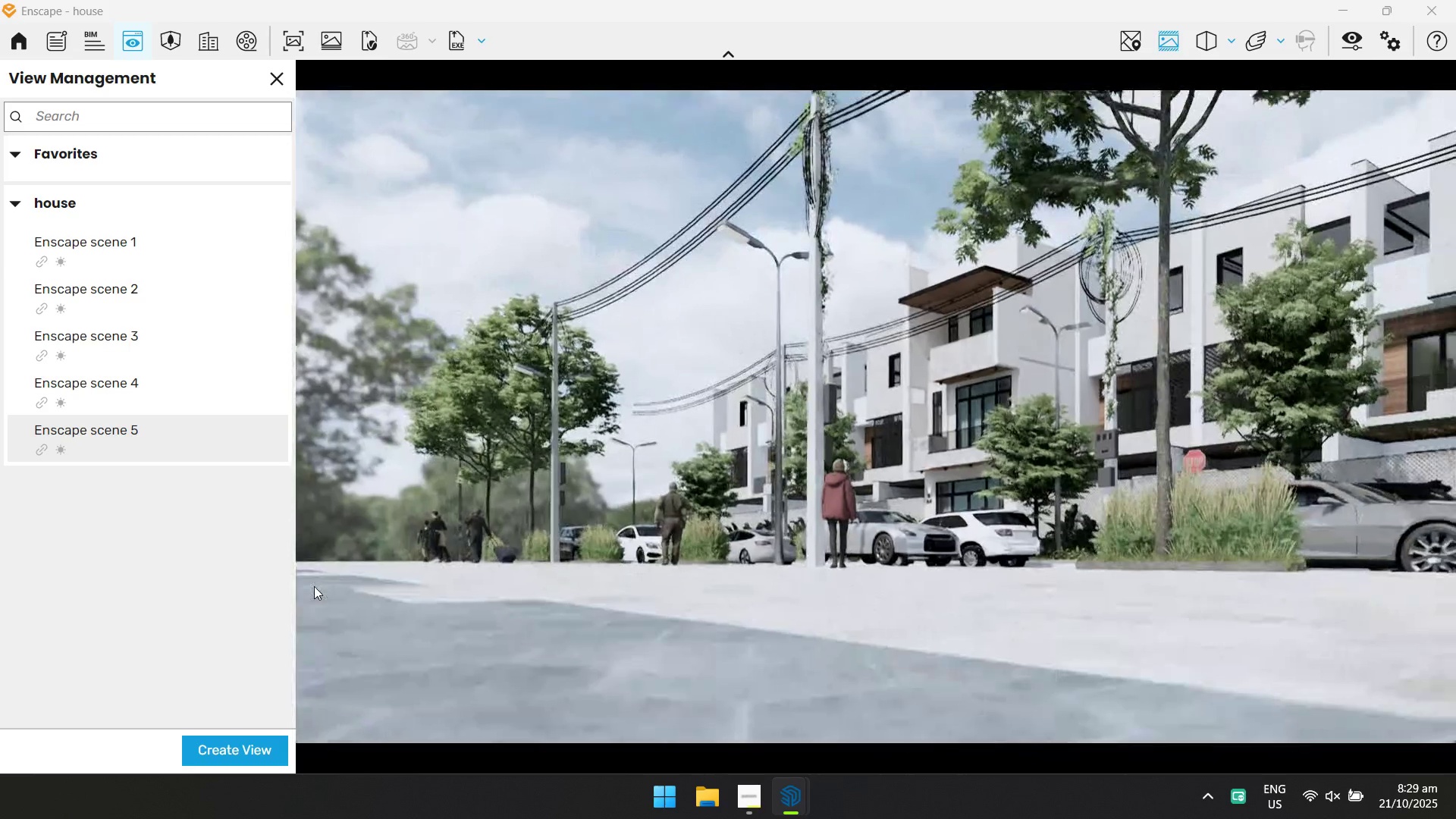 
type(Sdwa)
 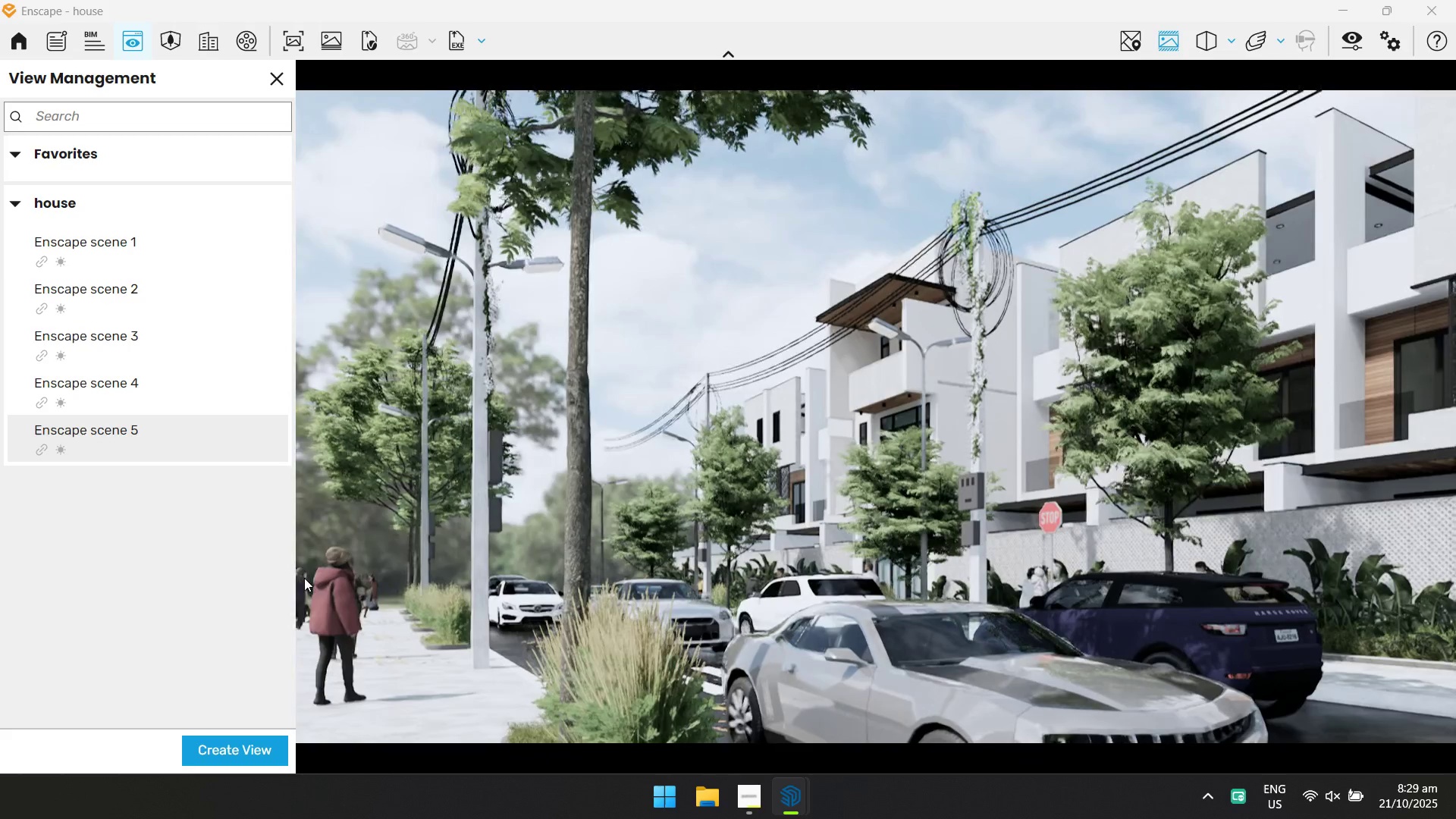 
hold_key(key=ShiftLeft, duration=0.56)
 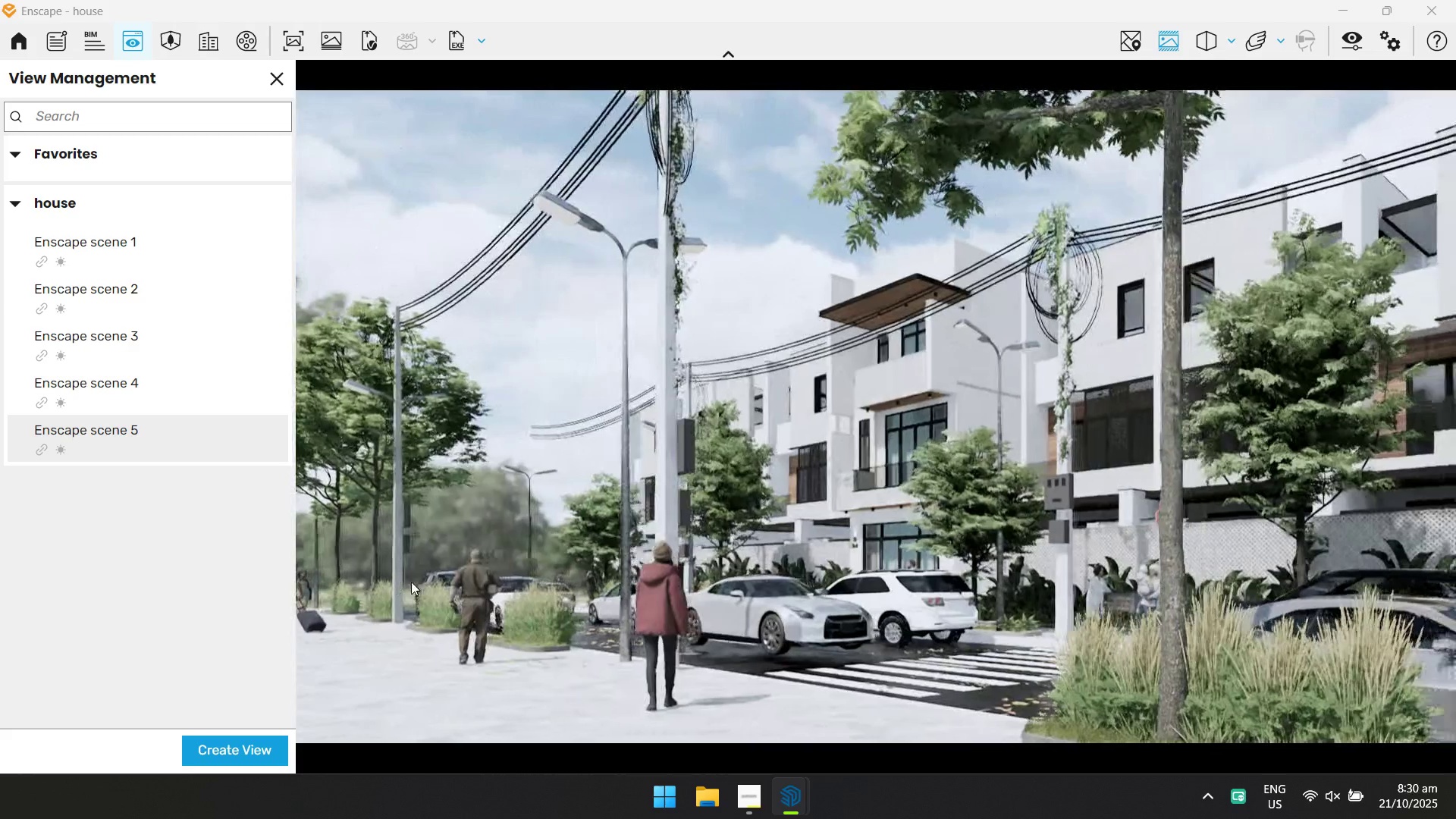 
hold_key(key=A, duration=0.49)
 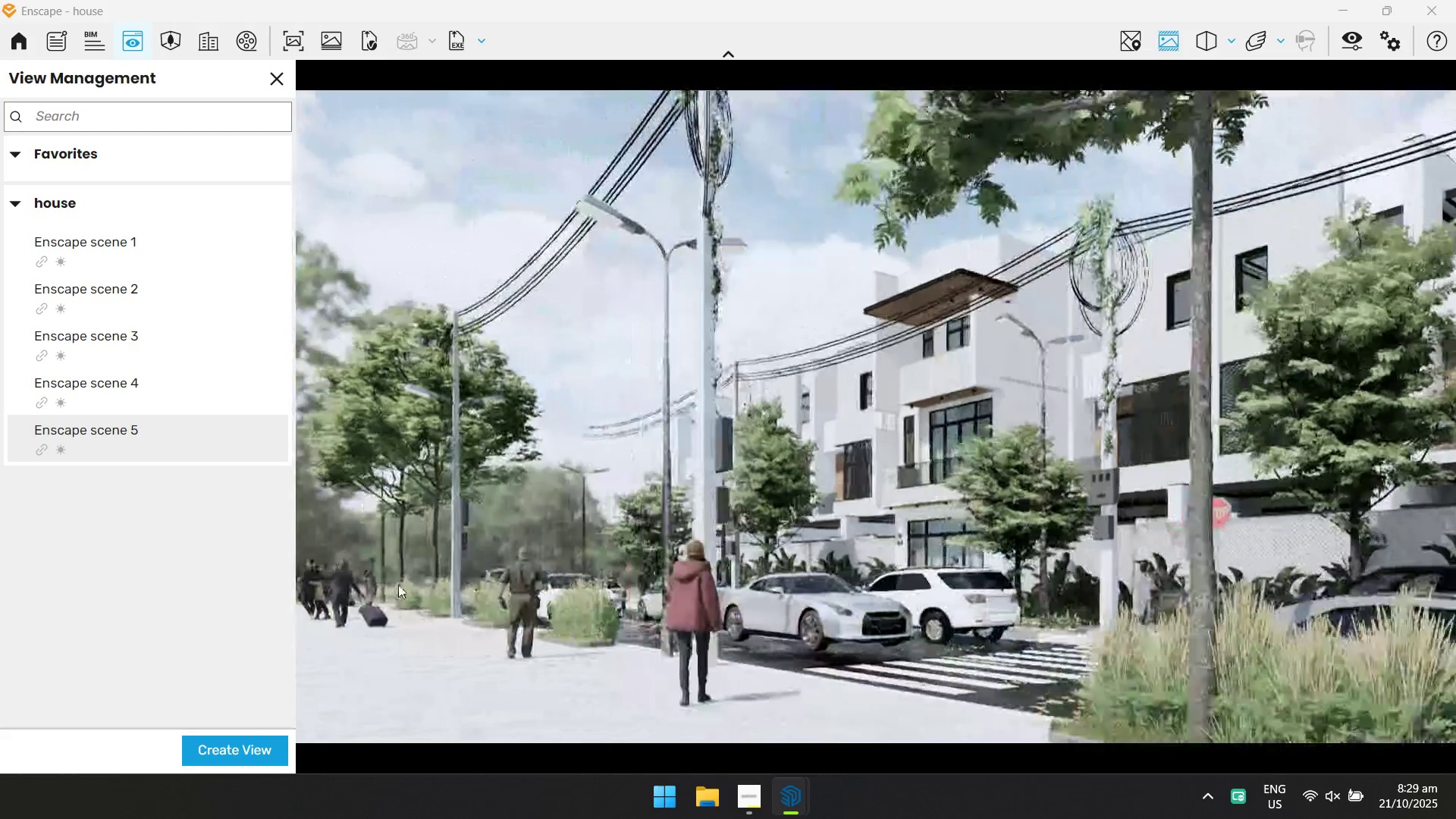 
hold_key(key=D, duration=0.33)
 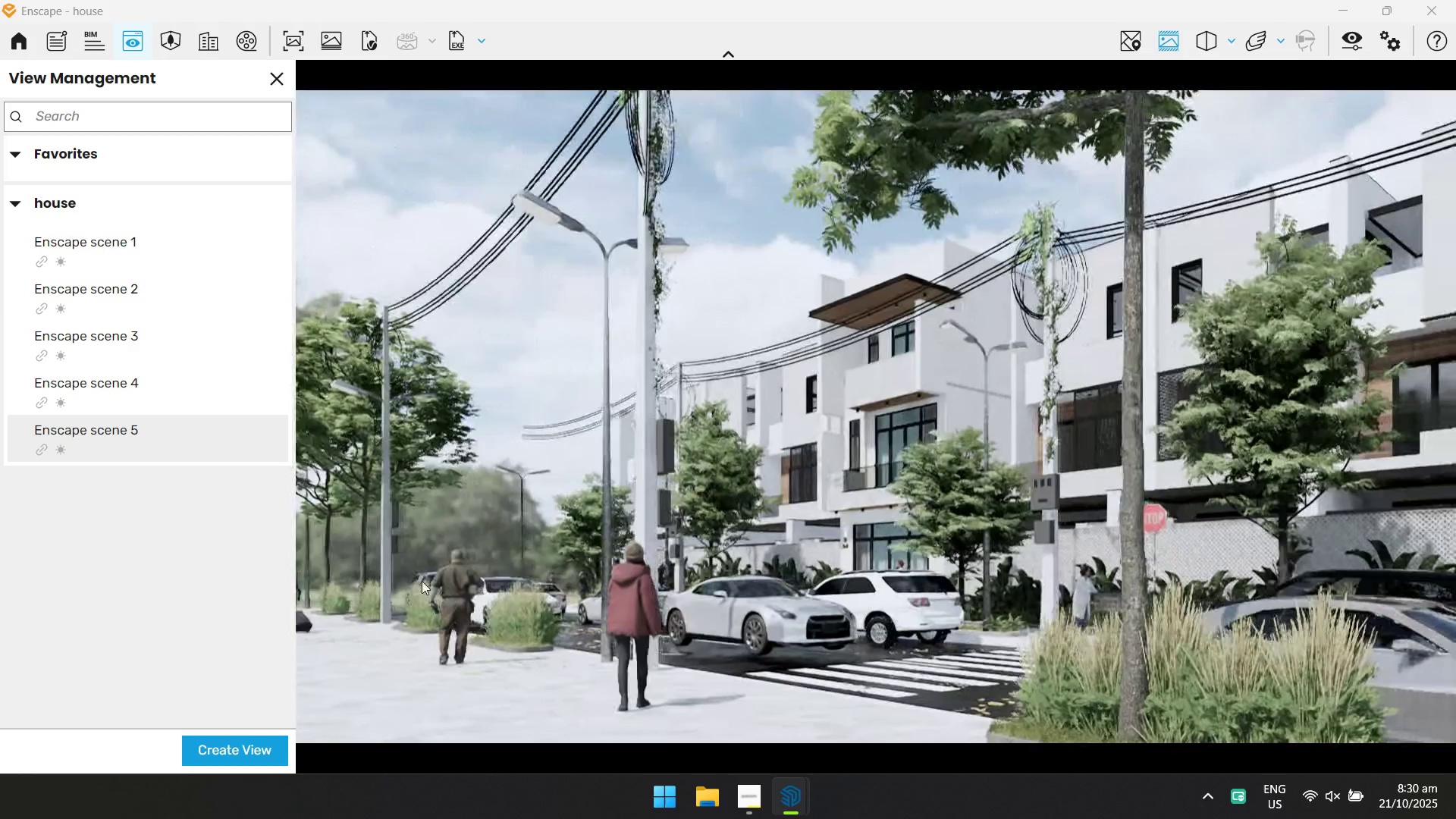 
type(daawa)
 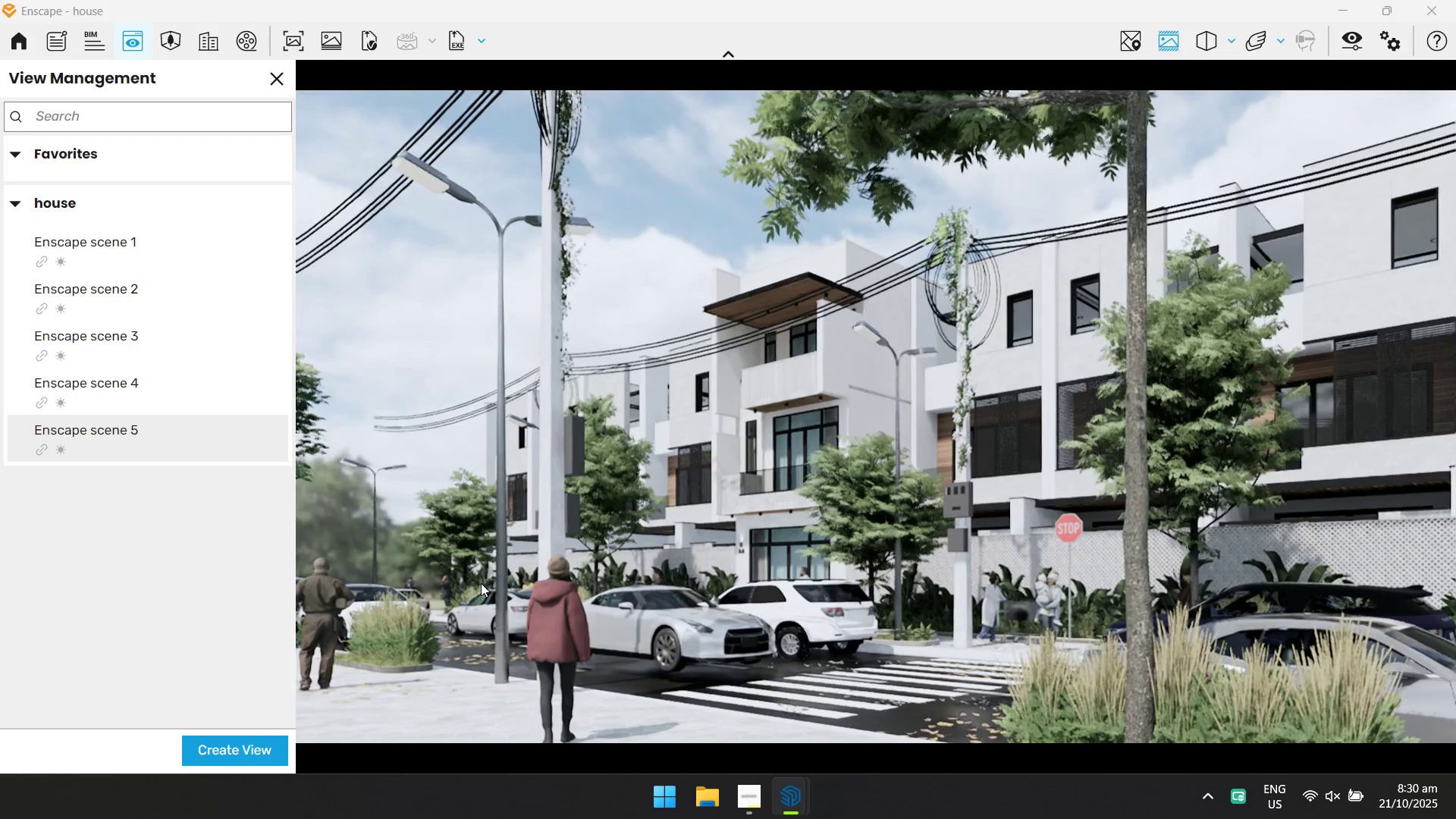 
hold_key(key=D, duration=2.07)
 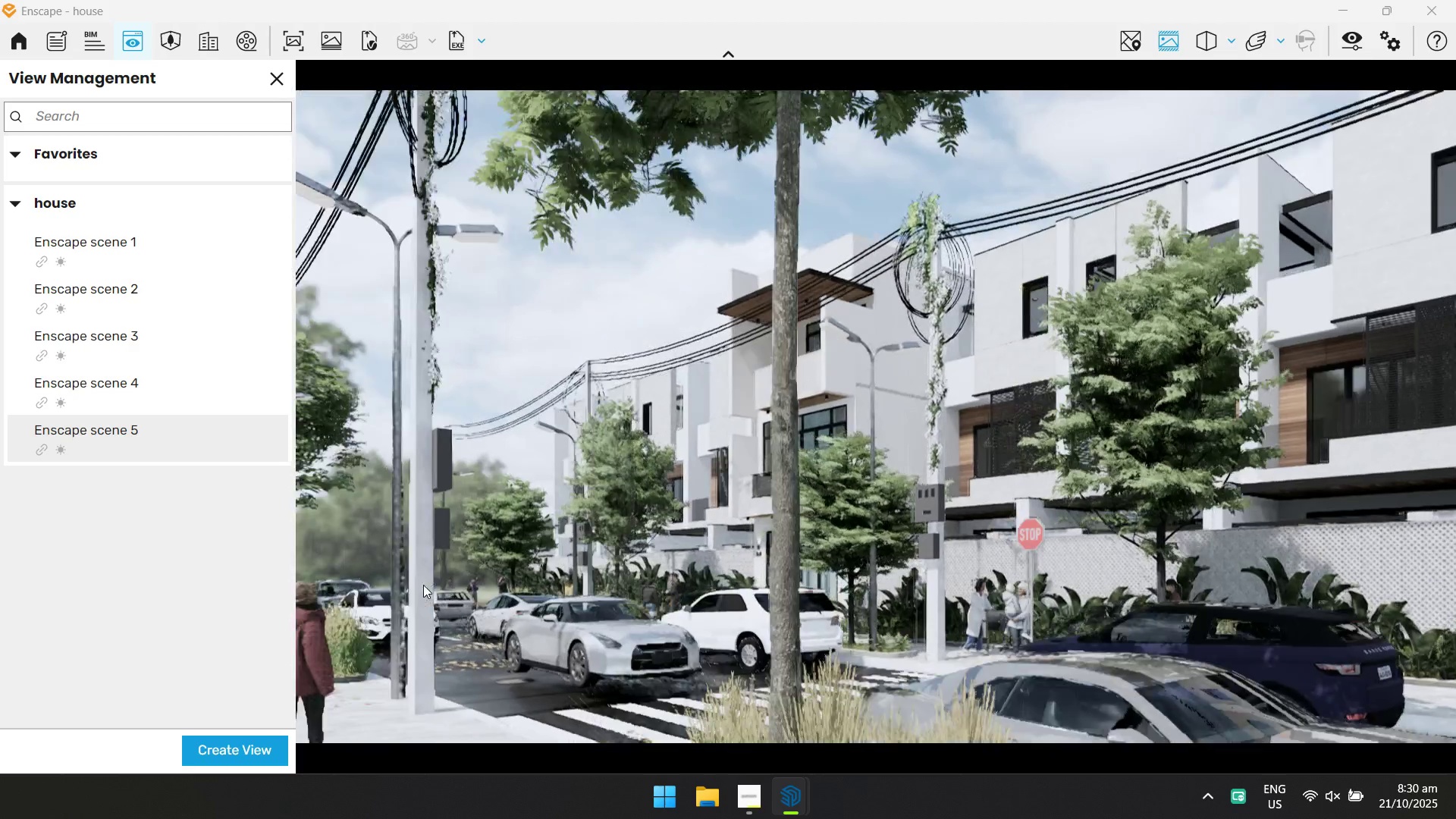 
hold_key(key=W, duration=0.6)
 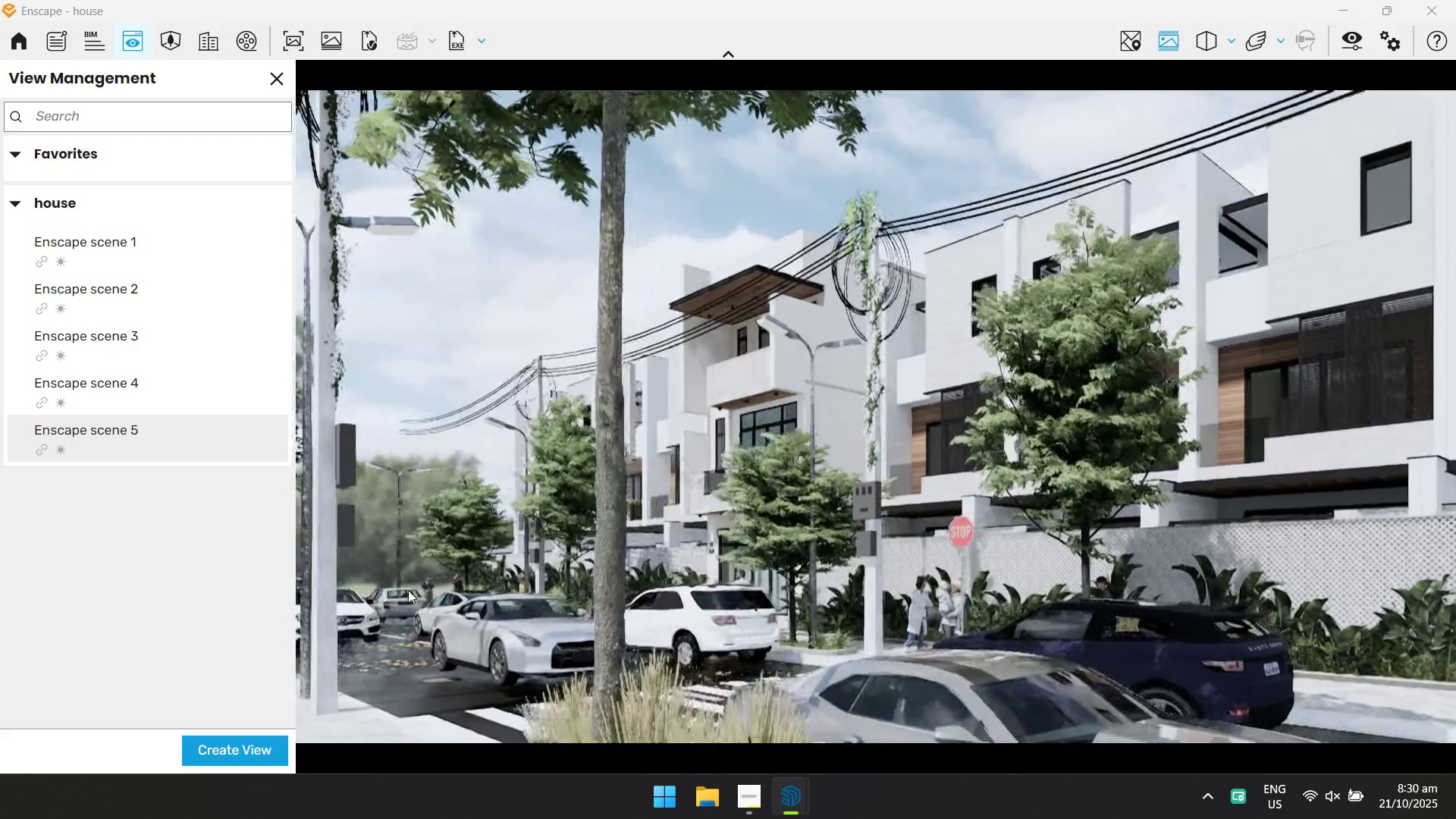 
hold_key(key=A, duration=1.17)
 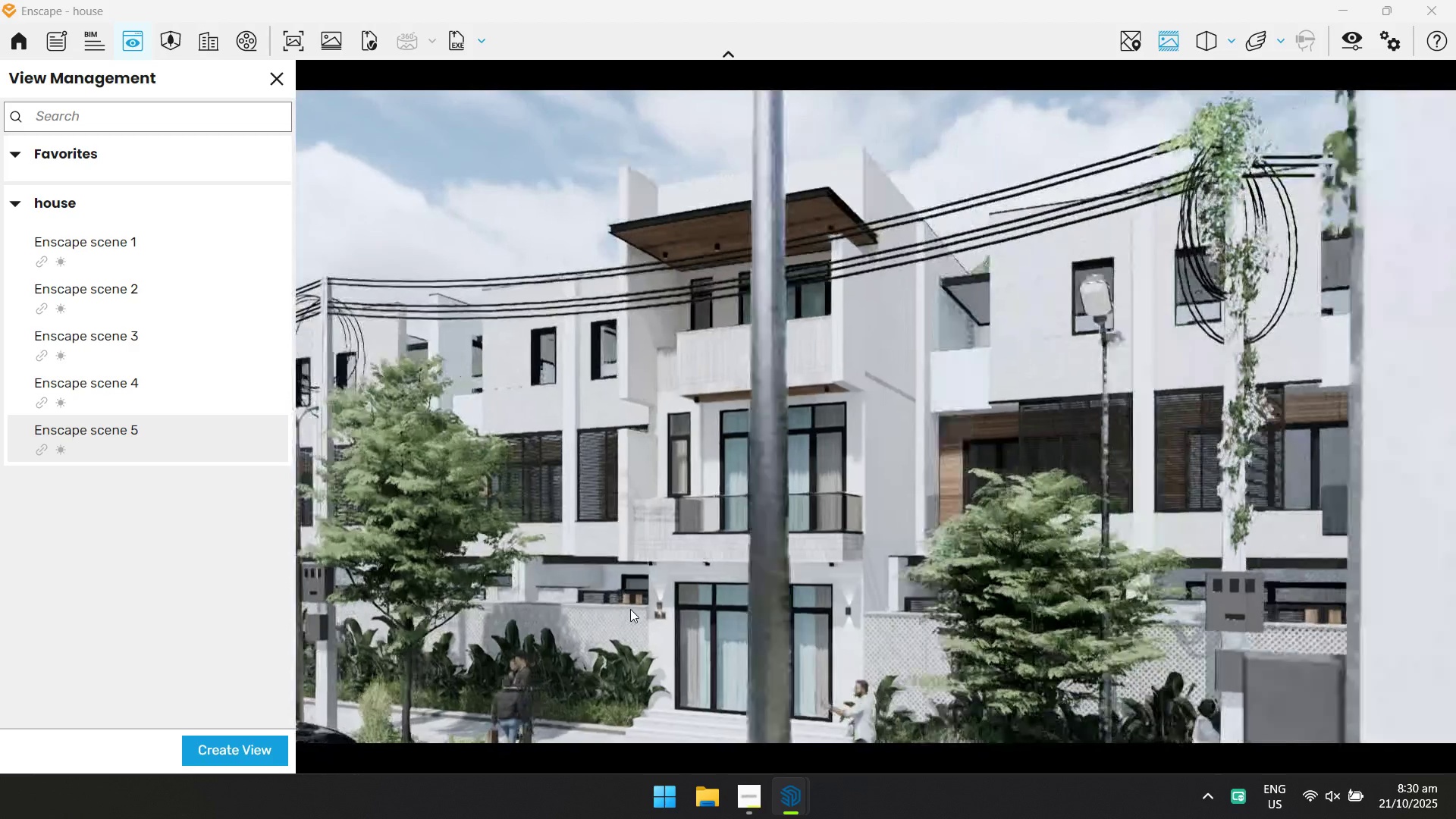 
hold_key(key=W, duration=0.73)
 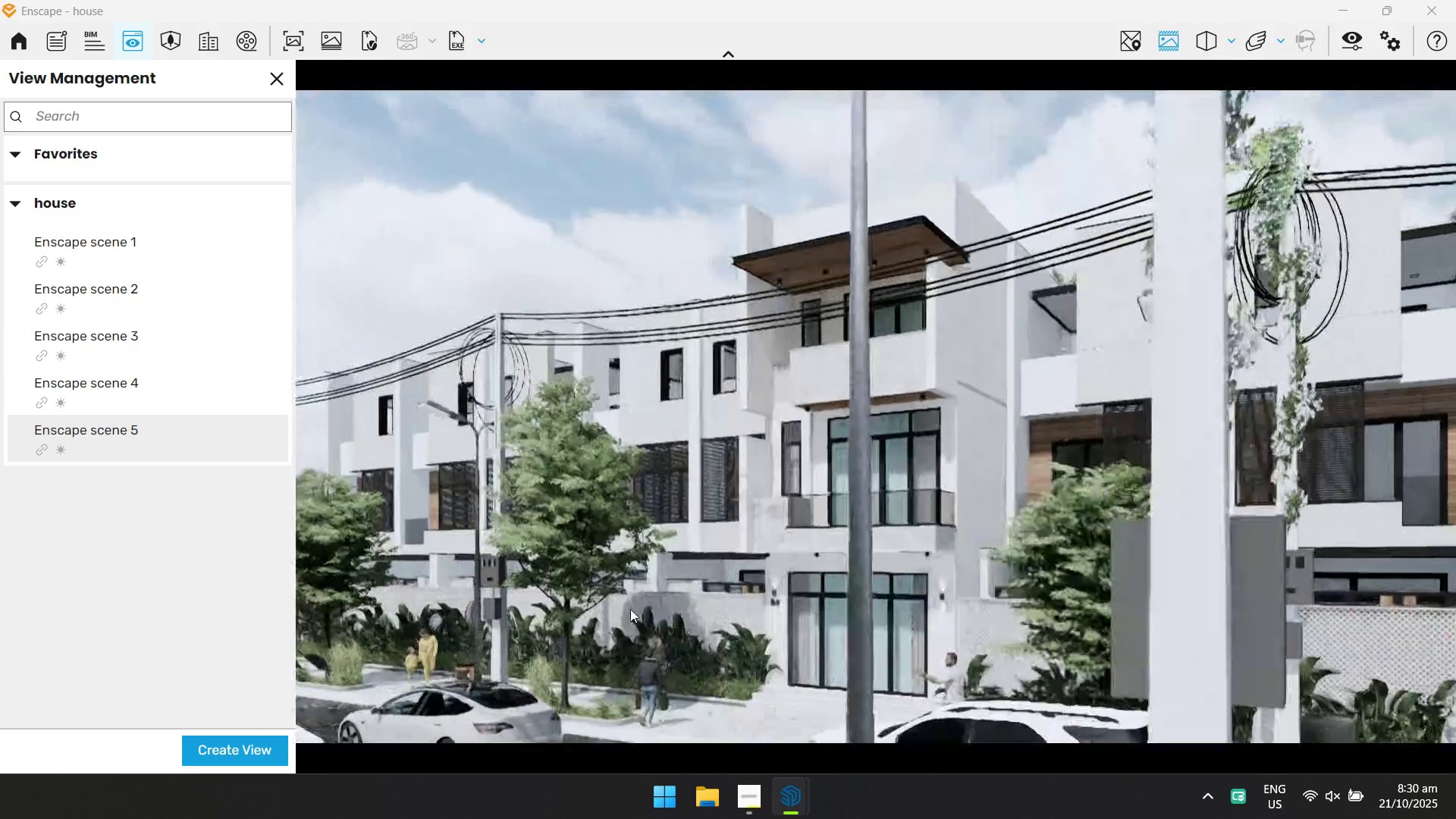 
hold_key(key=D, duration=0.52)
 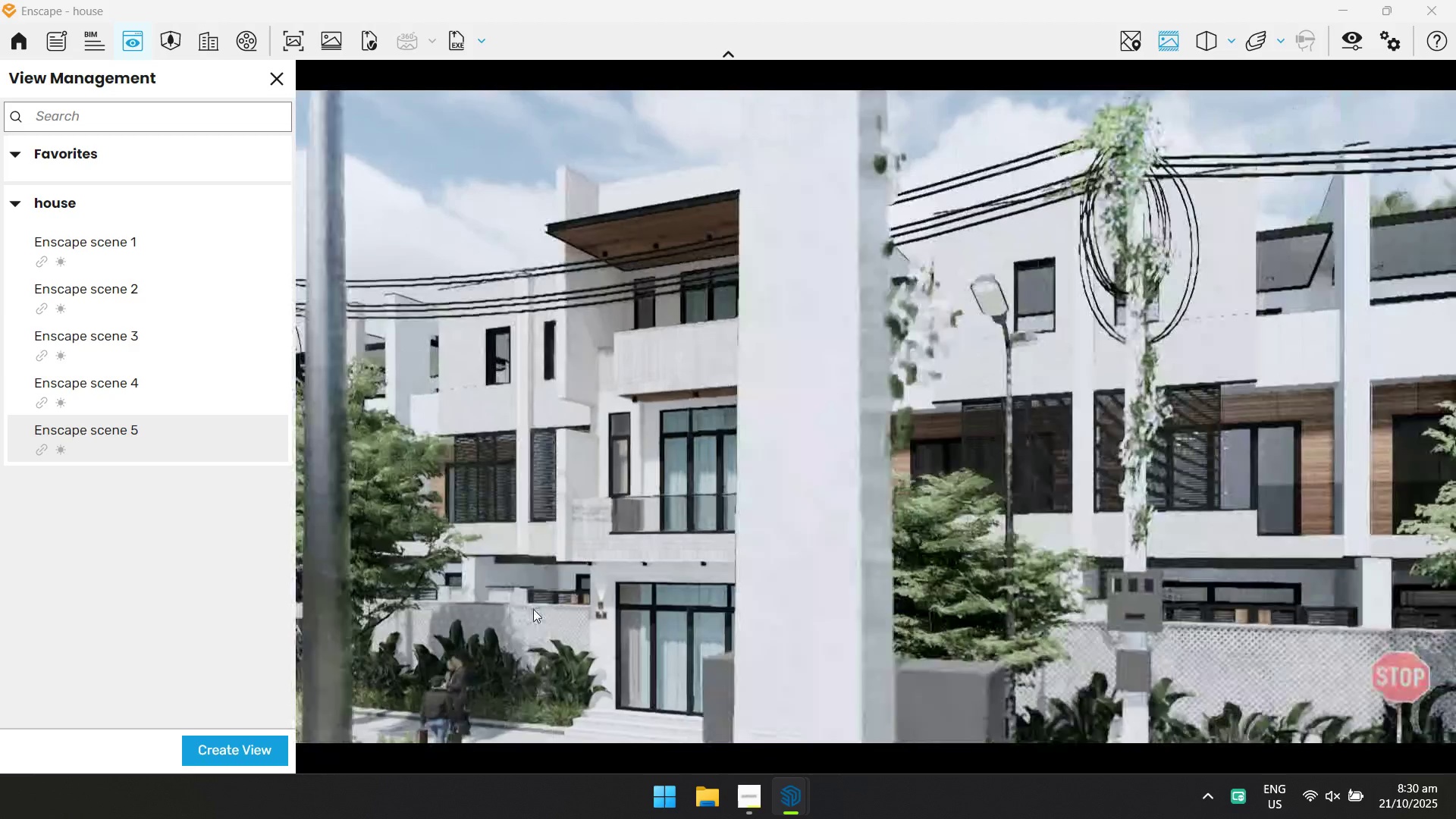 
hold_key(key=S, duration=0.43)
 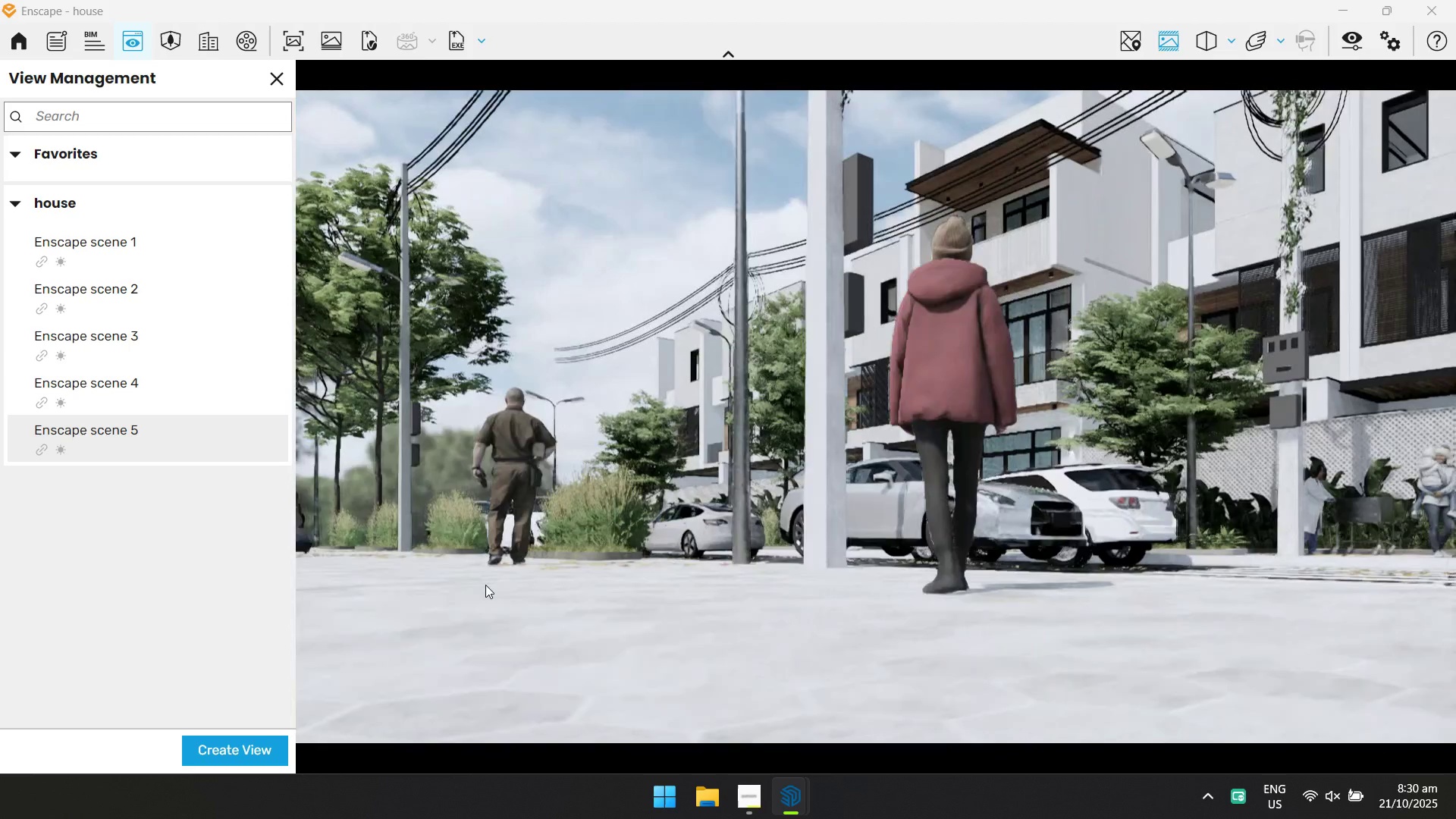 
type(Qd)
 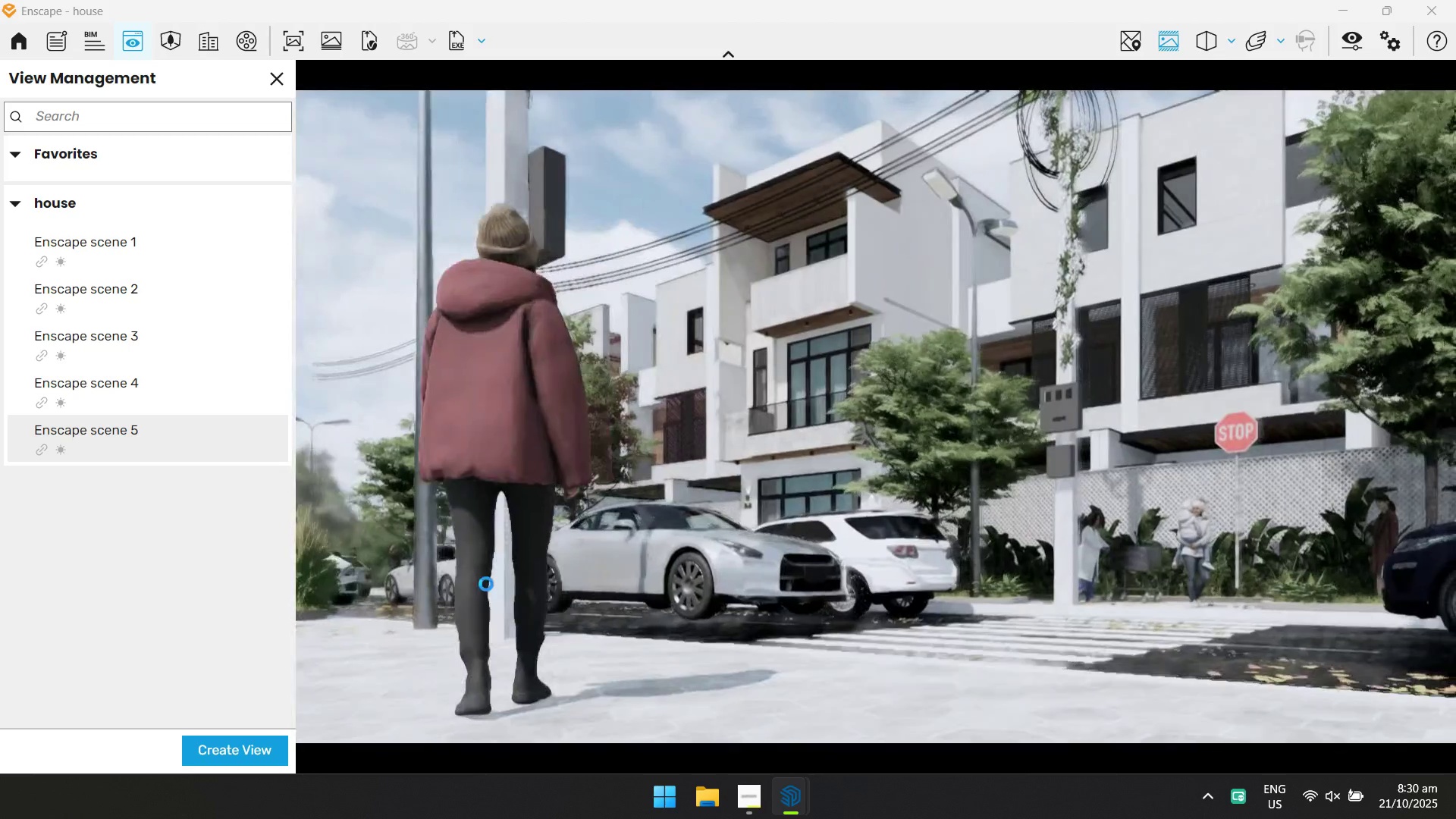 
hold_key(key=W, duration=1.56)
 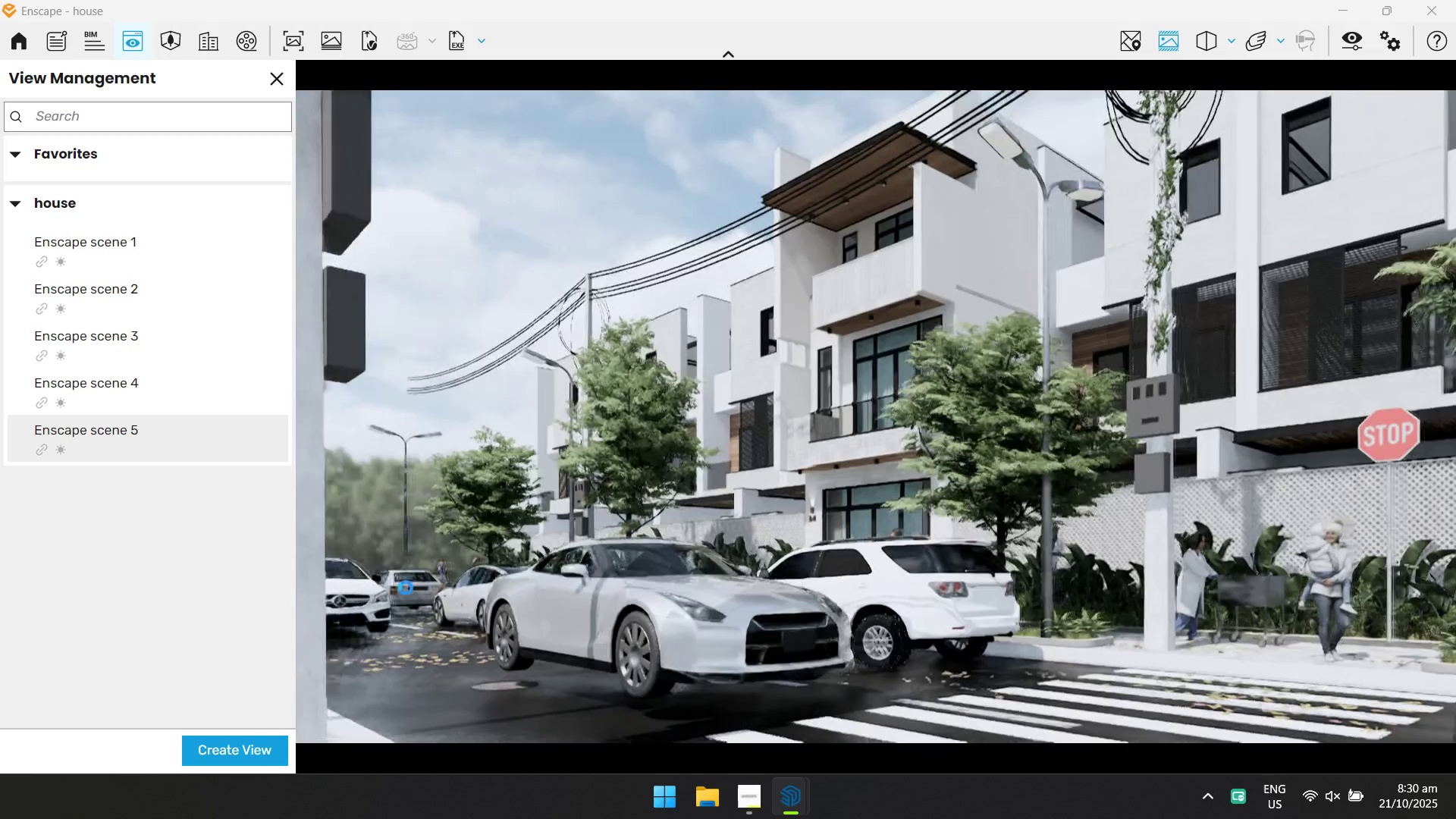 
hold_key(key=D, duration=0.41)
 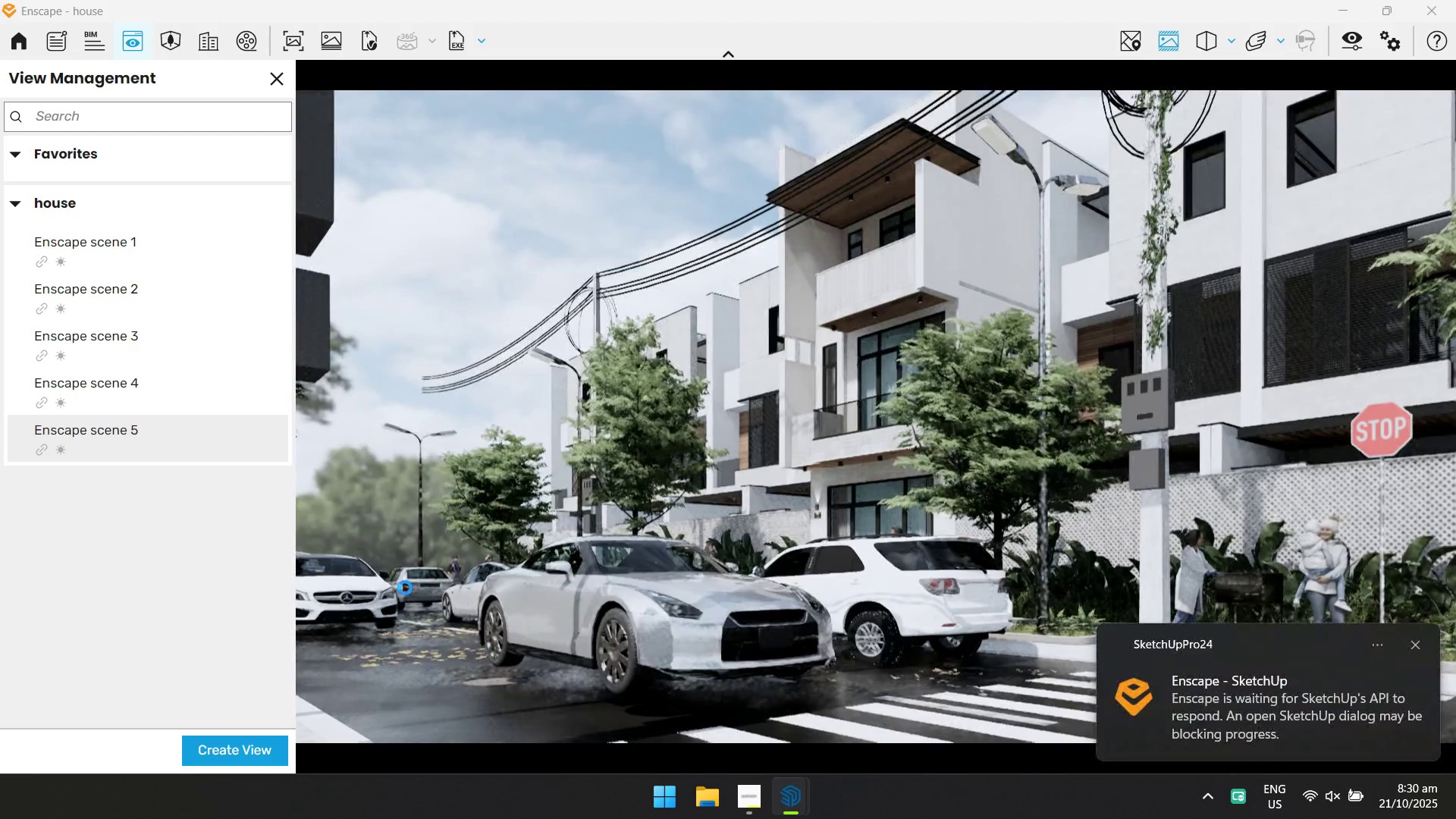 
key(Alt+Tab)
 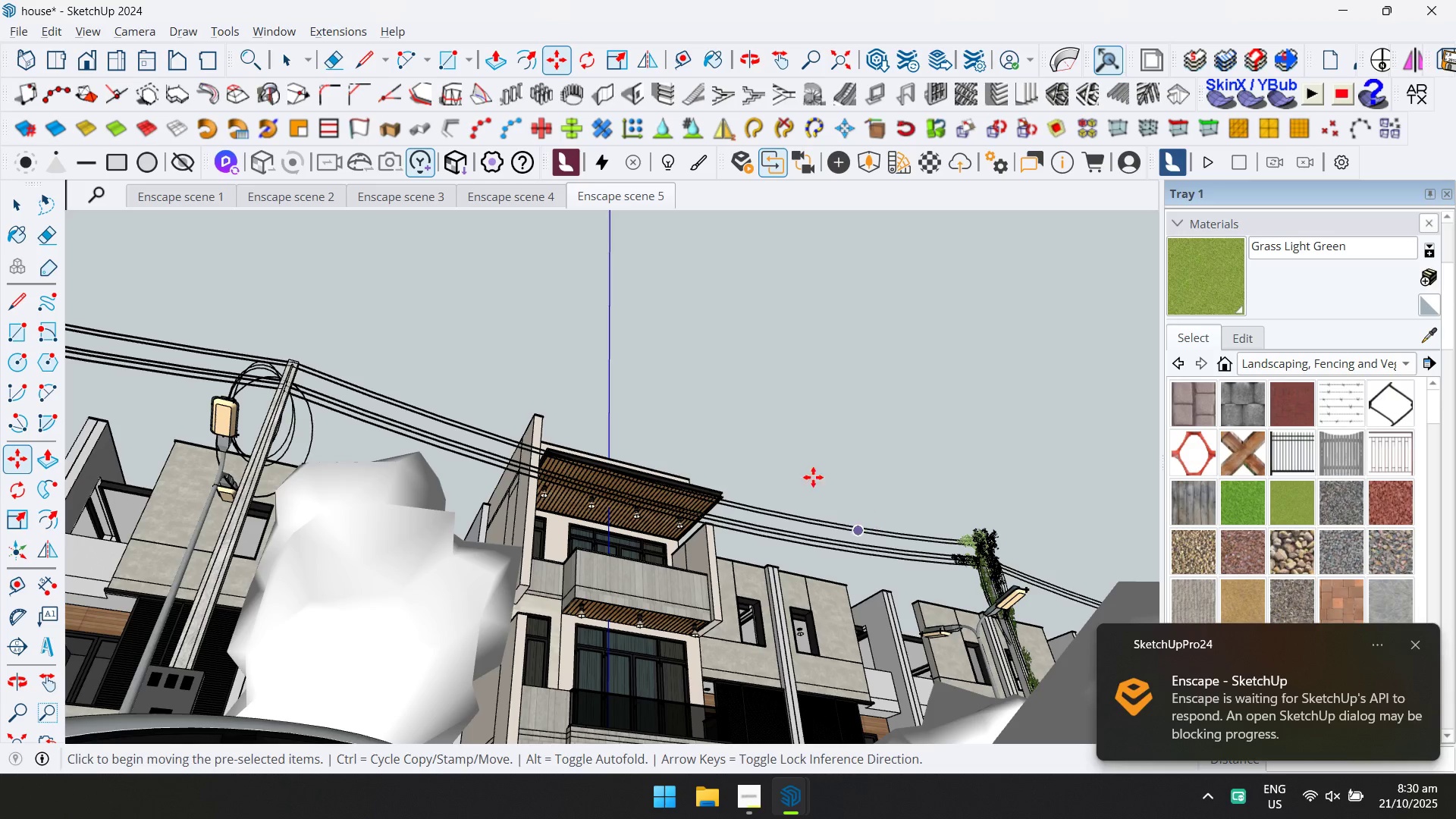 
wait(6.49)
 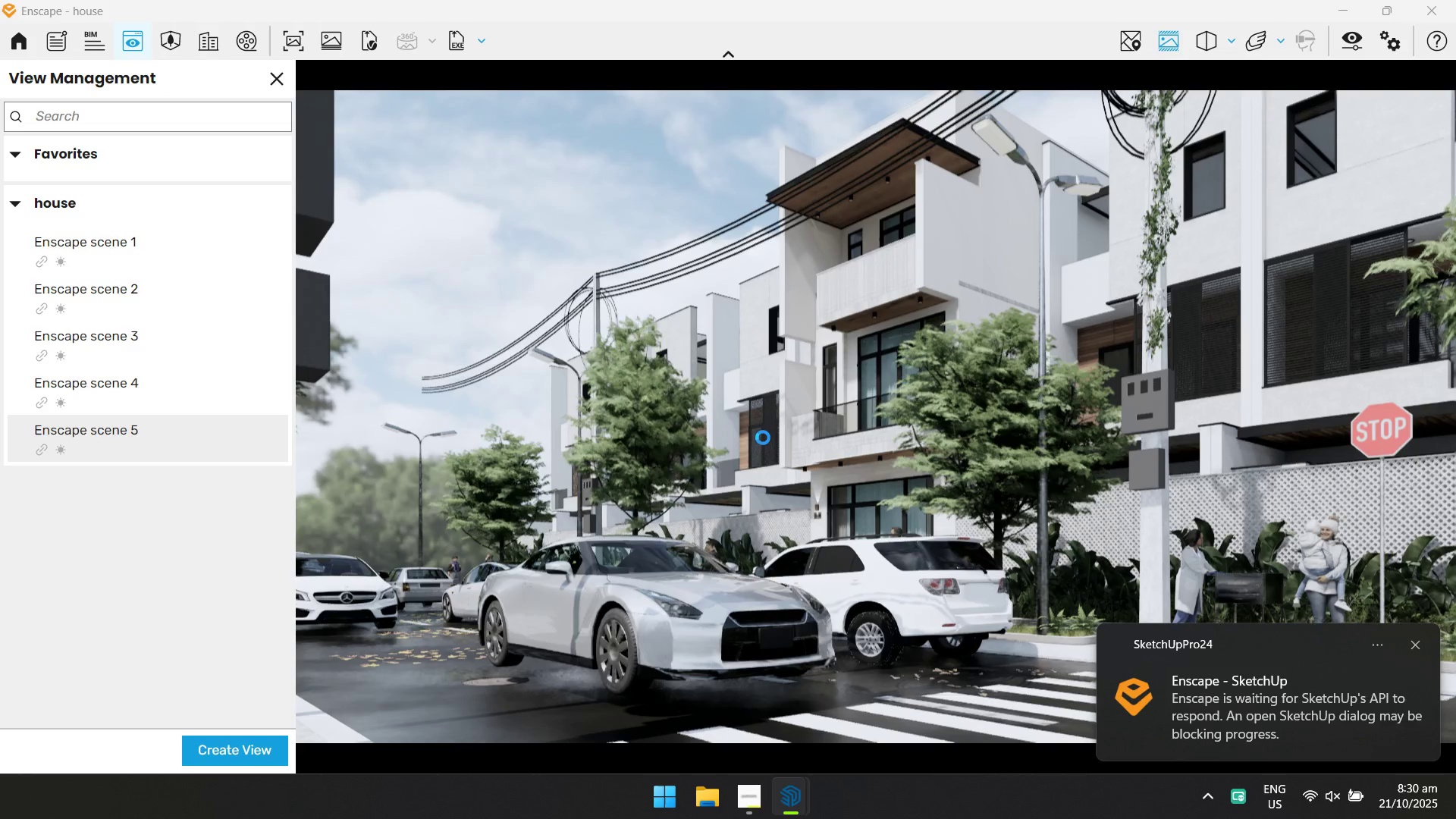 
left_click([13, 203])
 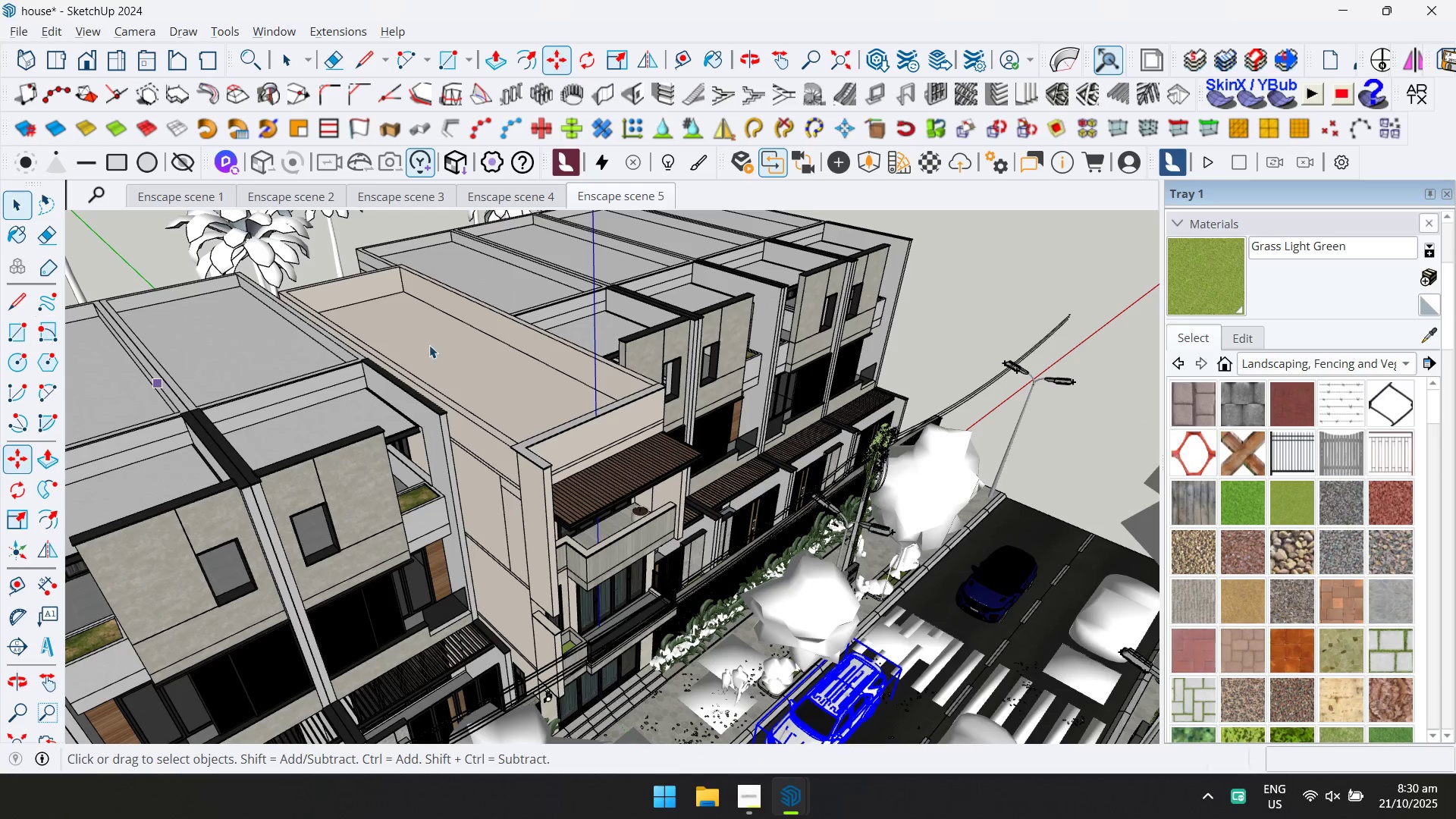 
scroll: coordinate [714, 449], scroll_direction: down, amount: 12.0
 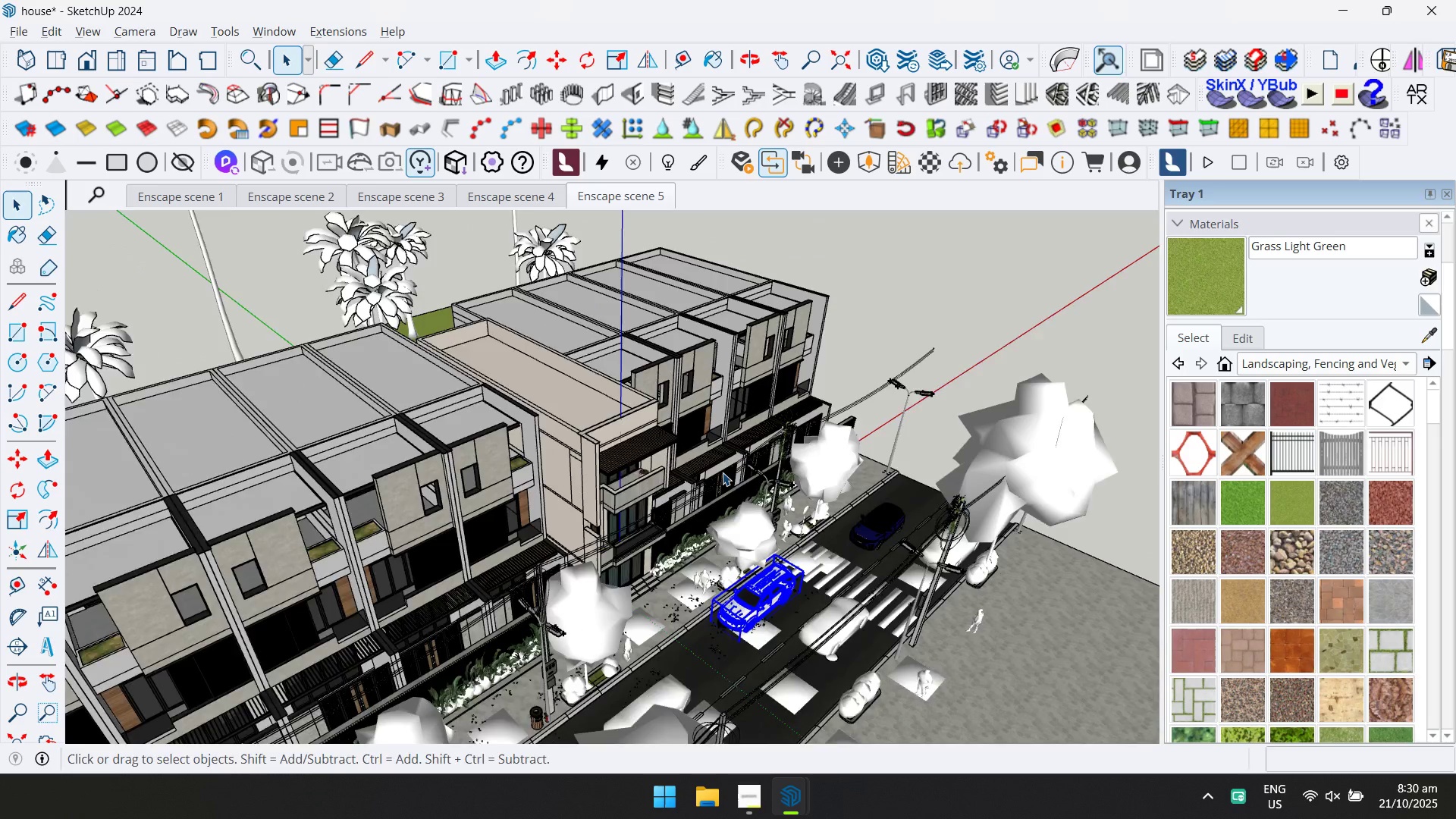 
hold_key(key=ShiftLeft, duration=0.48)
 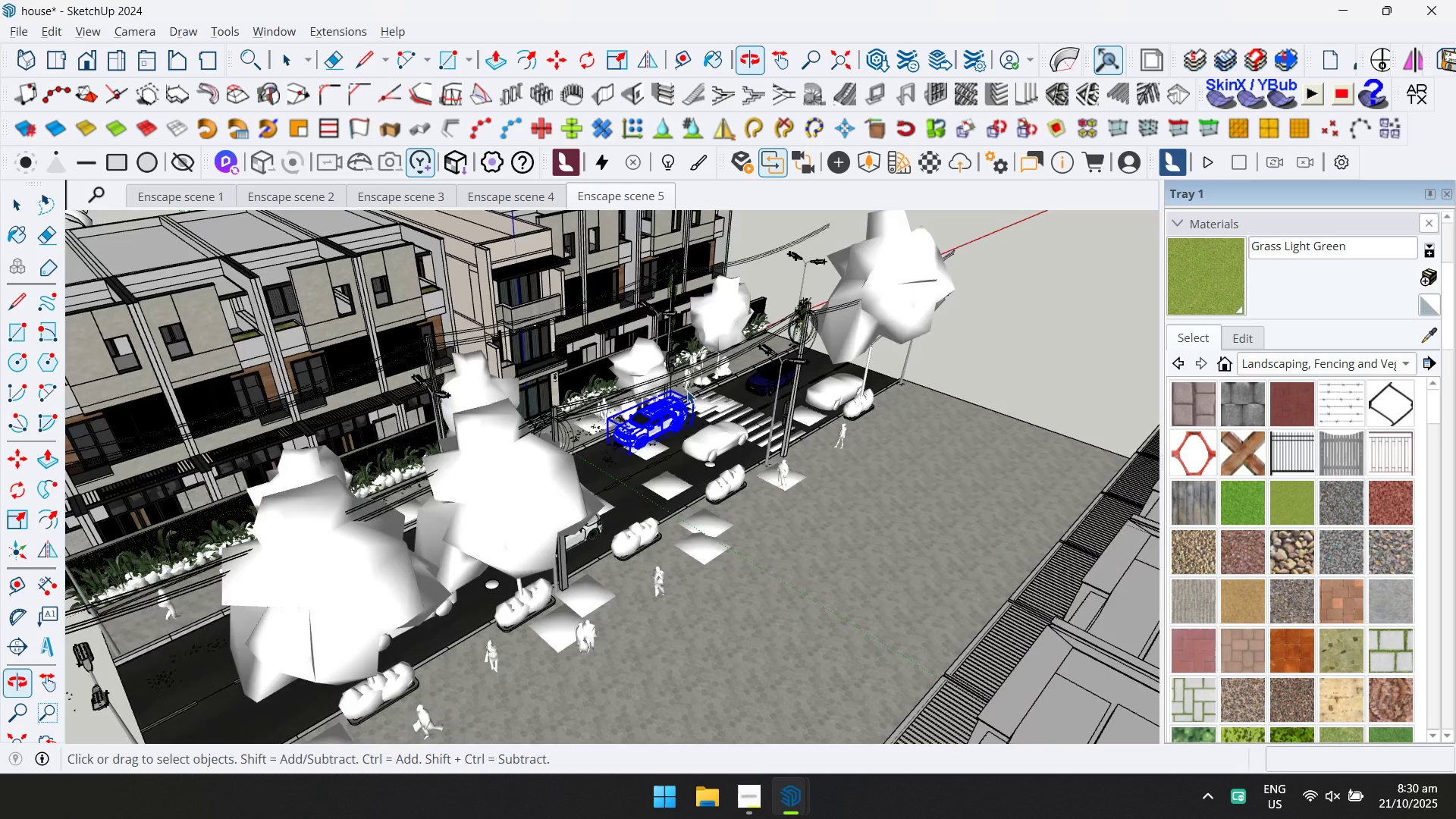 
scroll: coordinate [709, 451], scroll_direction: up, amount: 11.0
 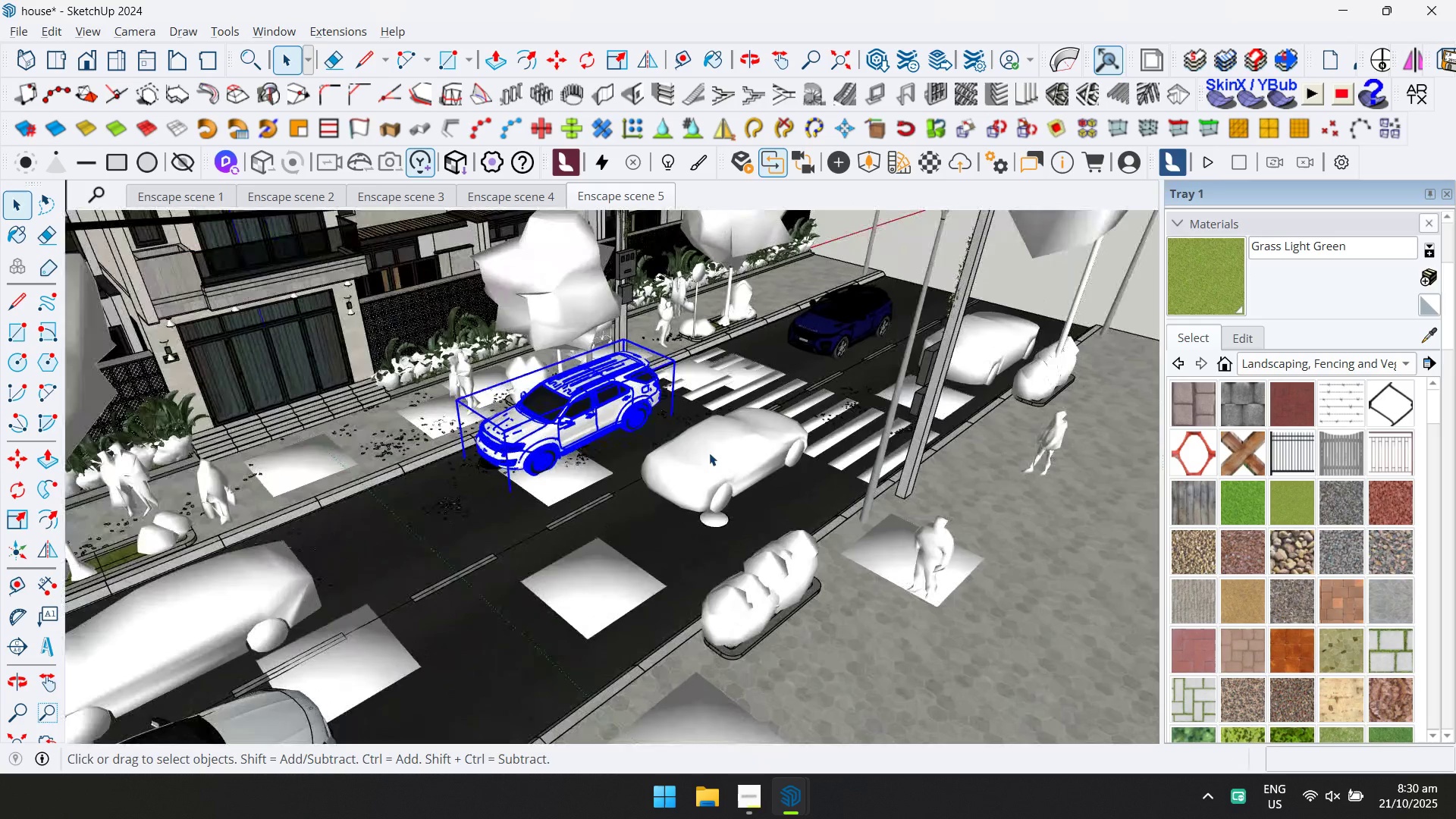 
left_click([709, 453])
 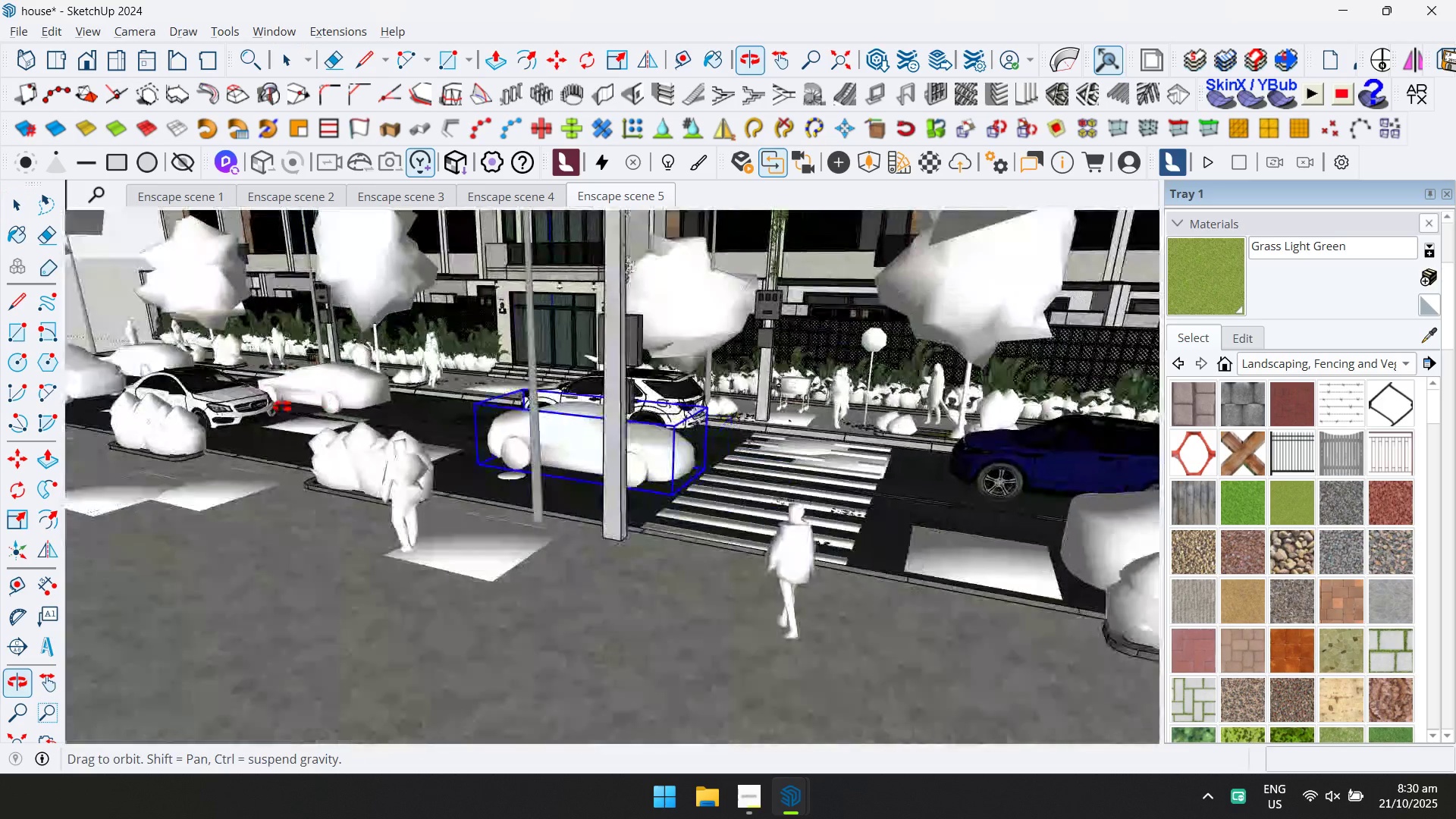 
scroll: coordinate [629, 494], scroll_direction: up, amount: 8.0
 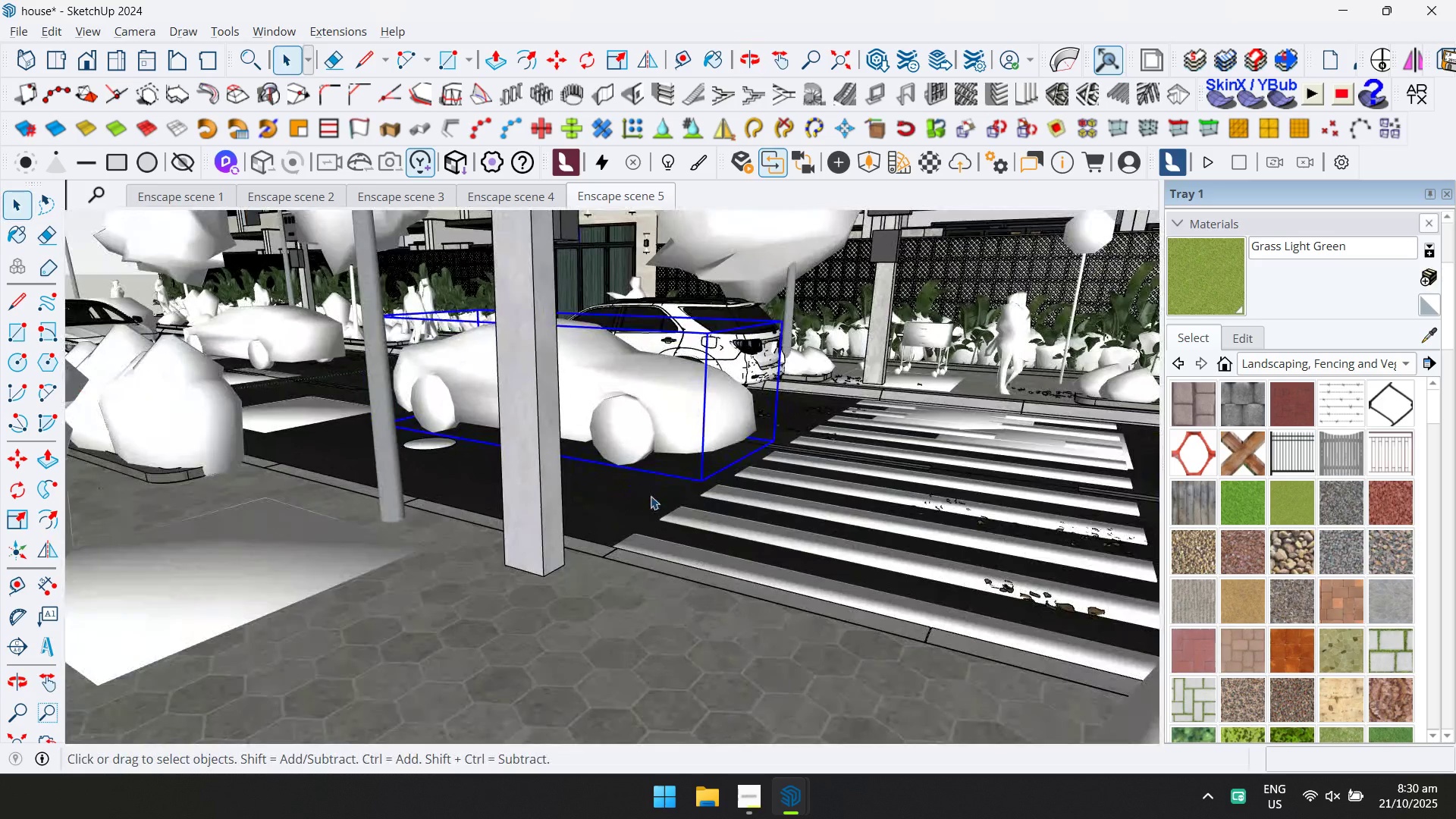 
key(M)
 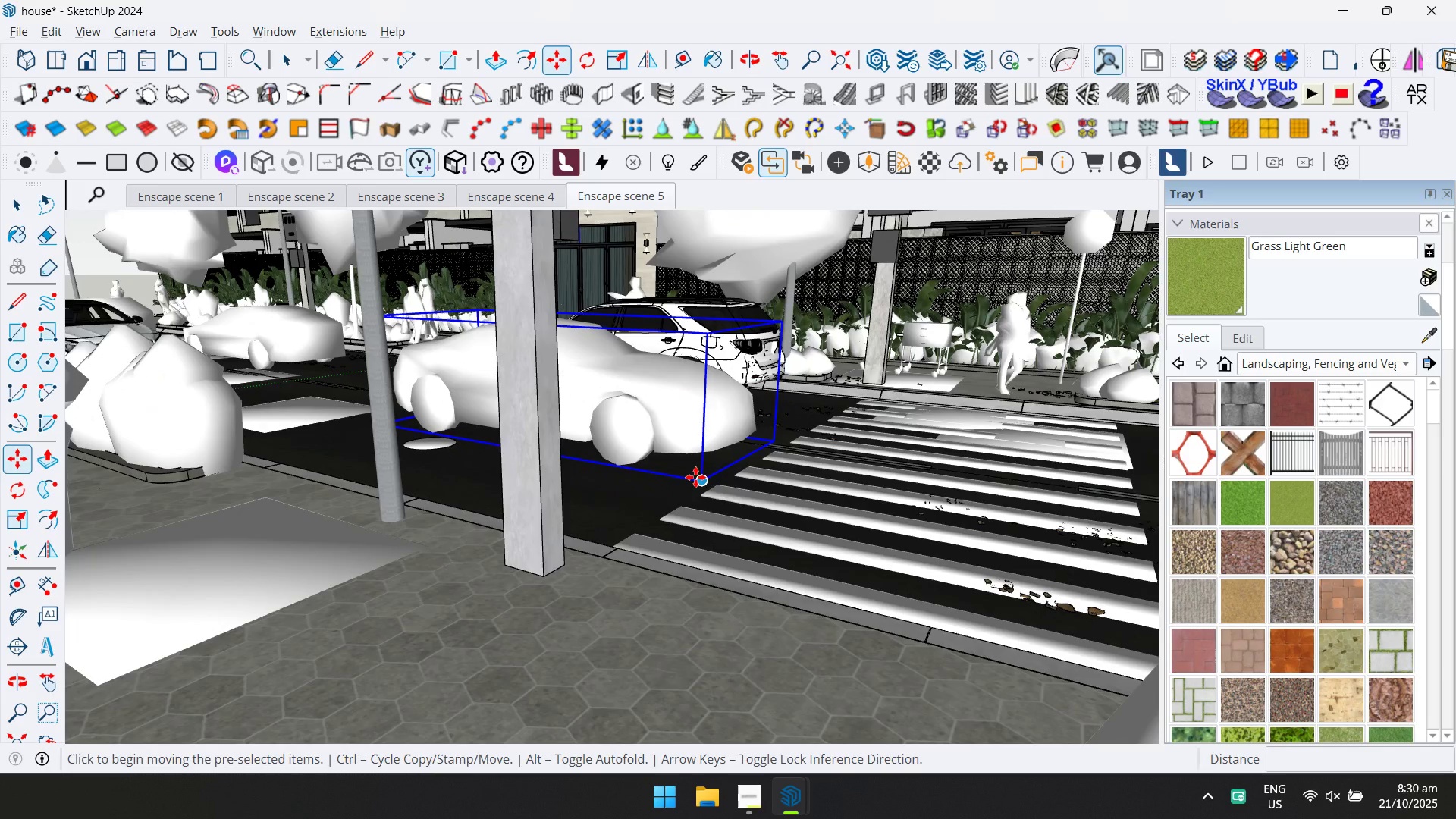 
left_click([695, 477])
 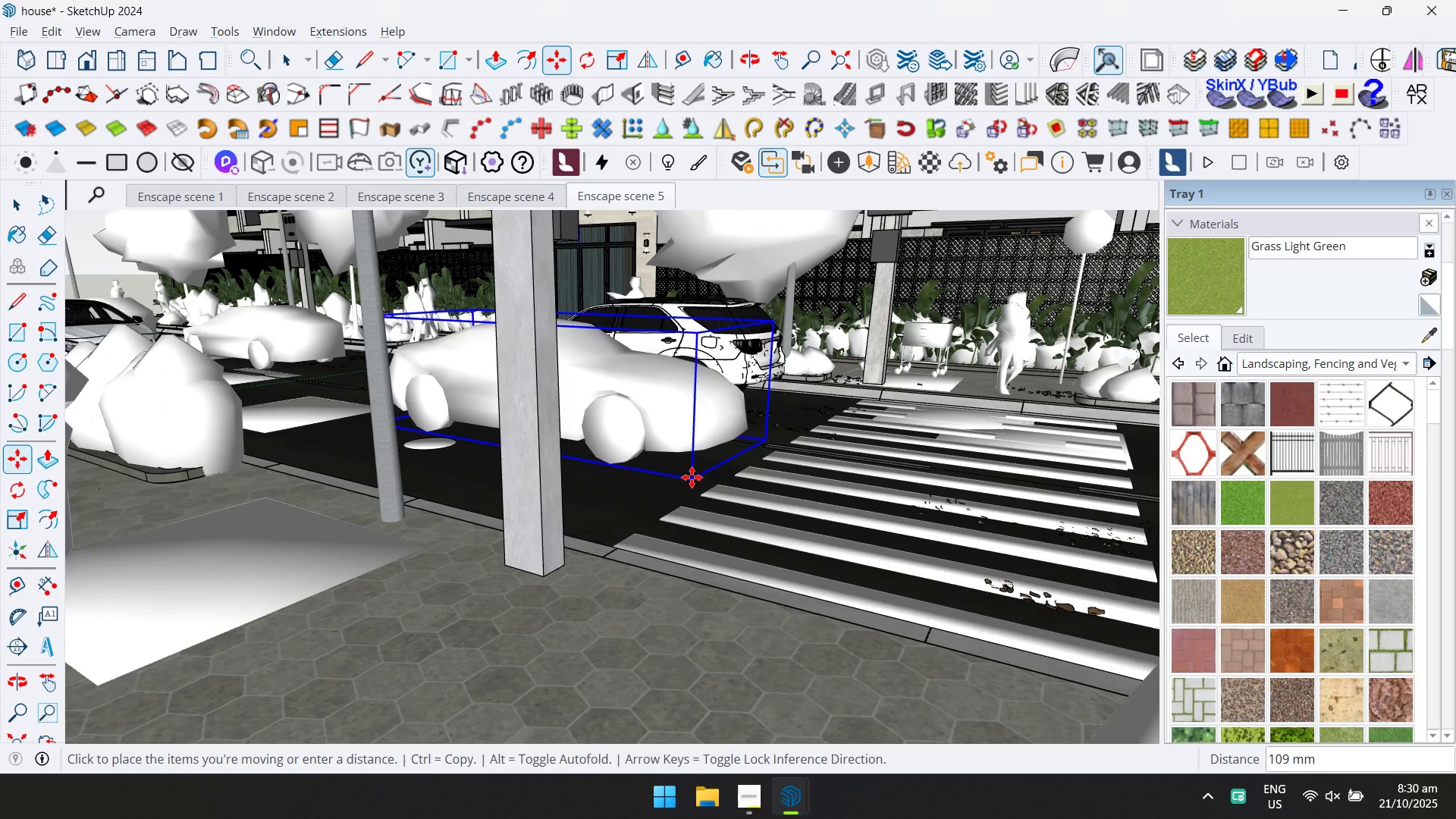 
key(ArrowUp)
 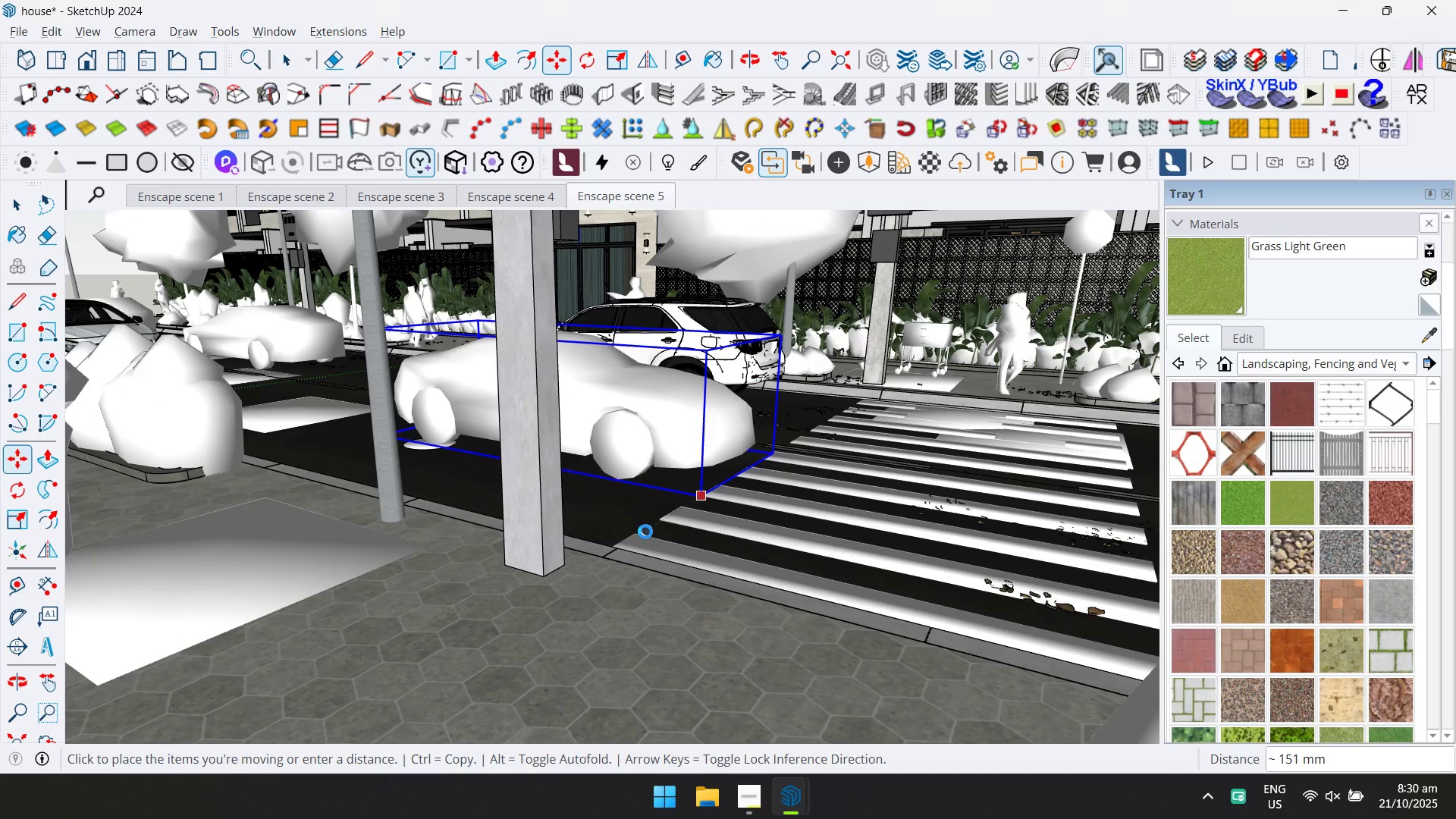 
scroll: coordinate [331, 421], scroll_direction: down, amount: 3.0
 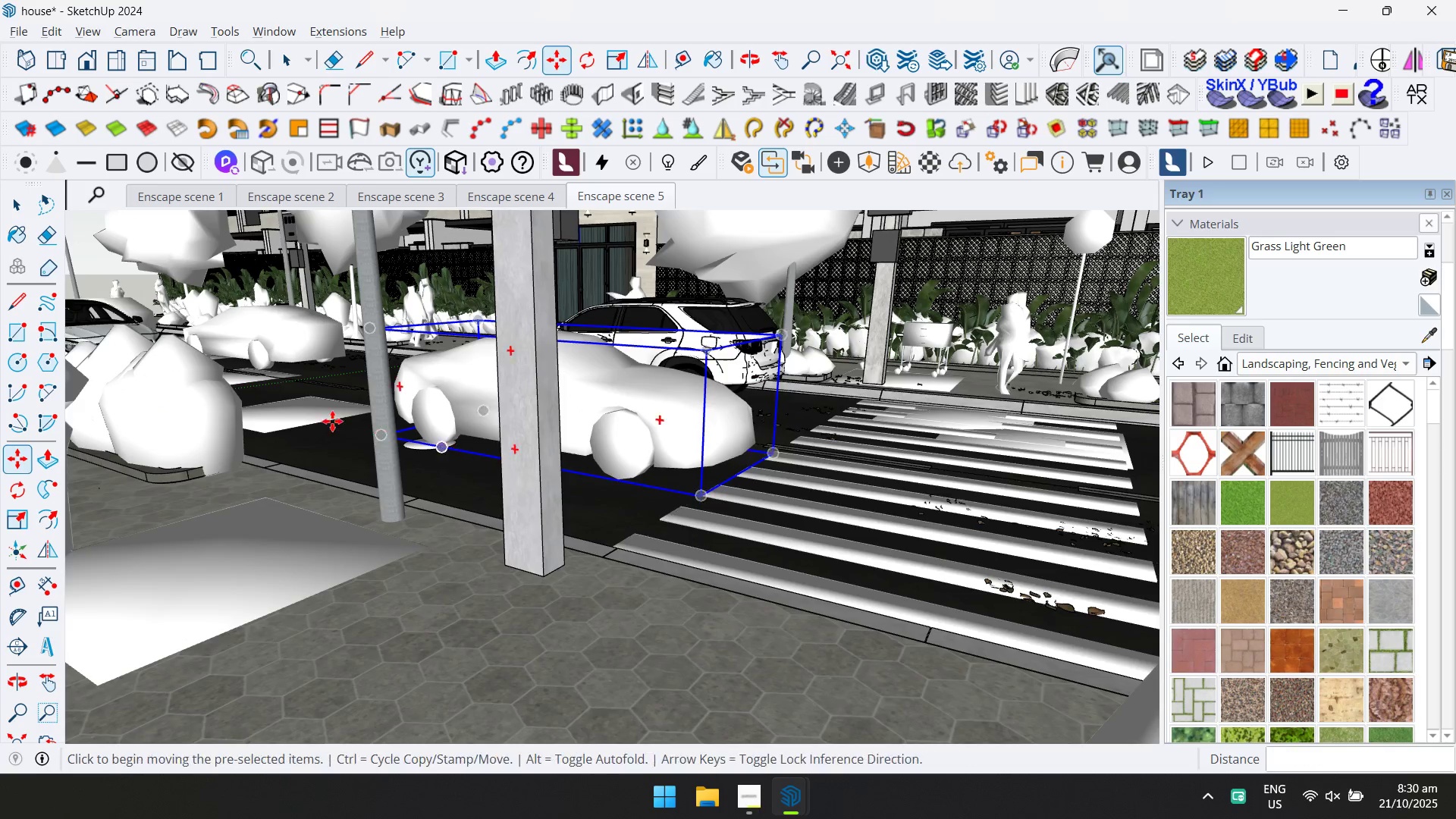 
hold_key(key=ShiftLeft, duration=0.62)
 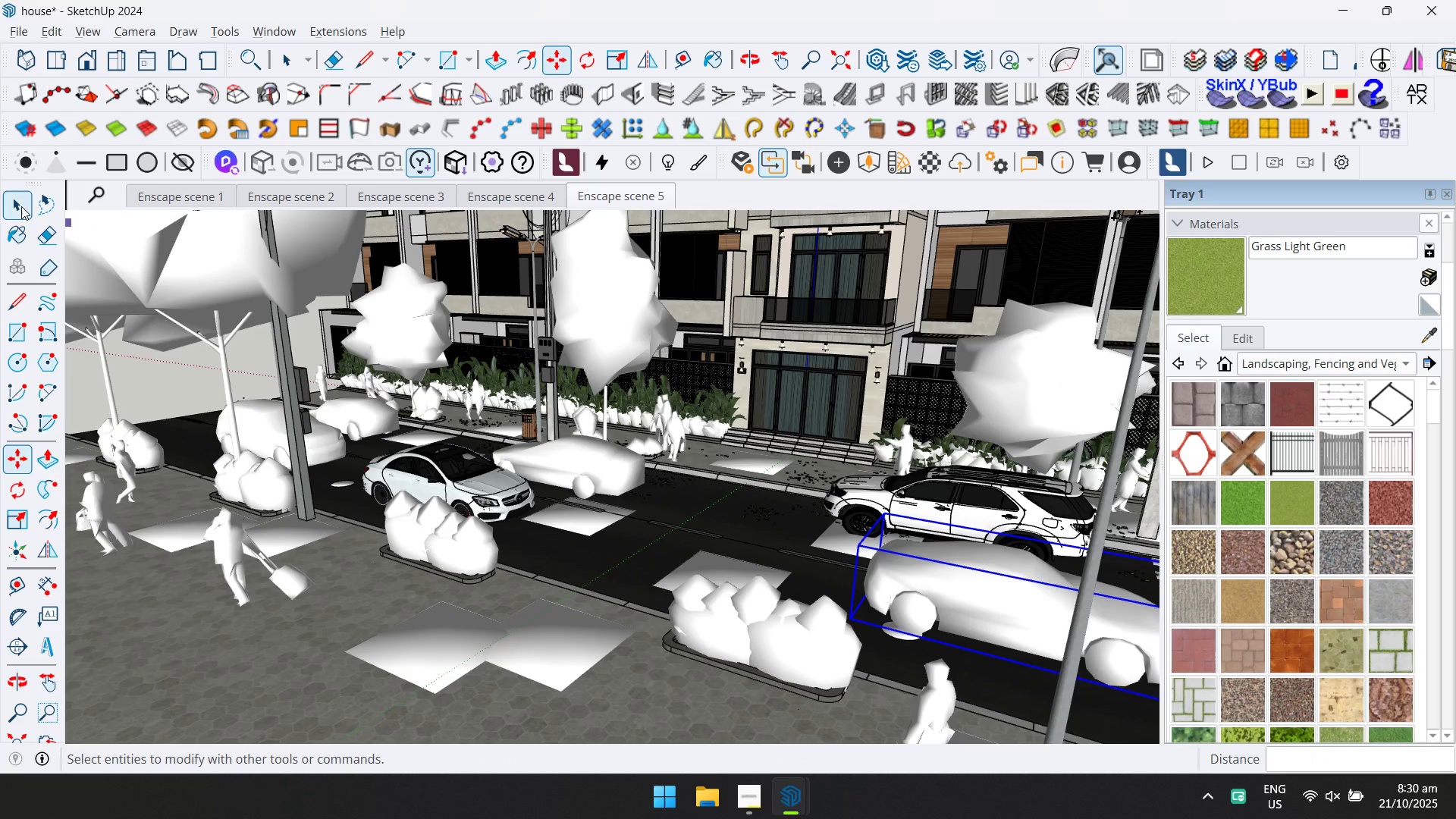 
left_click_drag(start_coordinate=[10, 202], to_coordinate=[14, 204])
 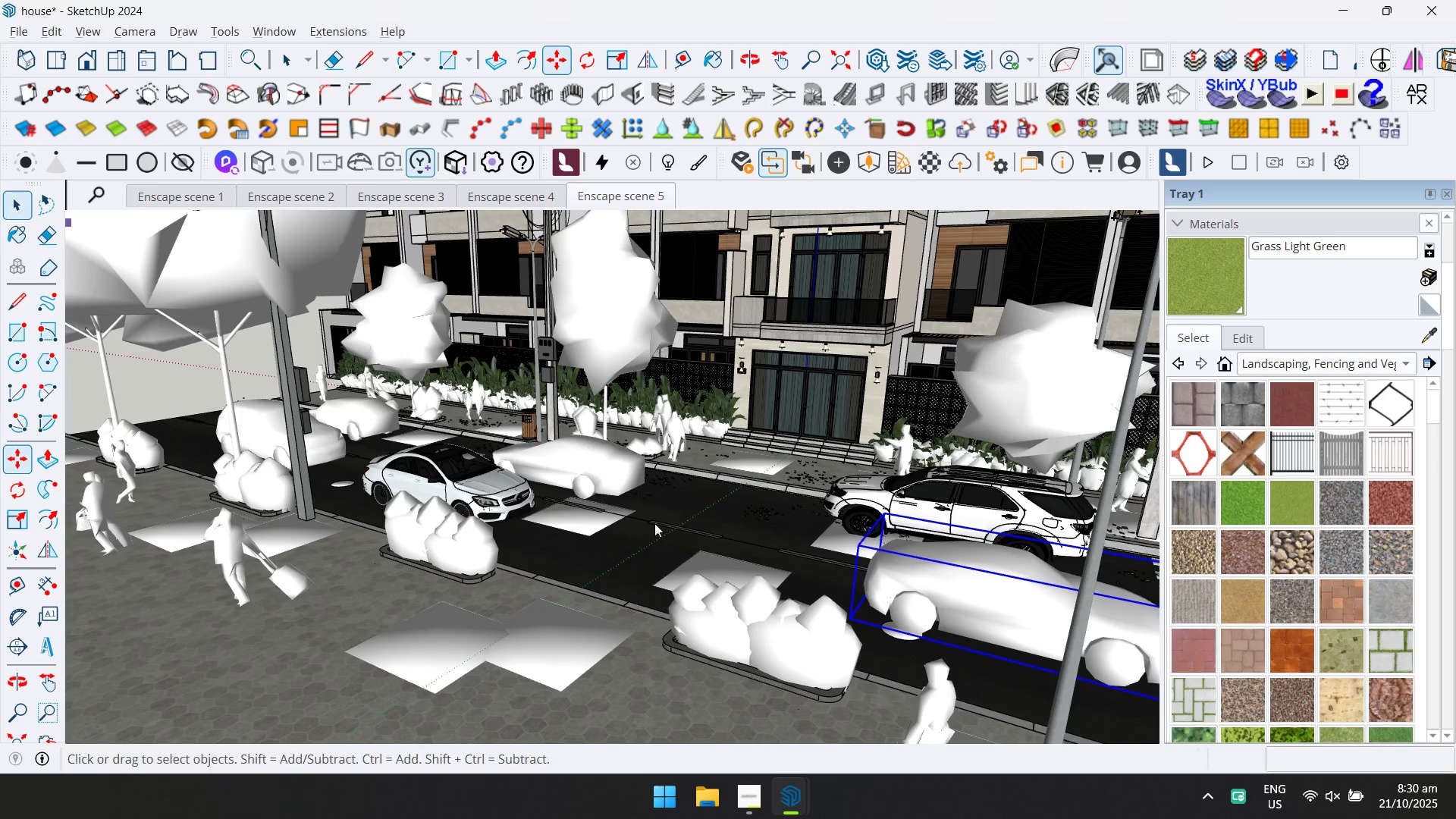 
scroll: coordinate [588, 467], scroll_direction: up, amount: 12.0
 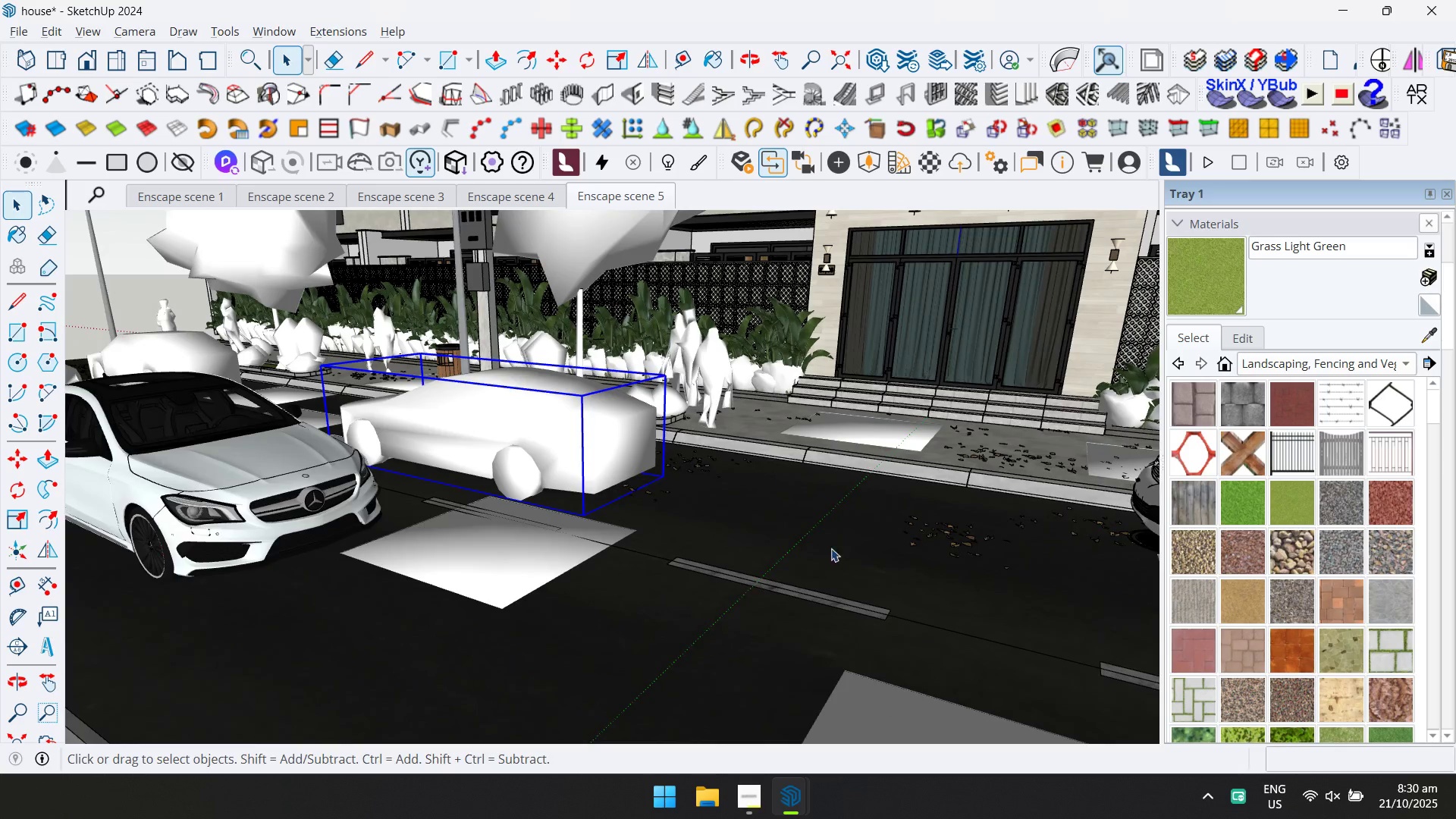 
left_click([594, 466])
 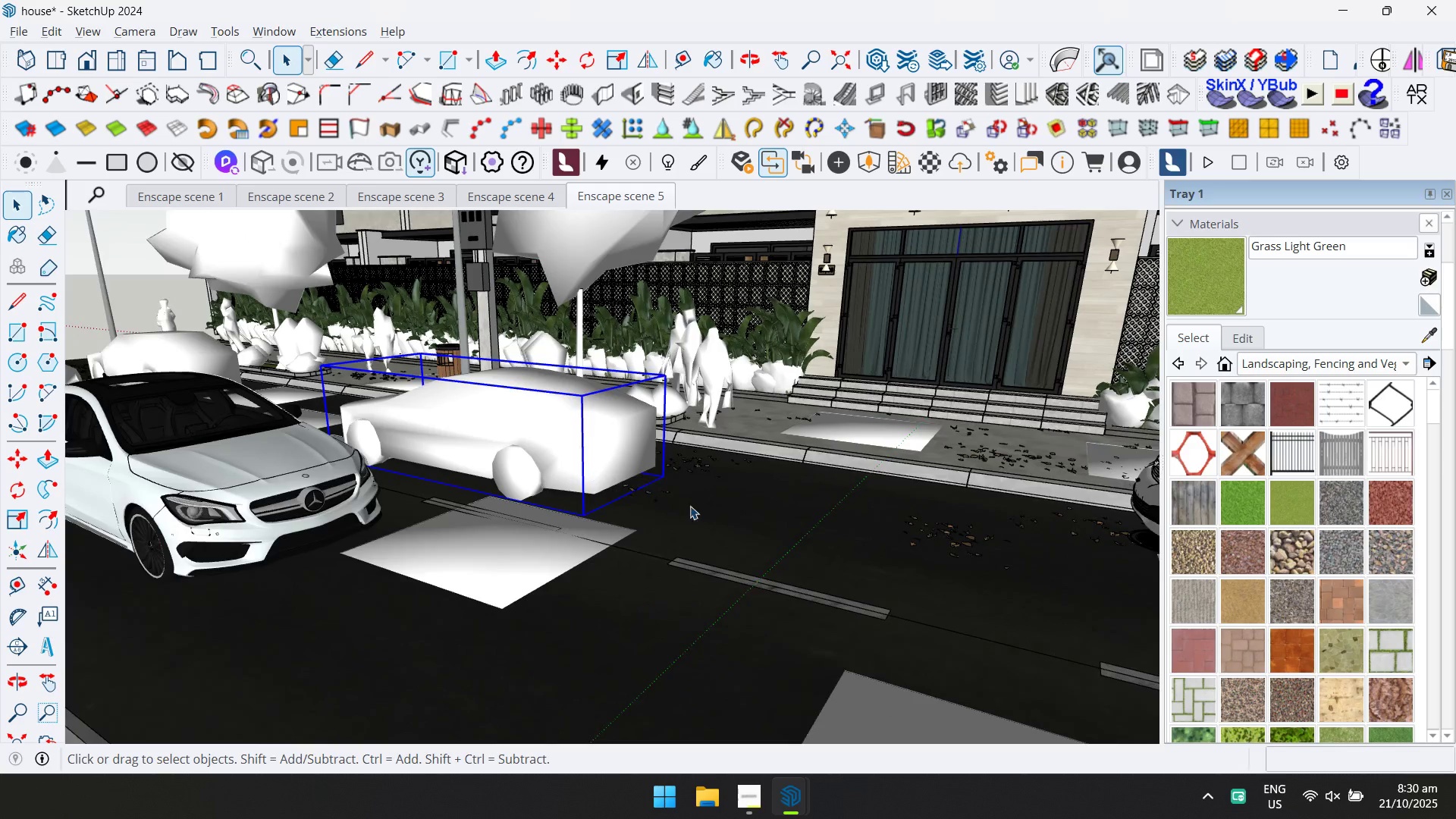 
key(M)
 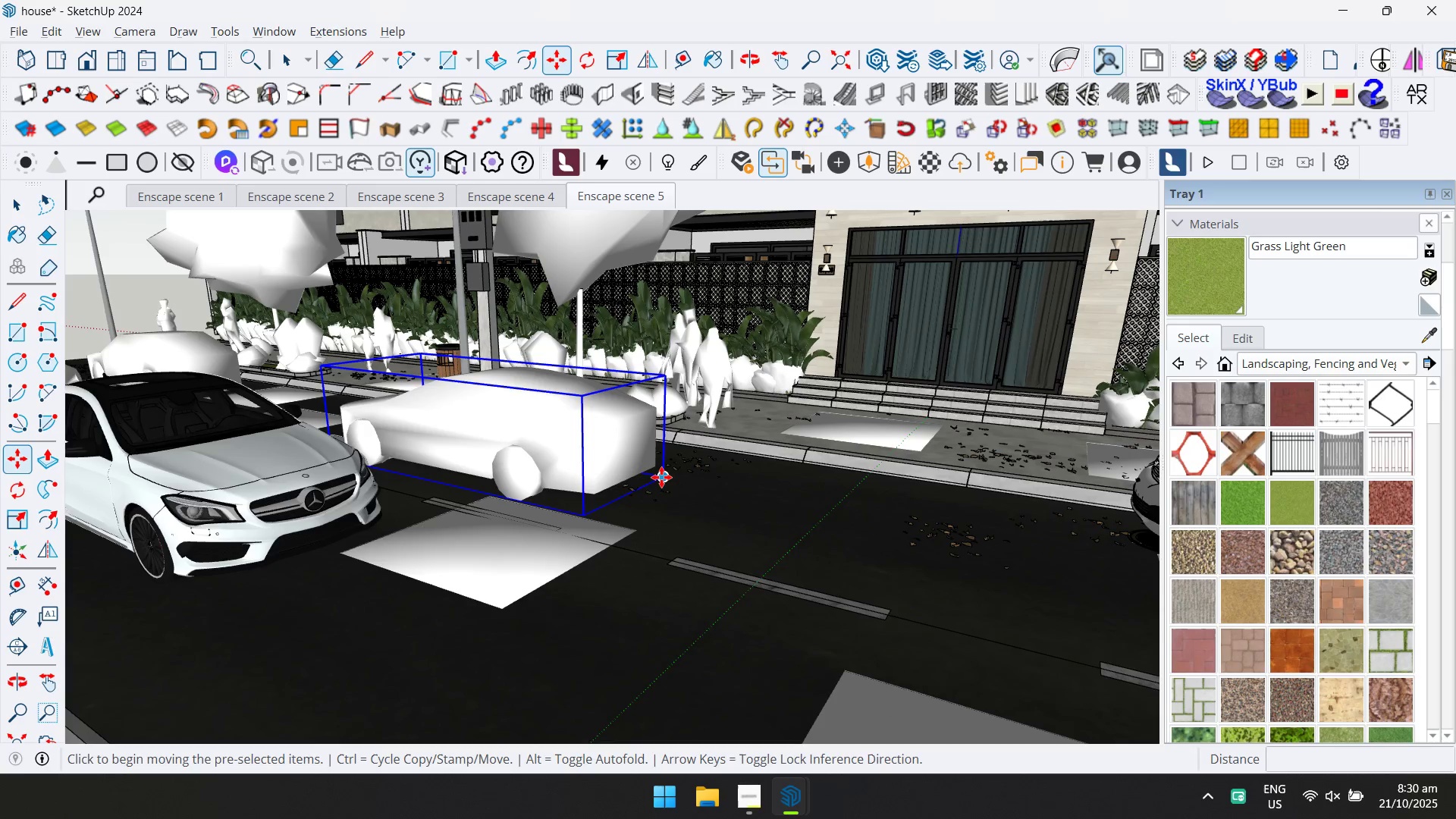 
double_click([661, 477])
 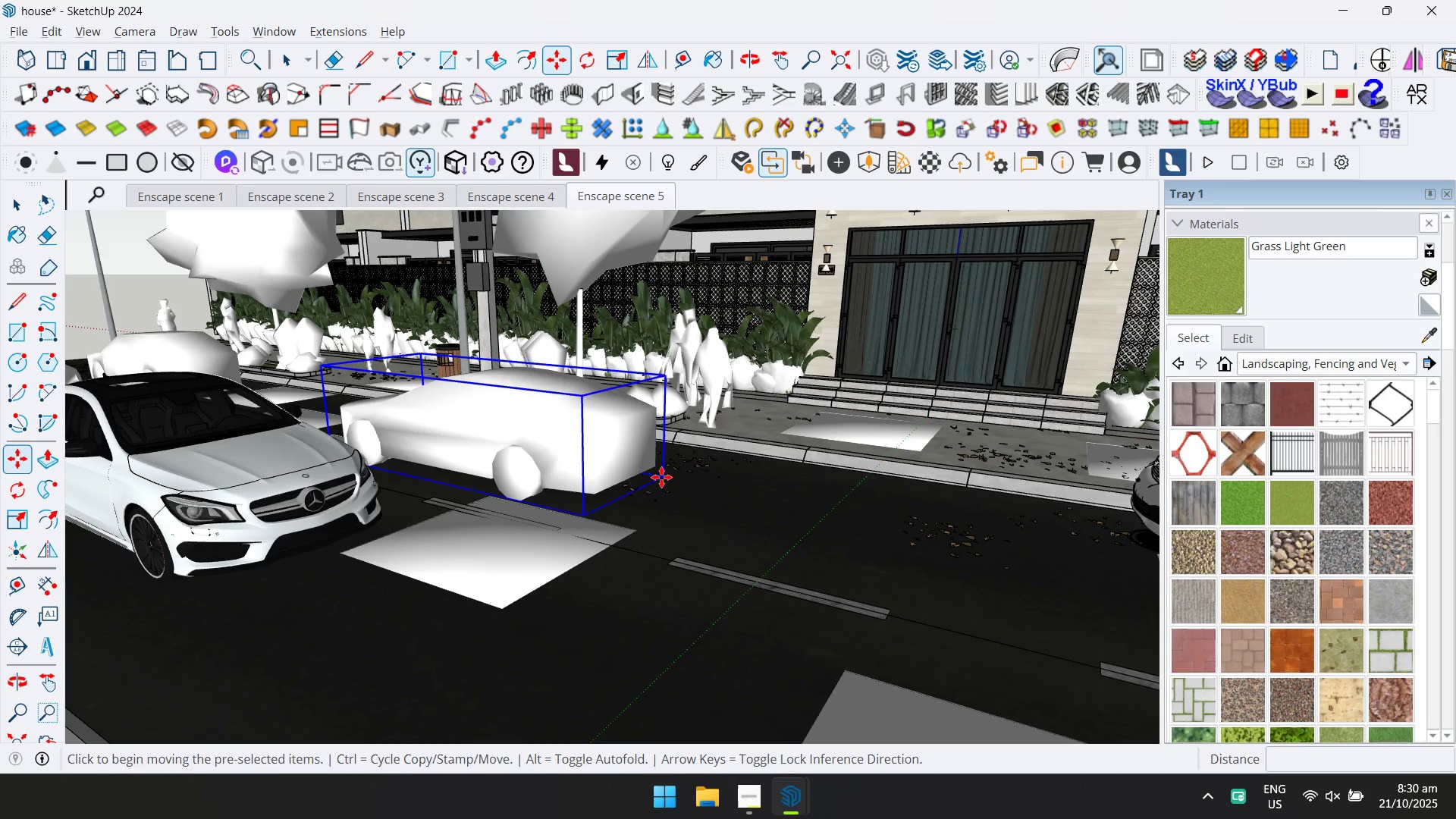 
key(ArrowUp)
 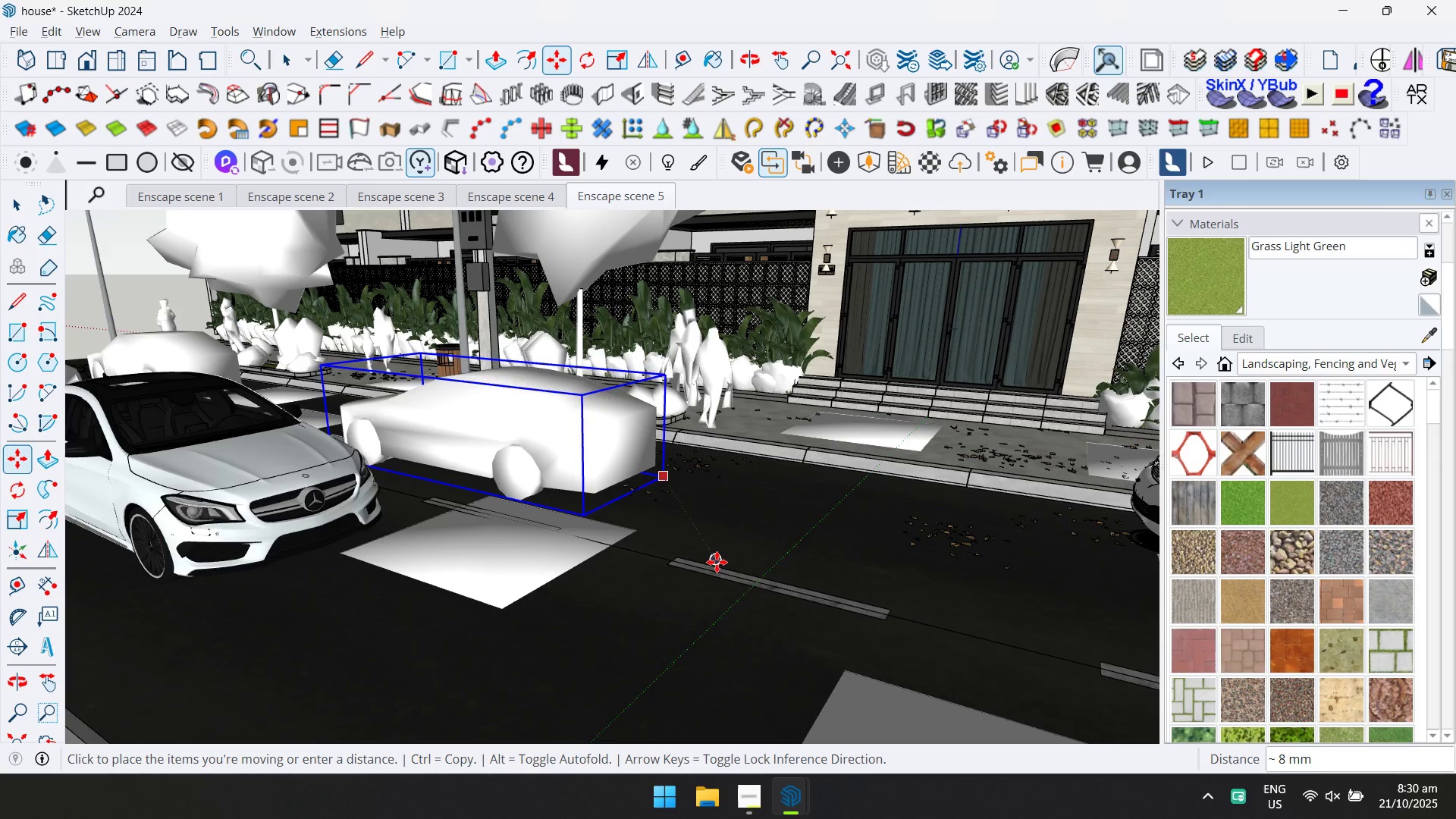 
left_click([717, 562])
 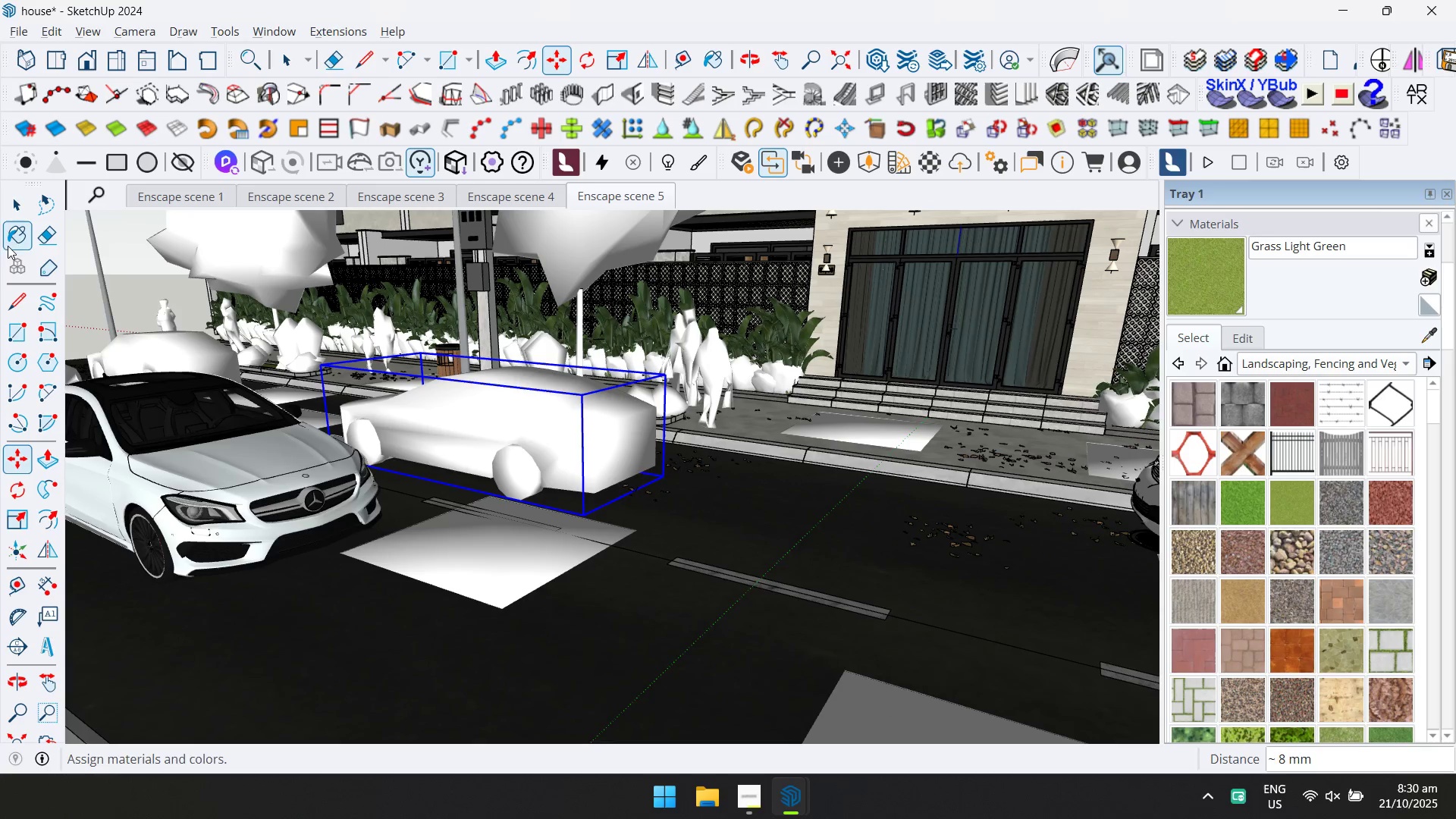 
left_click([10, 212])
 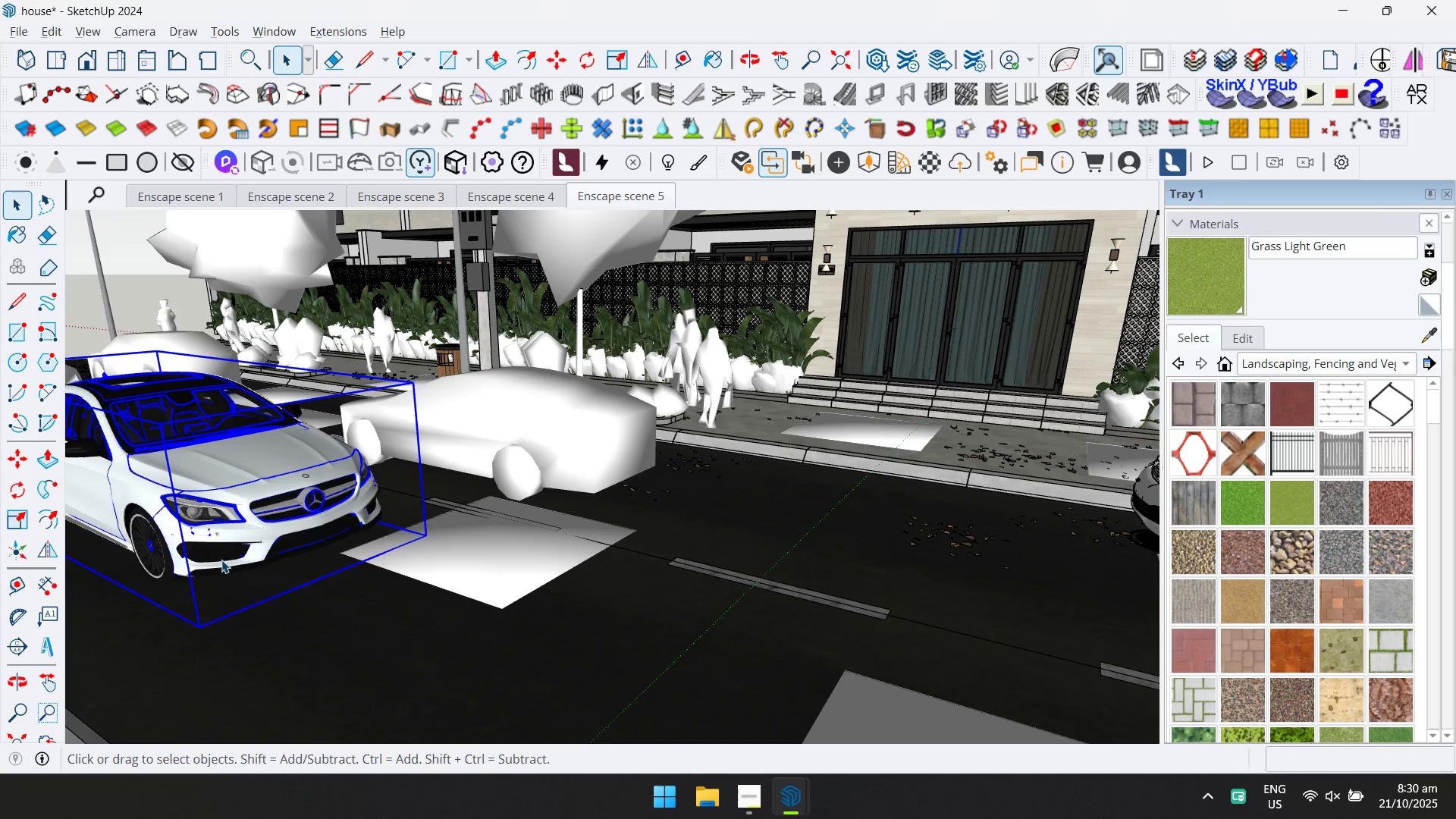 
key(M)
 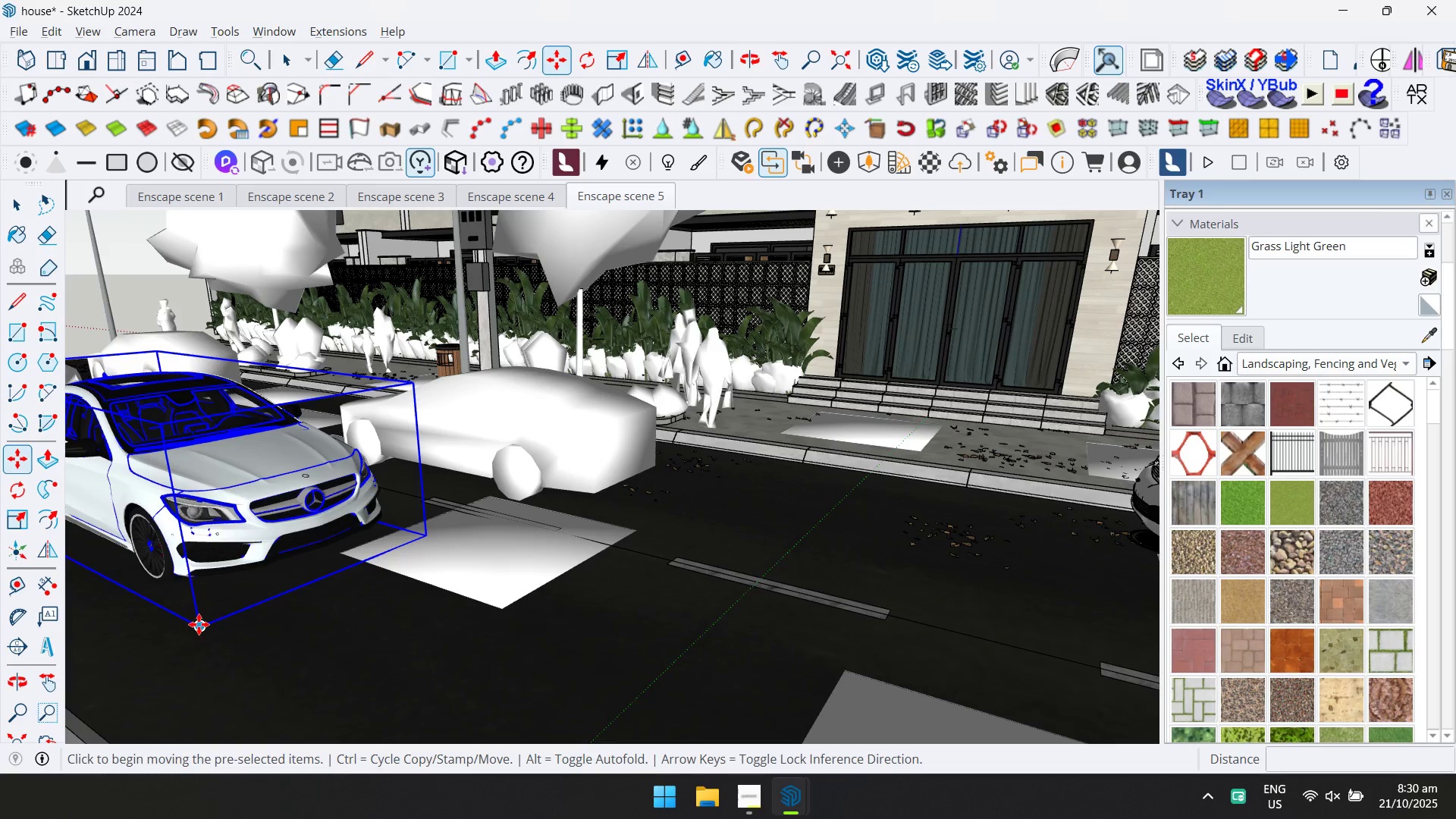 
left_click([199, 624])
 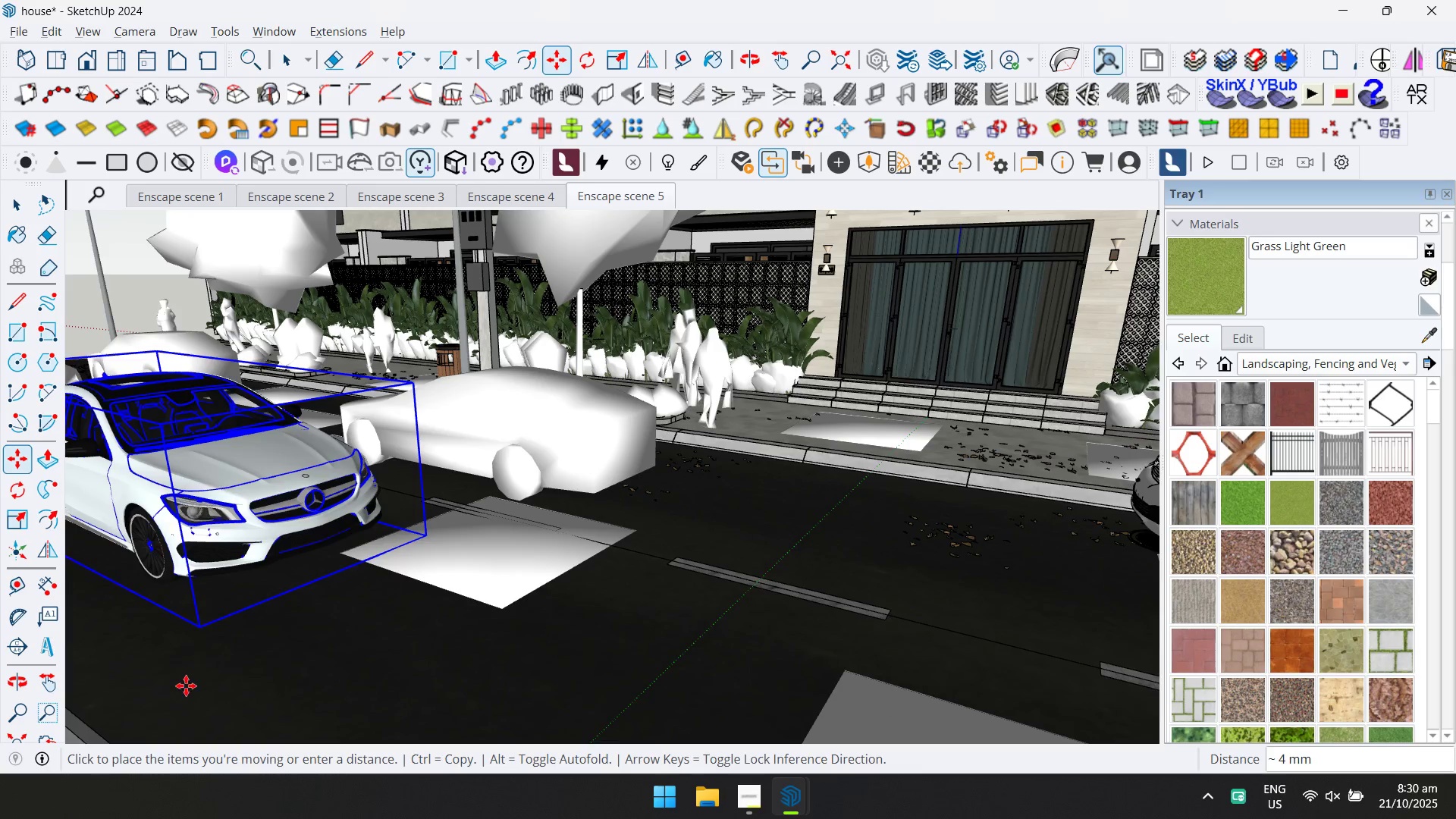 
key(ArrowUp)
 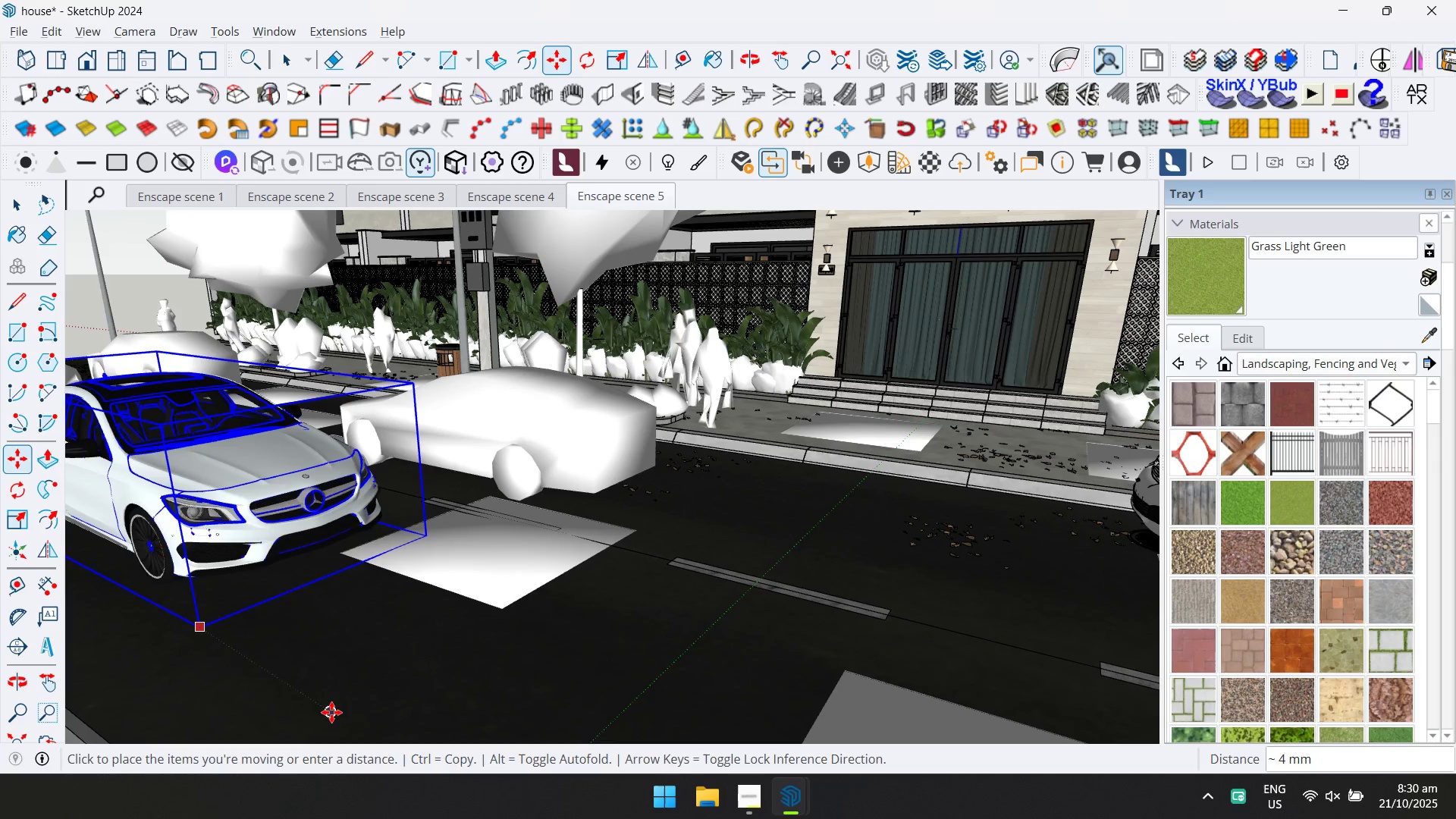 
left_click([333, 712])
 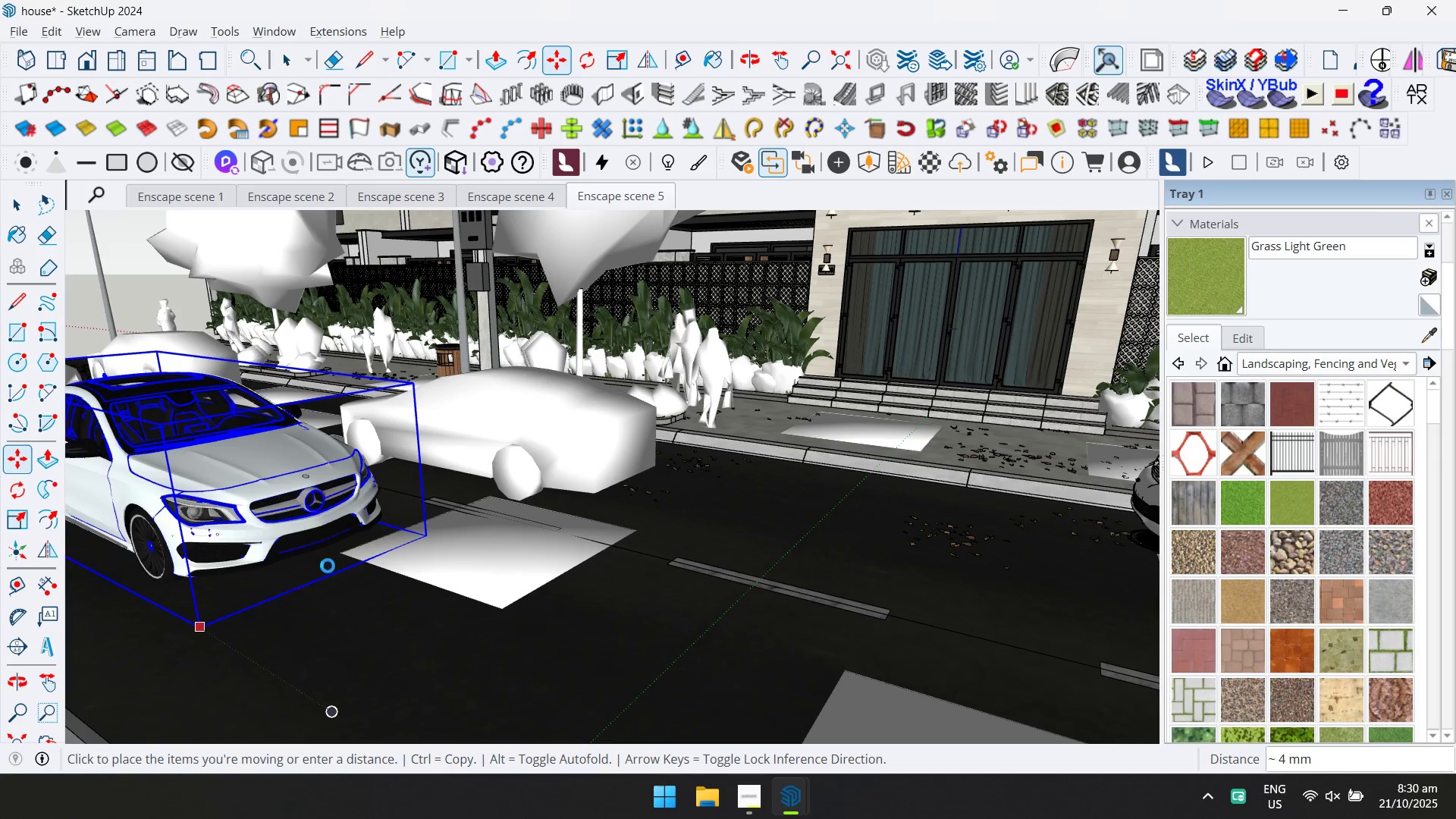 
scroll: coordinate [262, 490], scroll_direction: down, amount: 4.0
 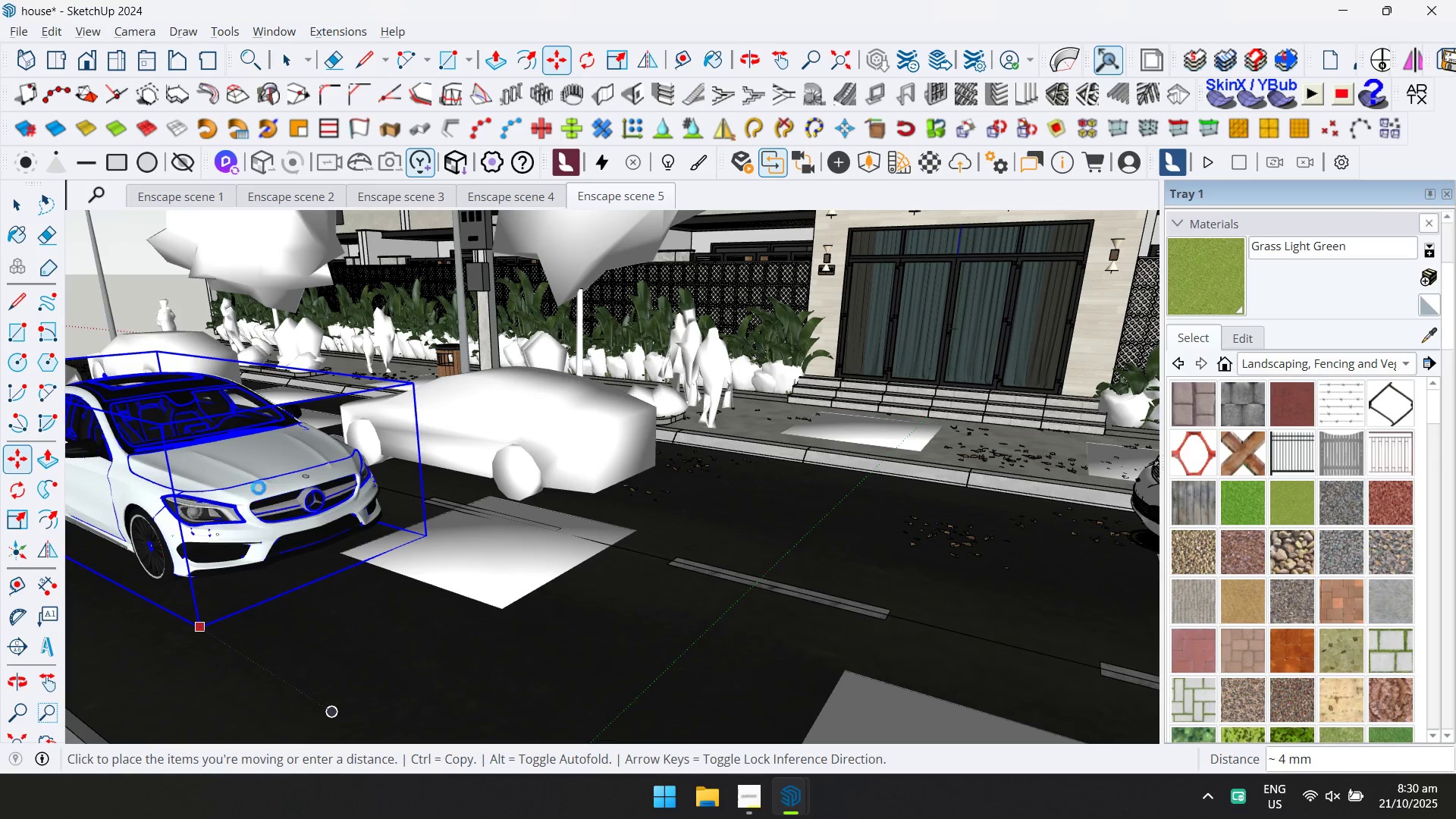 
hold_key(key=ShiftLeft, duration=0.88)
 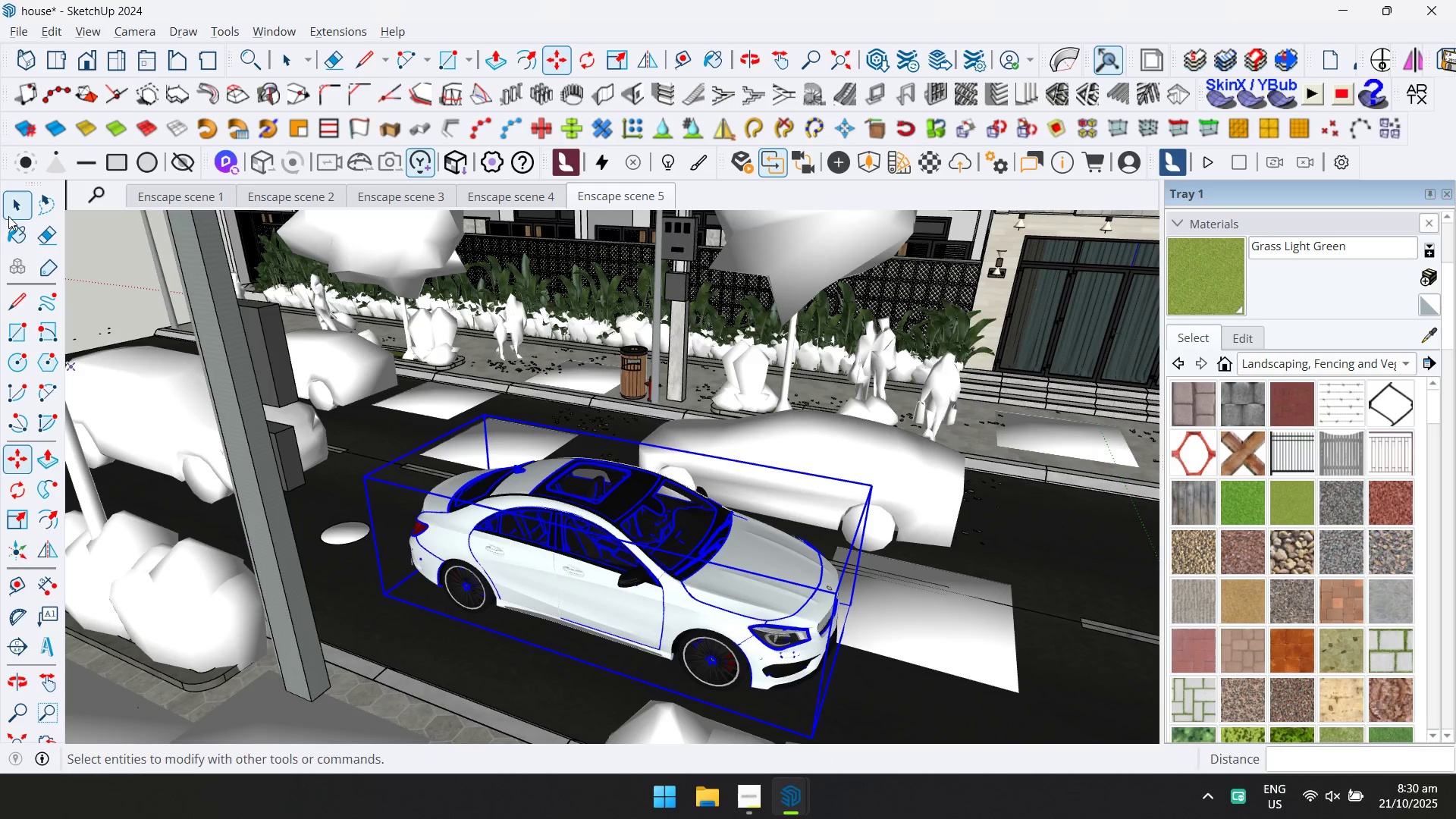 
double_click([221, 461])
 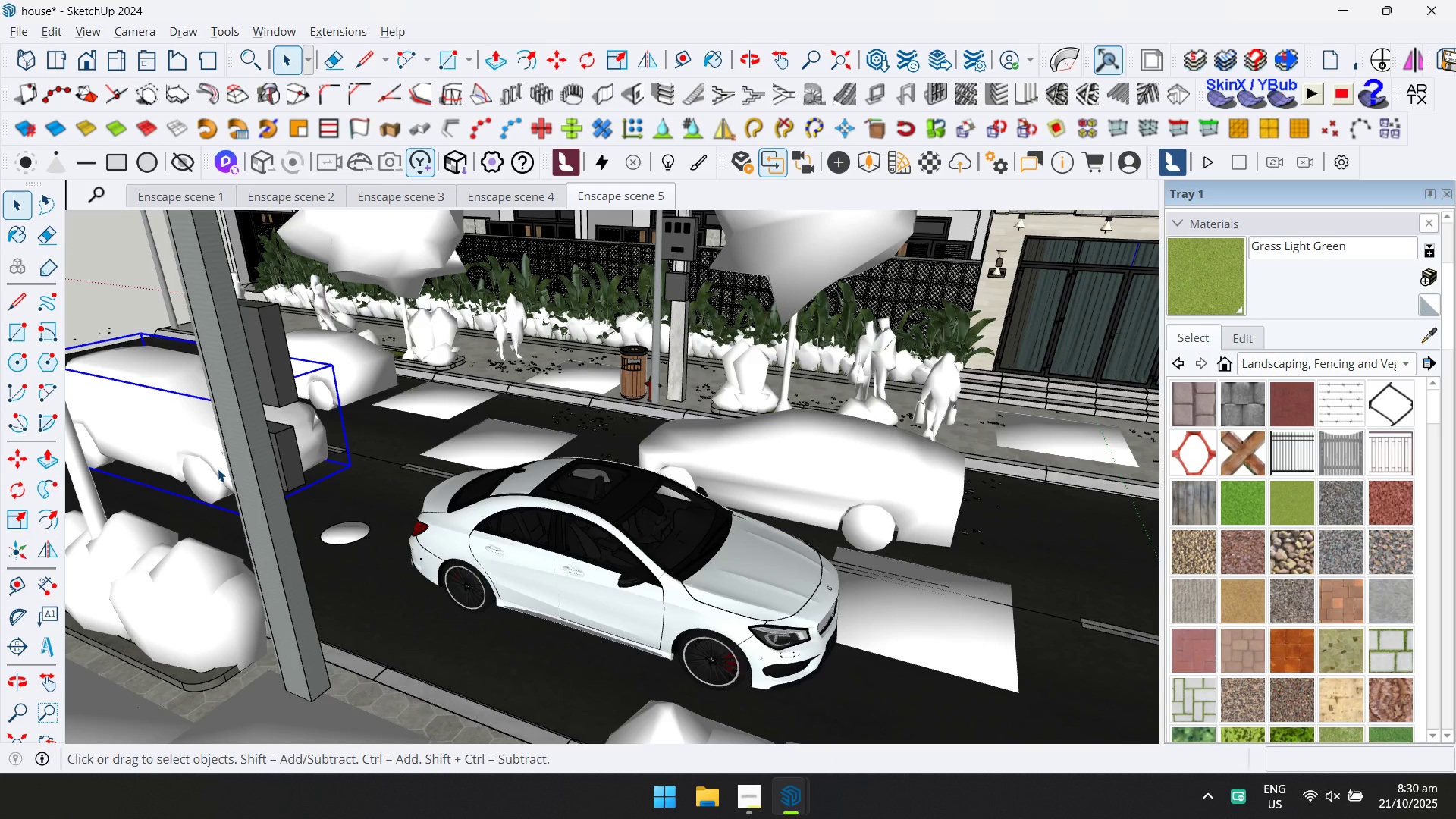 
key(M)
 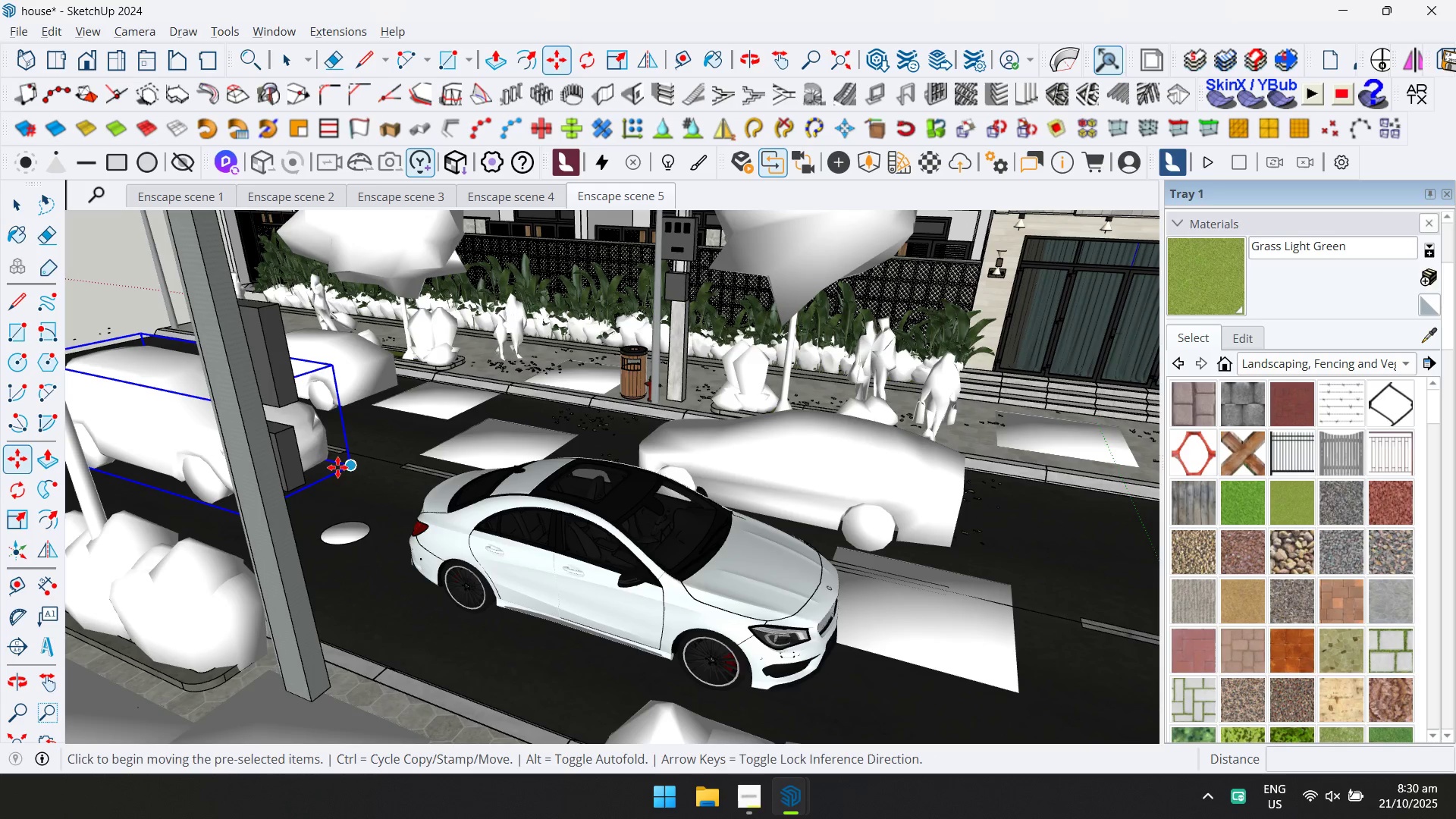 
left_click([400, 472])
 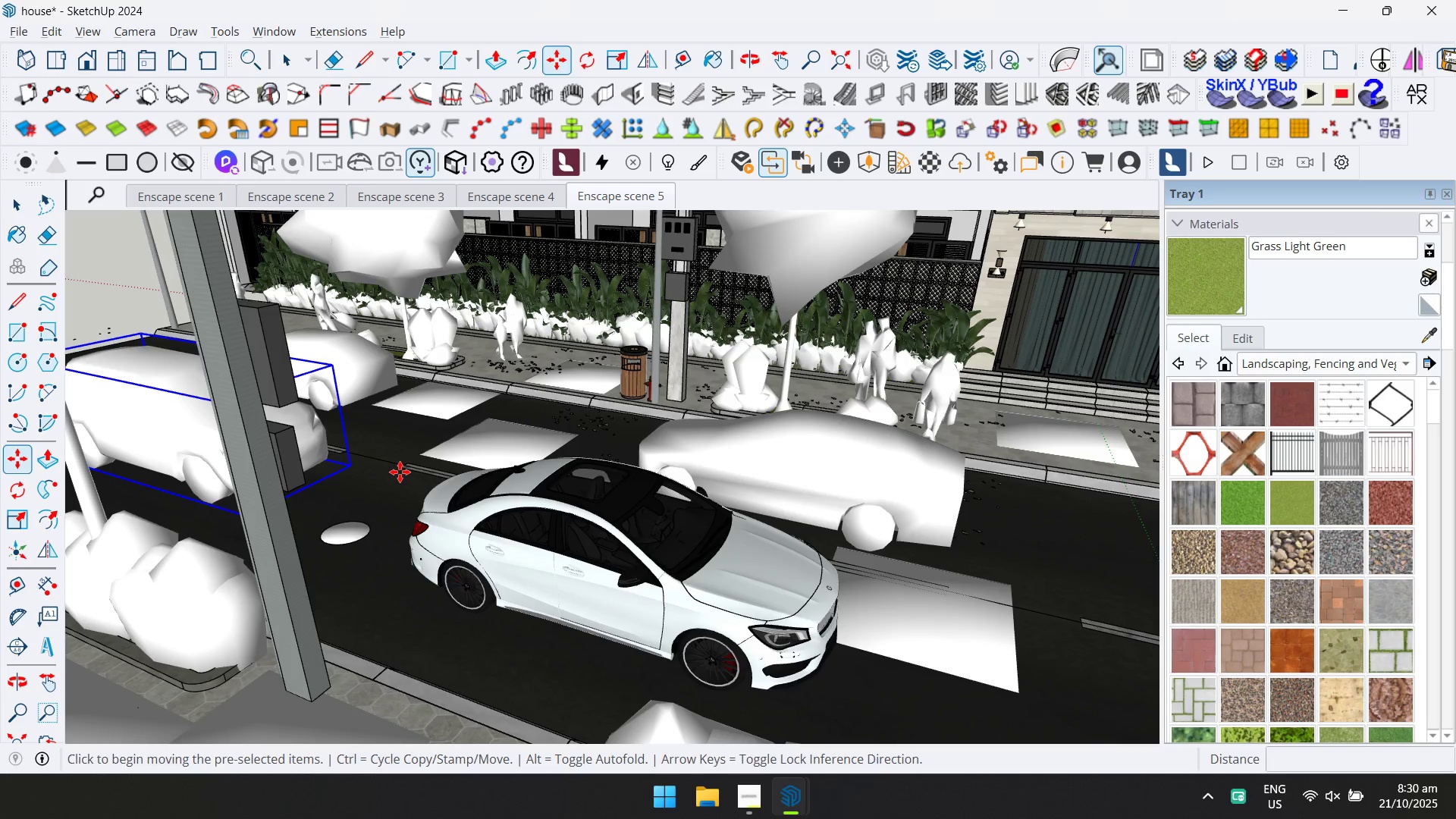 
key(ArrowUp)
 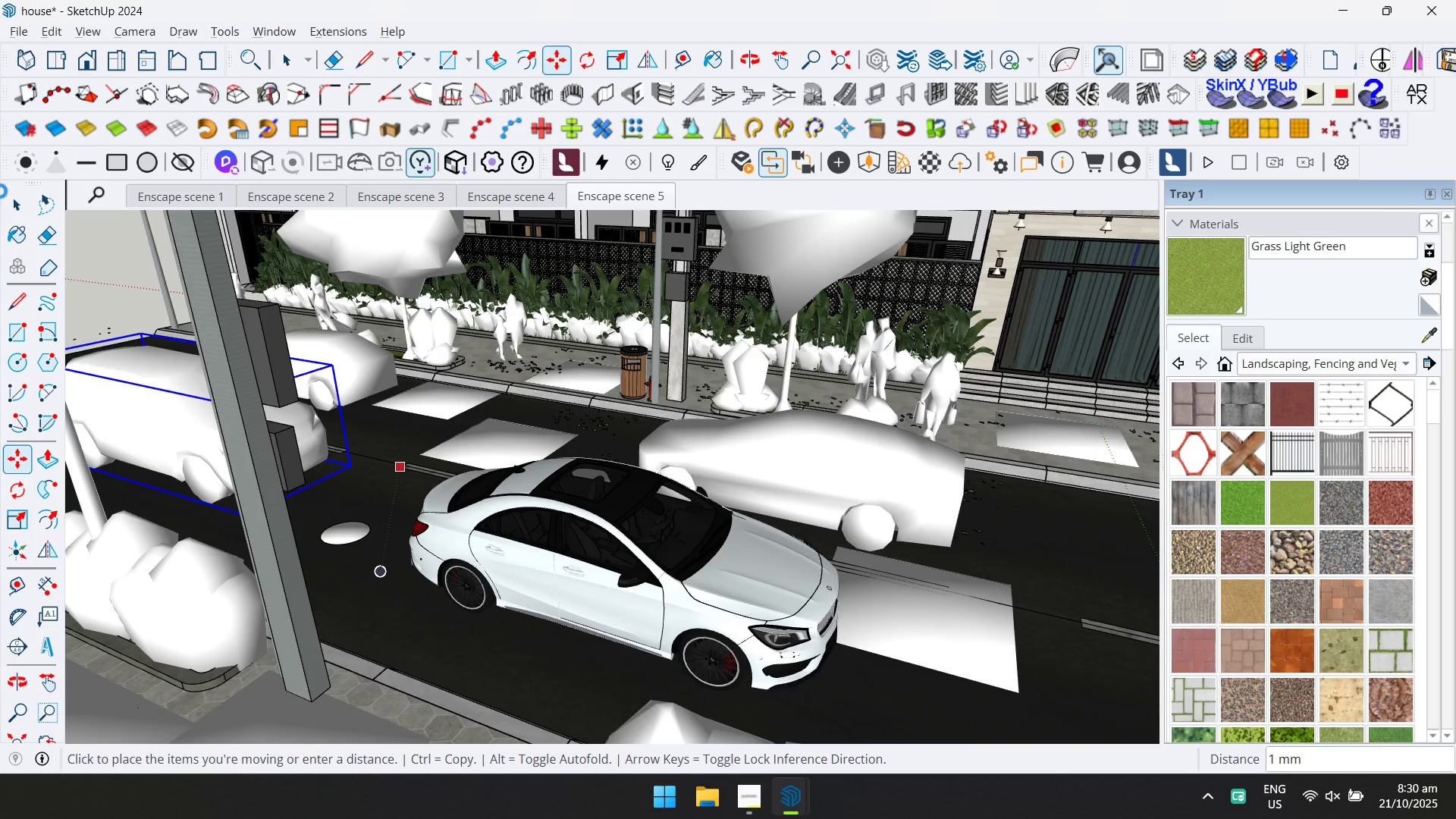 
key(Alt+AltLeft)
 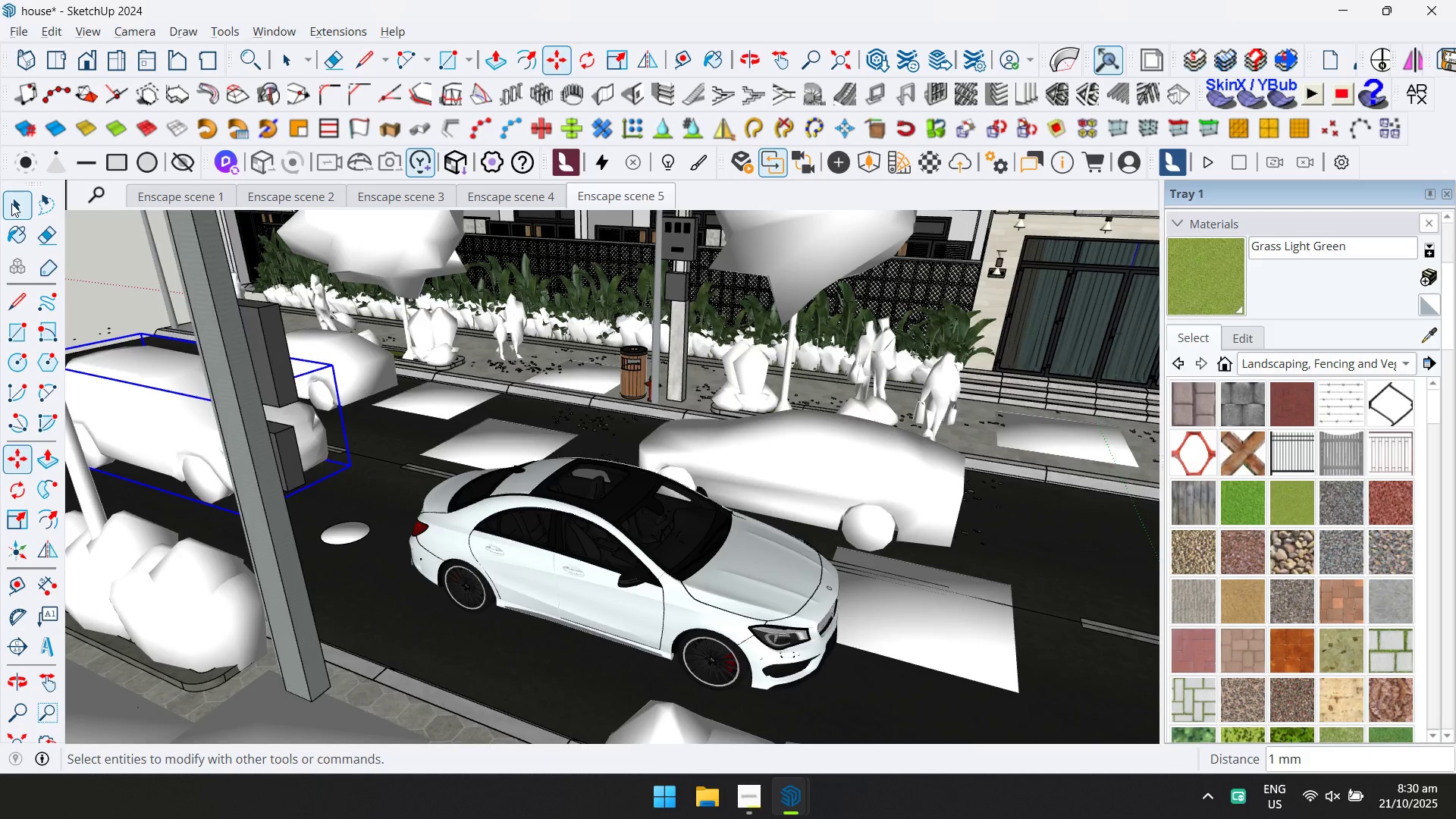 
key(Alt+Tab)
 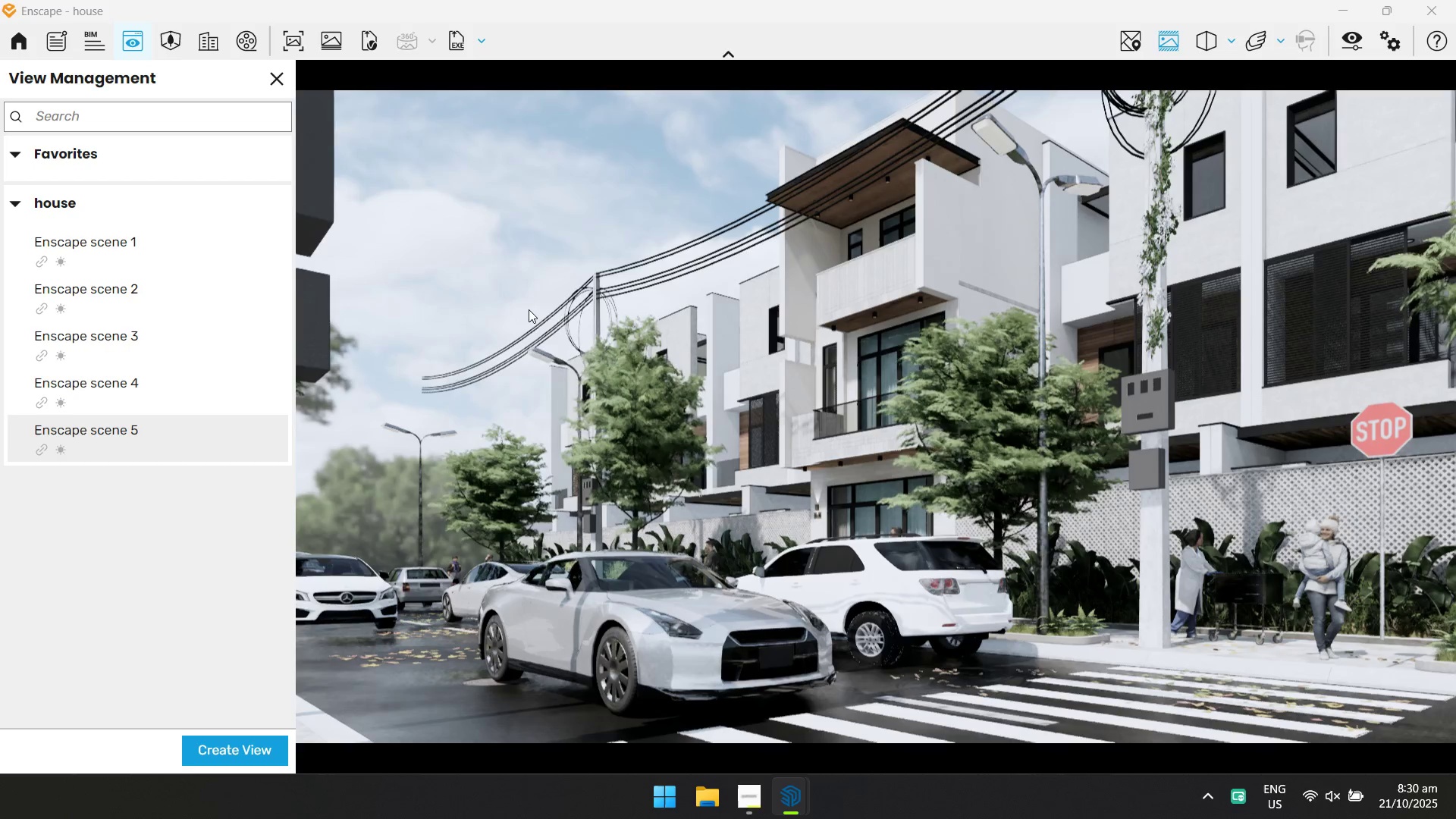 
left_click_drag(start_coordinate=[787, 315], to_coordinate=[935, 388])
 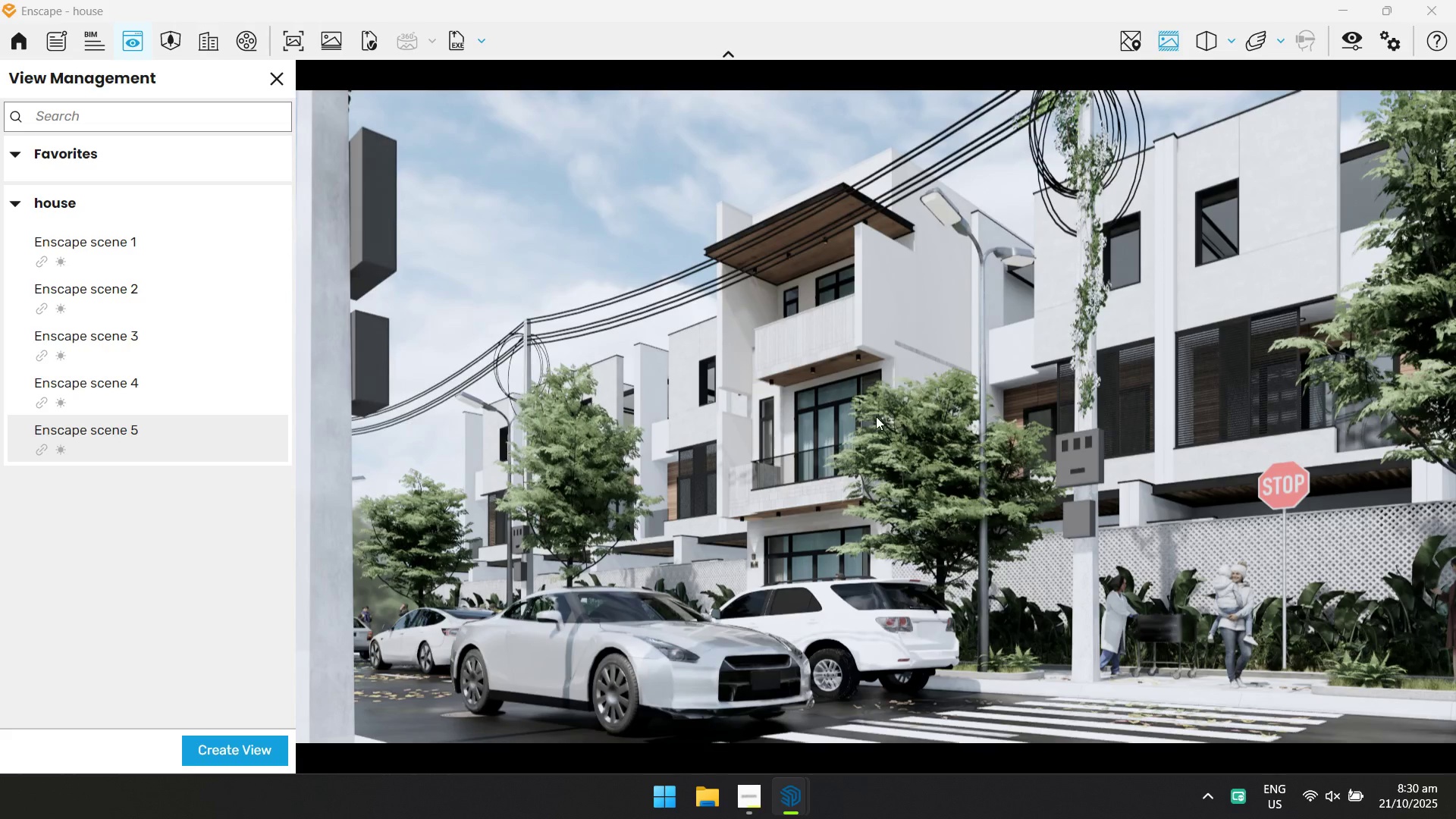 
type(dssdaaadad)
 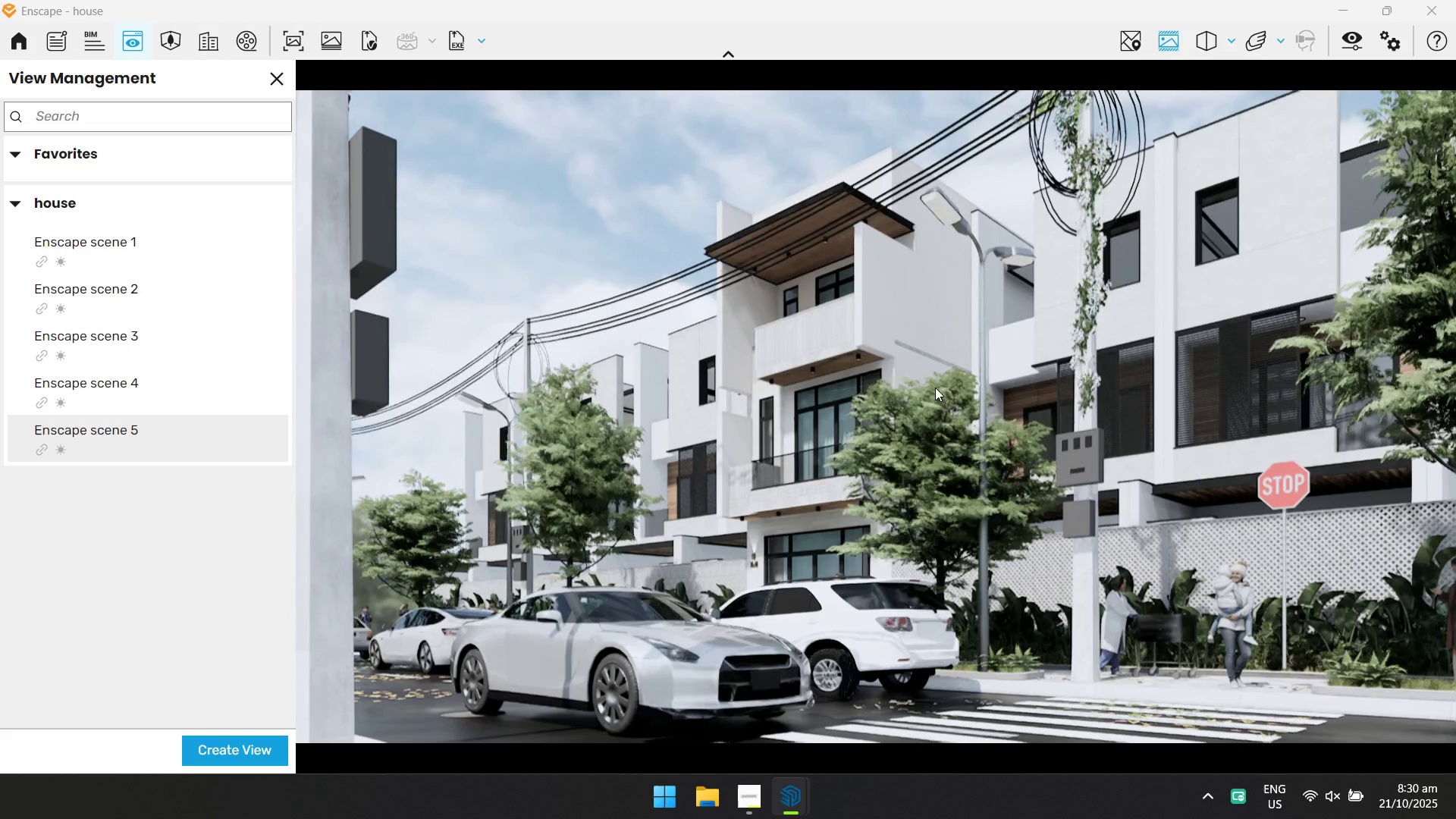 
left_click_drag(start_coordinate=[788, 311], to_coordinate=[876, 416])
 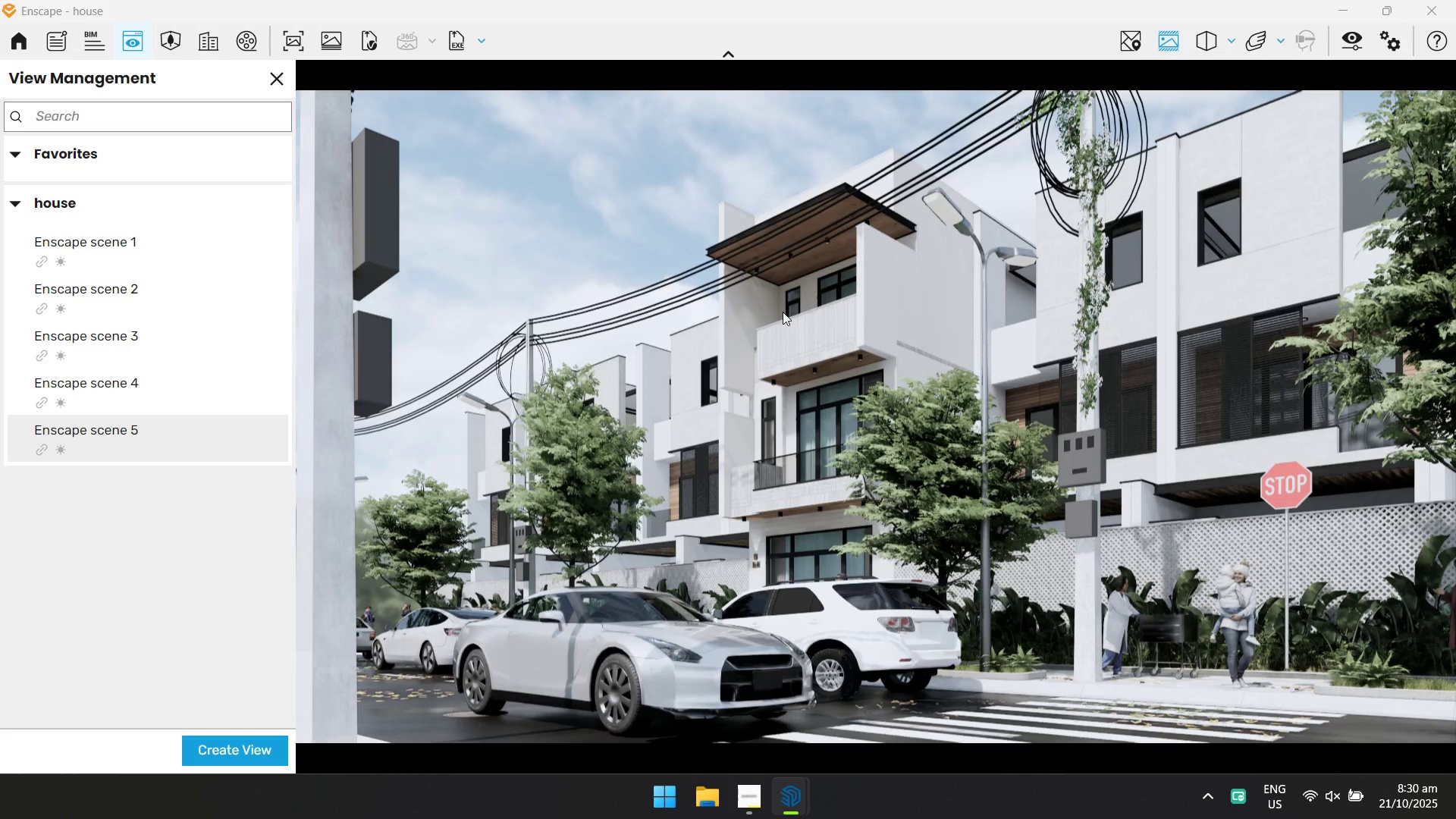 
key(Alt+AltLeft)
 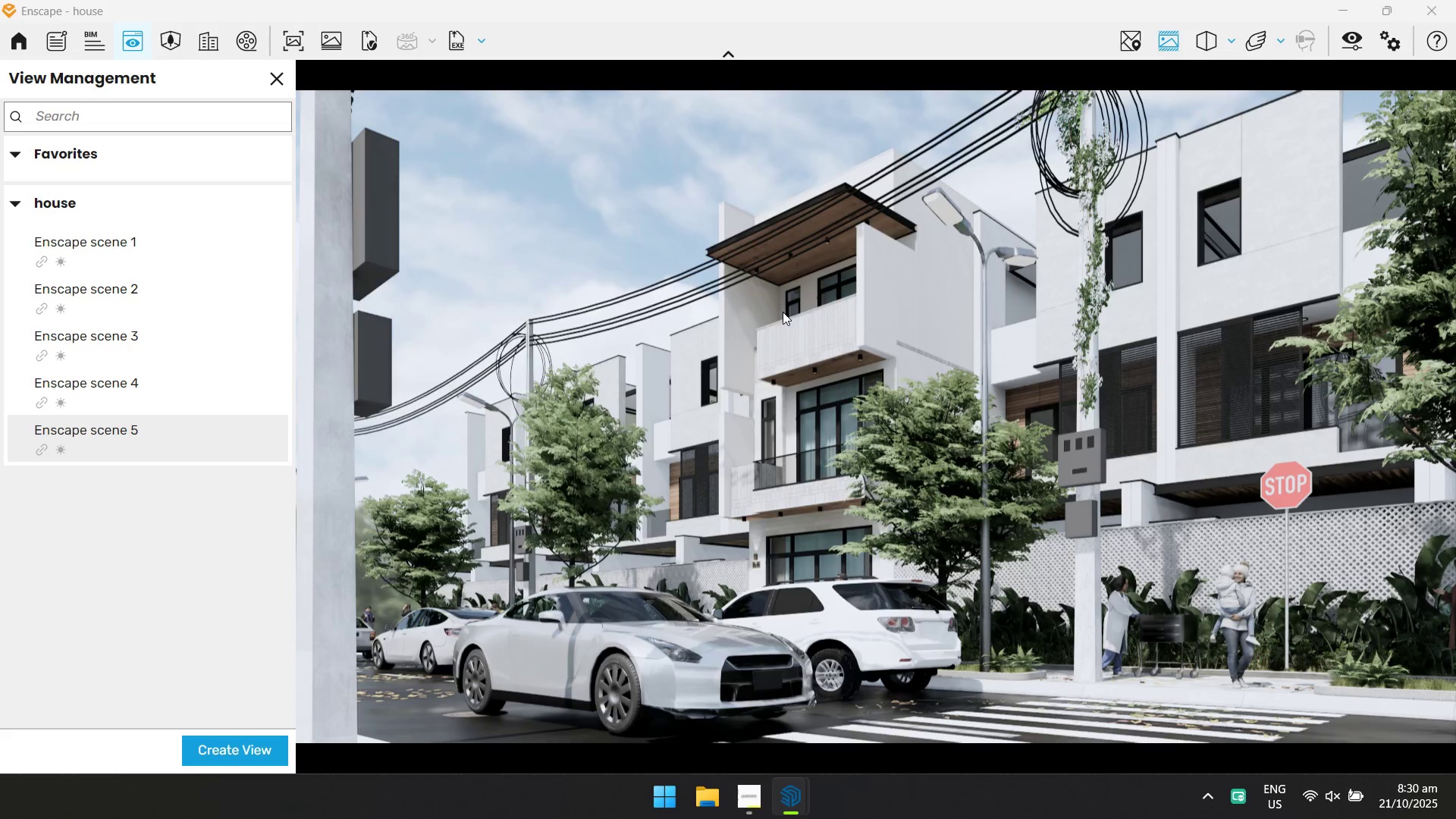 
key(Alt+Tab)
 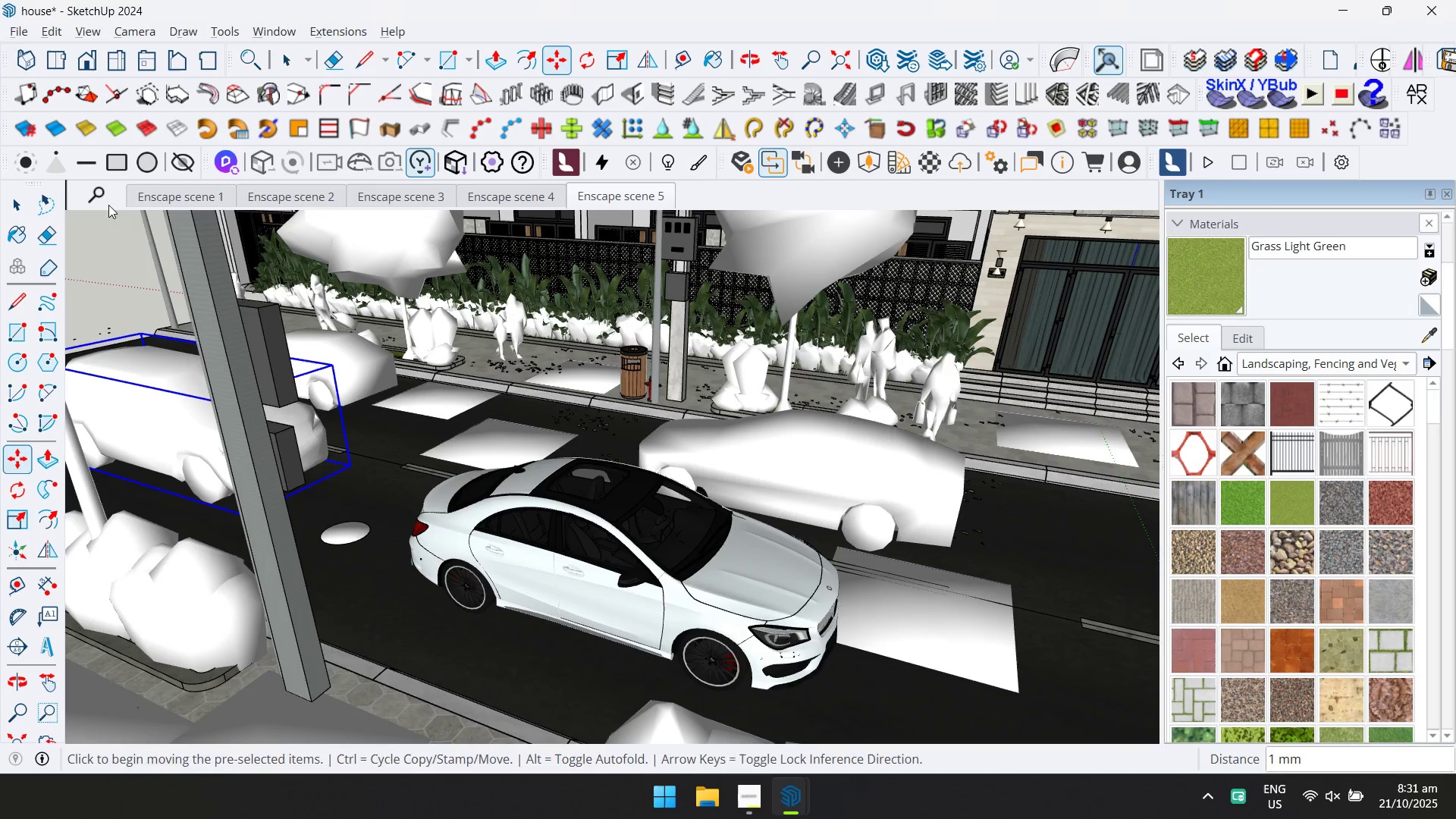 
left_click([22, 194])
 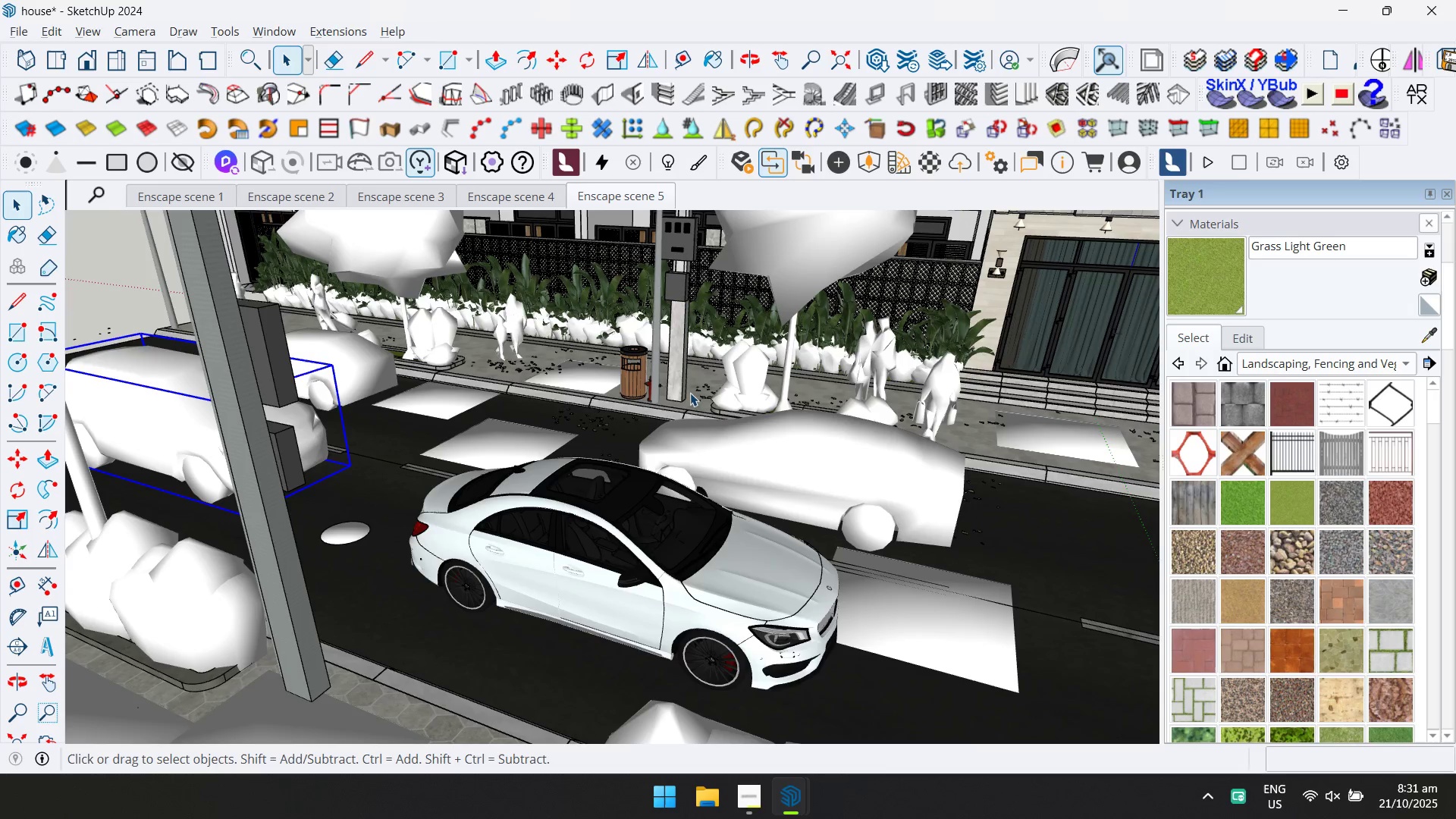 
scroll: coordinate [718, 398], scroll_direction: down, amount: 12.0
 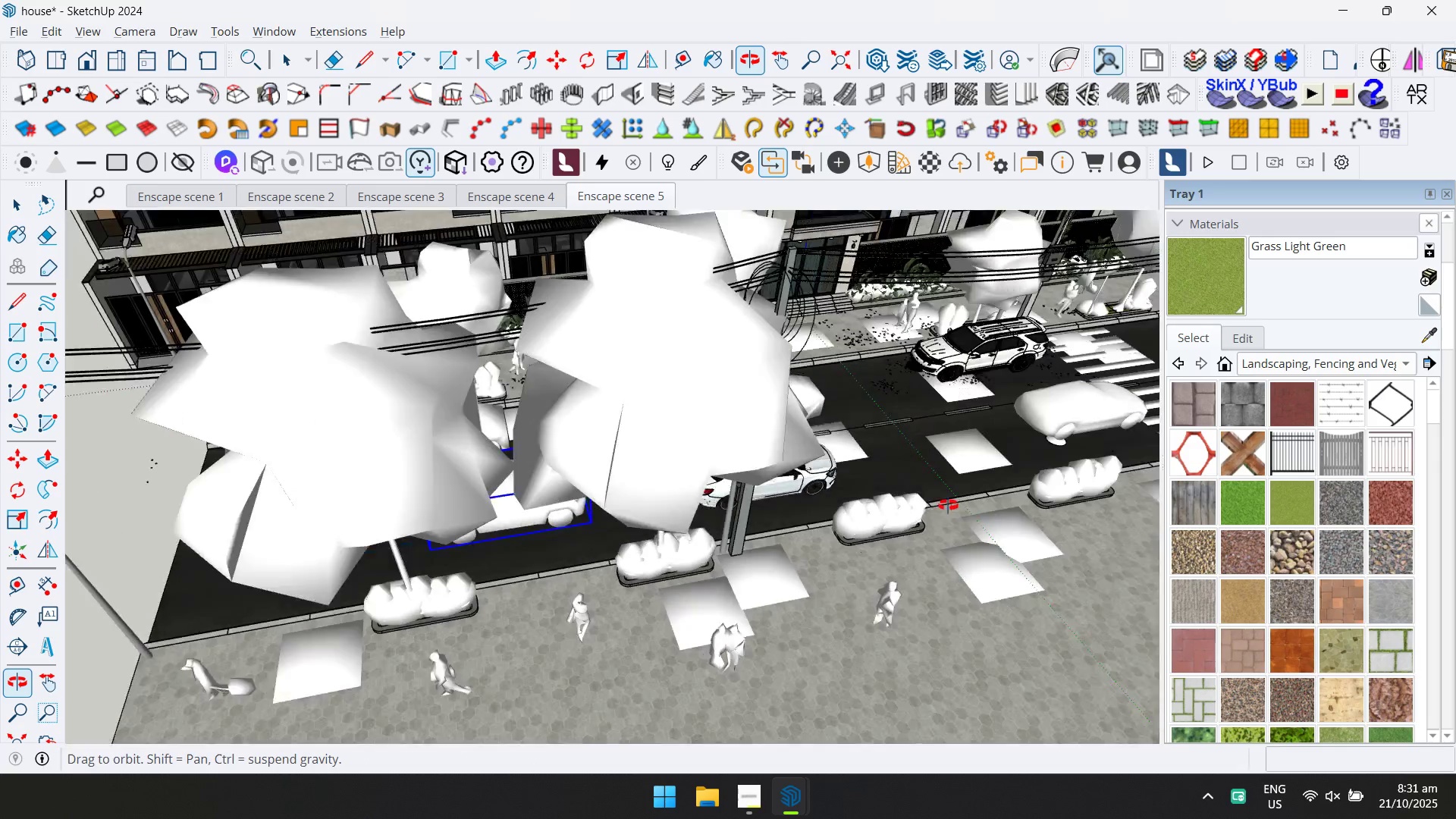 
hold_key(key=ShiftLeft, duration=0.58)
 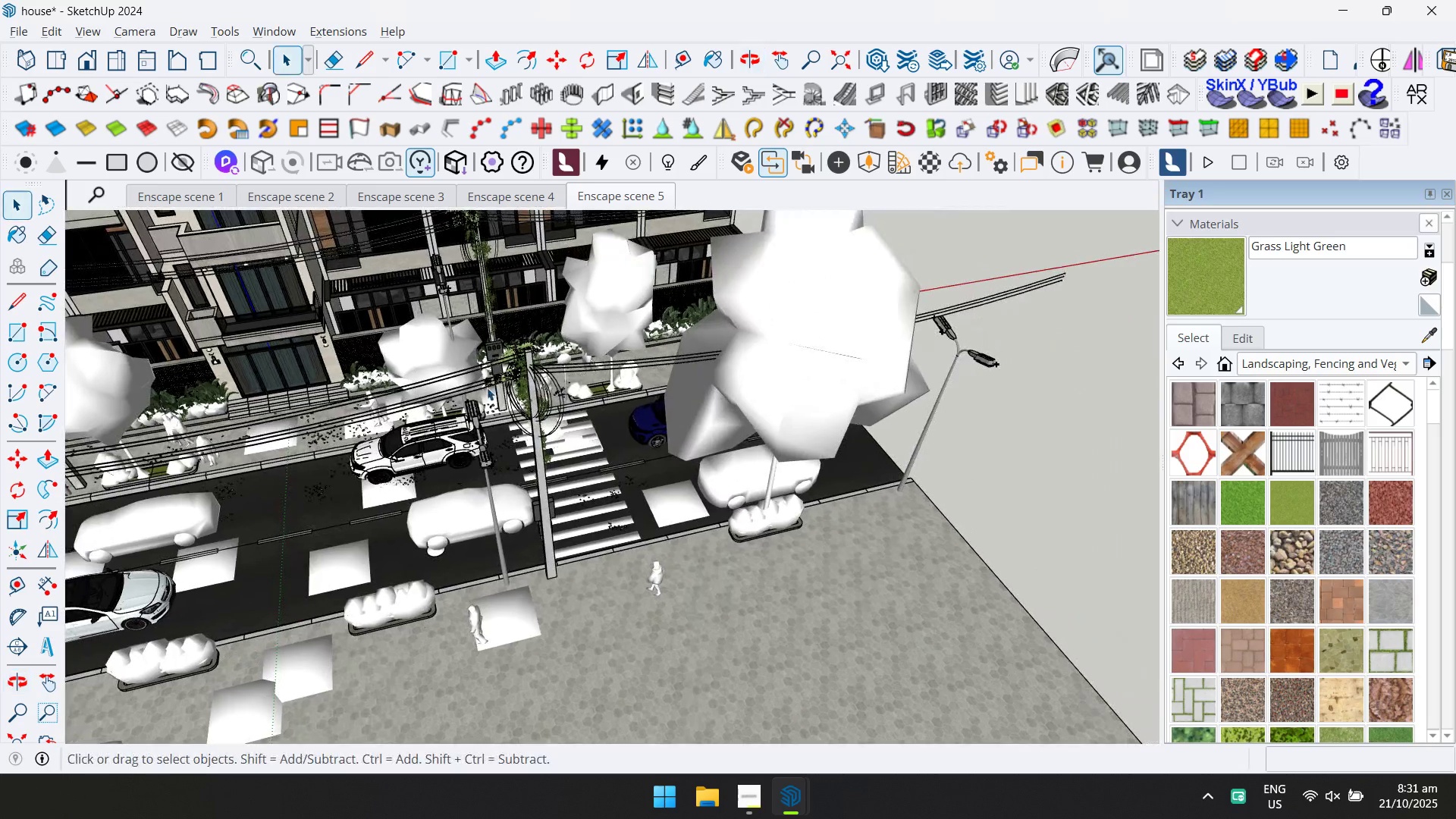 
scroll: coordinate [605, 475], scroll_direction: up, amount: 30.0
 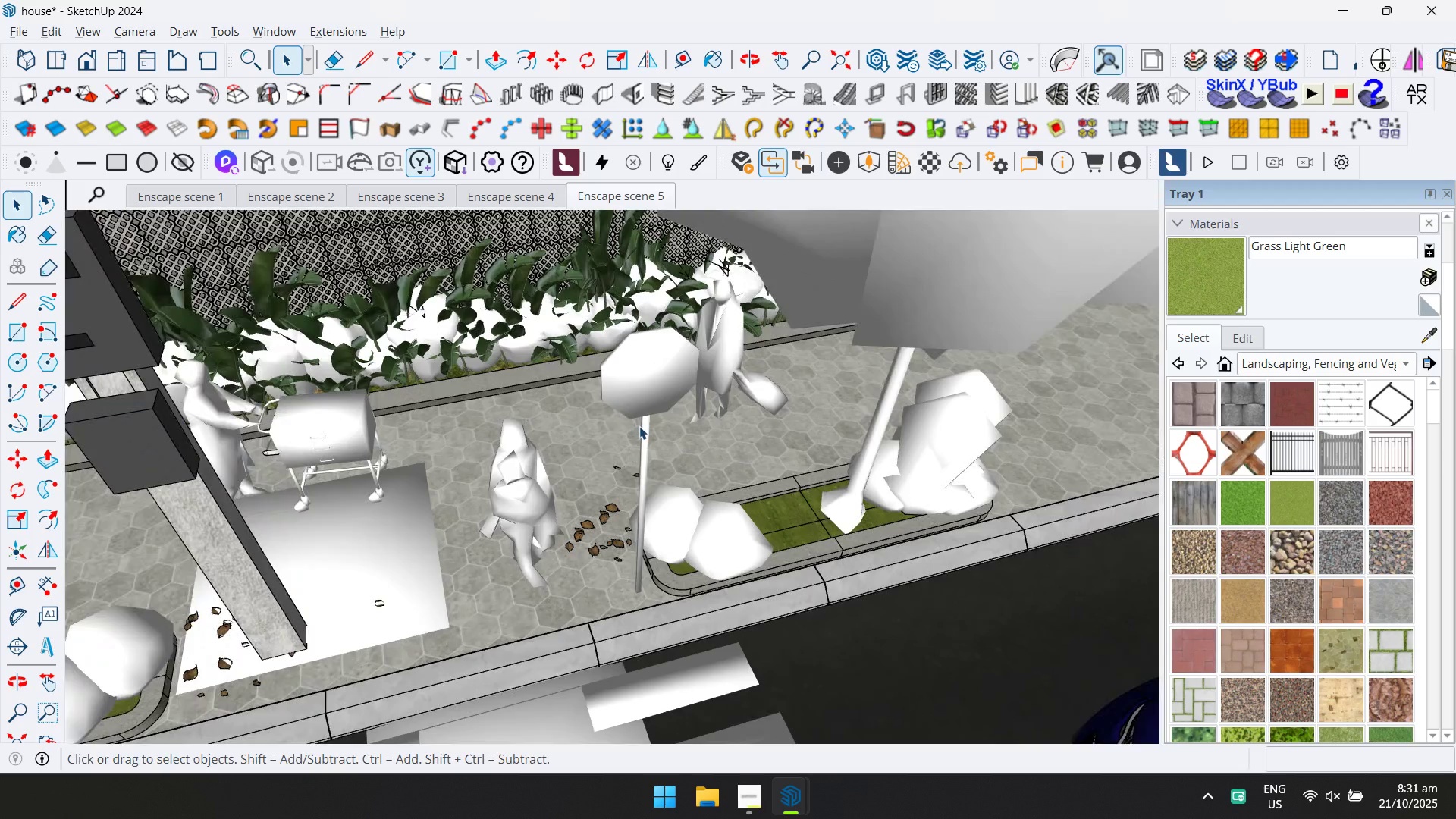 
scroll: coordinate [639, 426], scroll_direction: down, amount: 5.0
 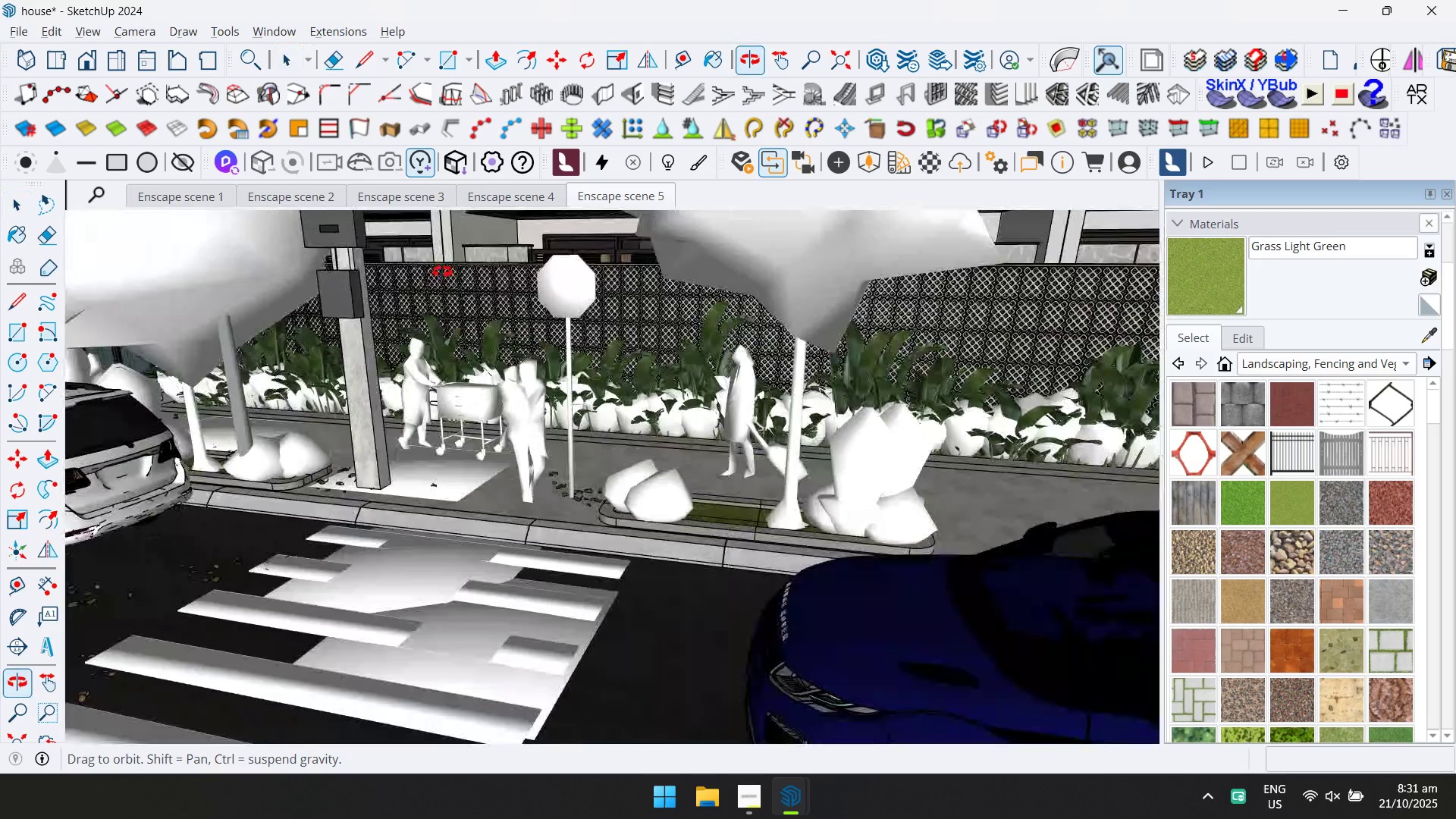 
left_click([548, 306])
 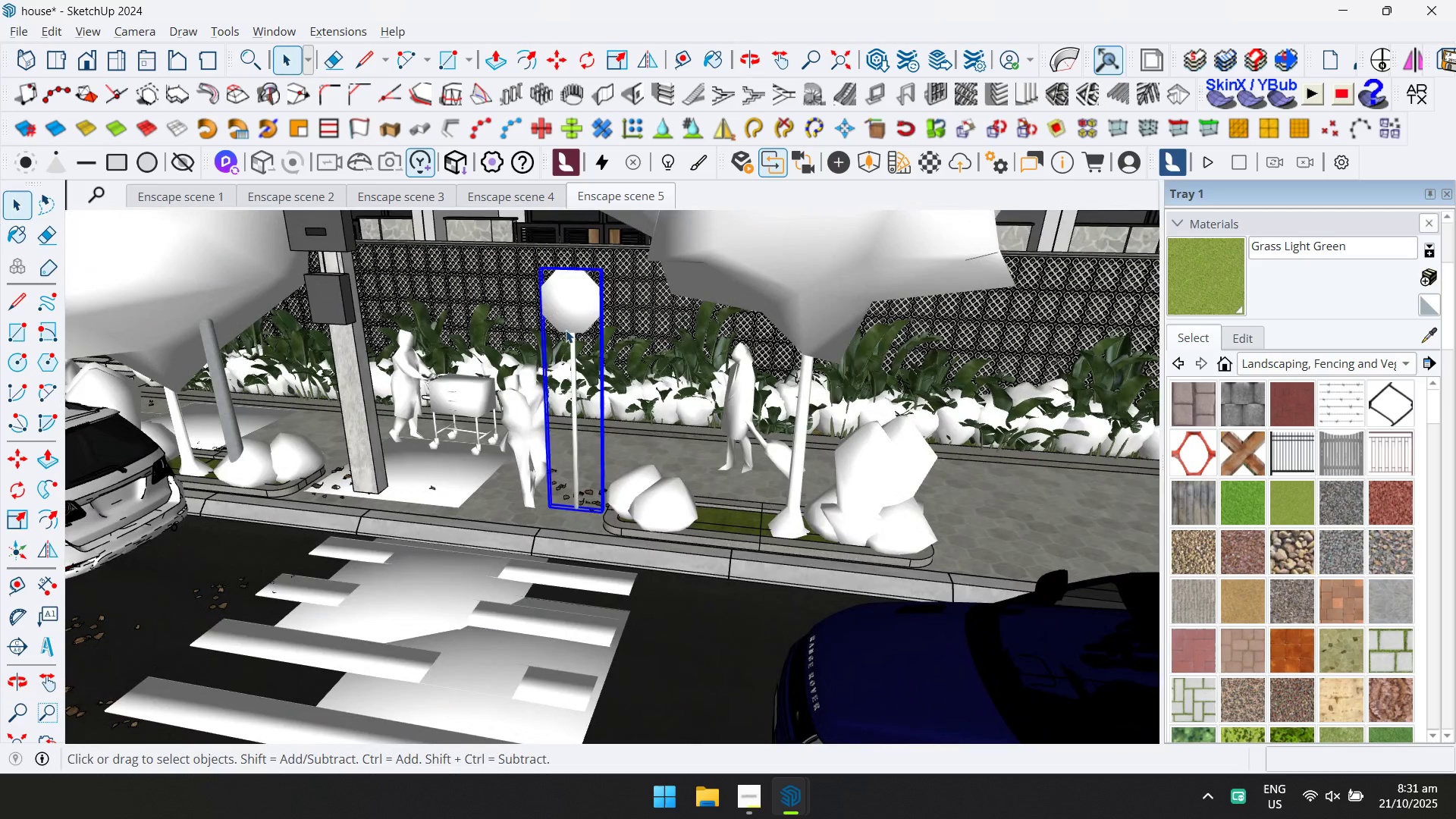 
scroll: coordinate [581, 379], scroll_direction: up, amount: 6.0
 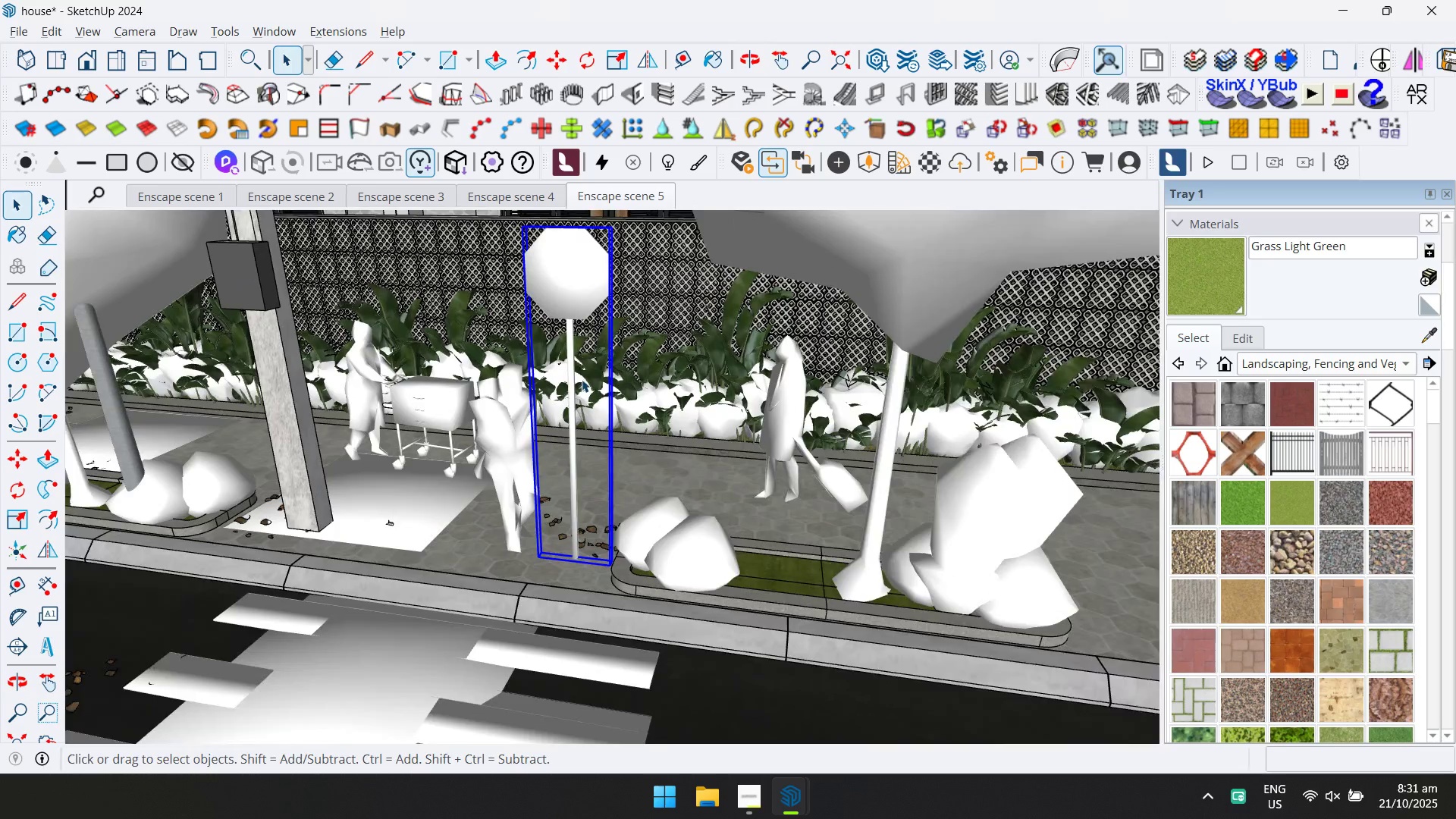 
key(M)
 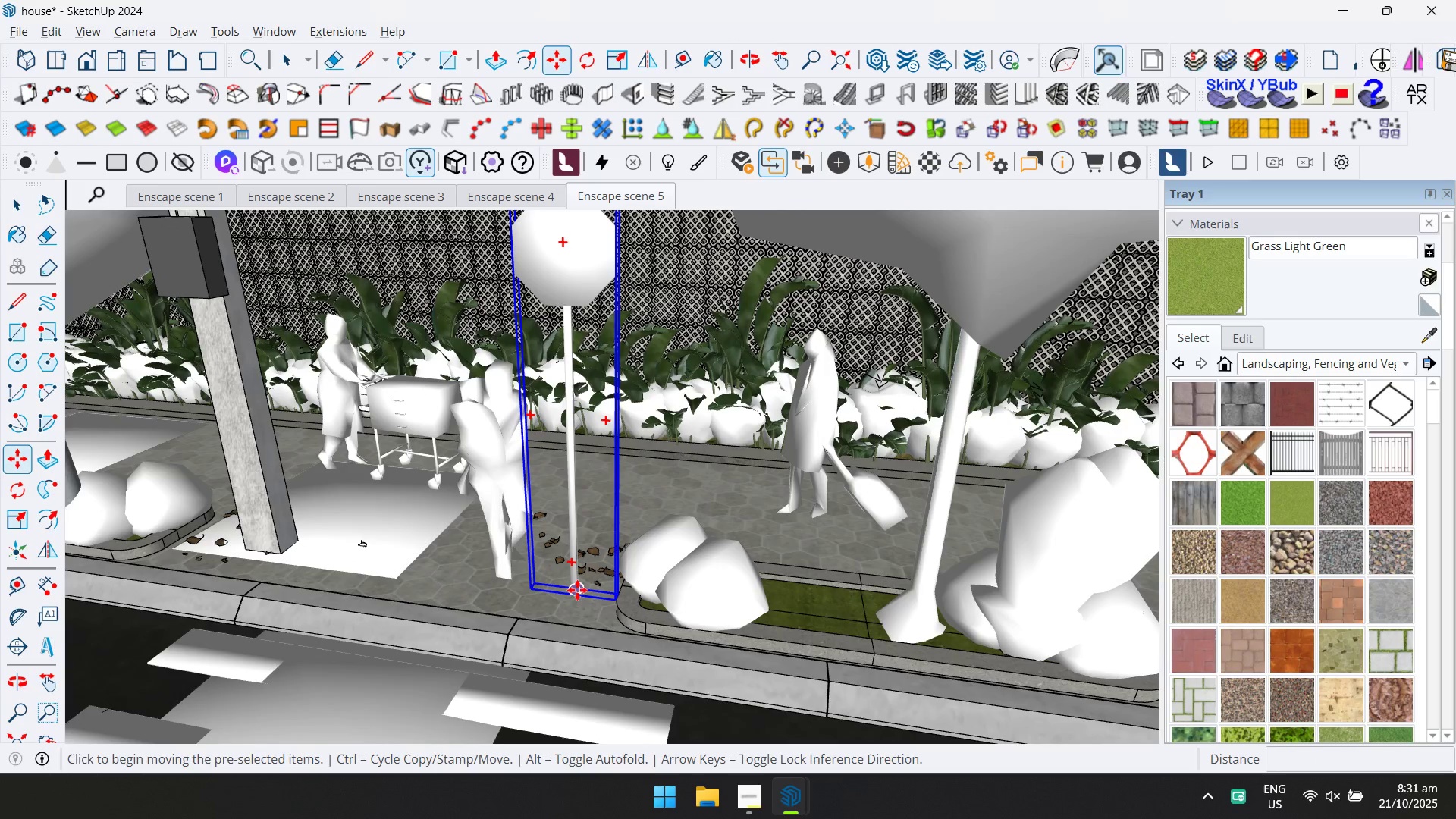 
key(ArrowUp)
 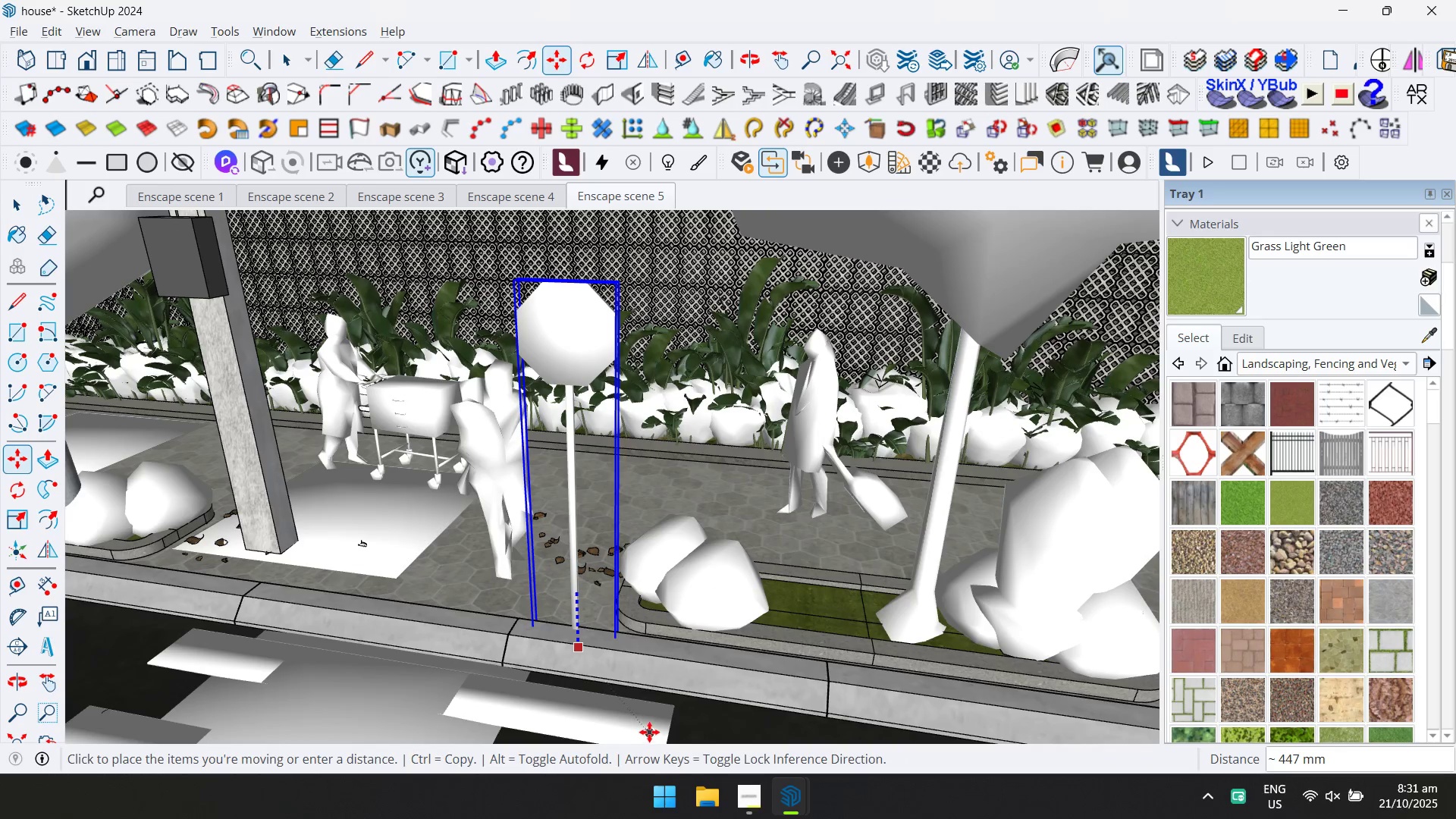 
left_click([651, 730])
 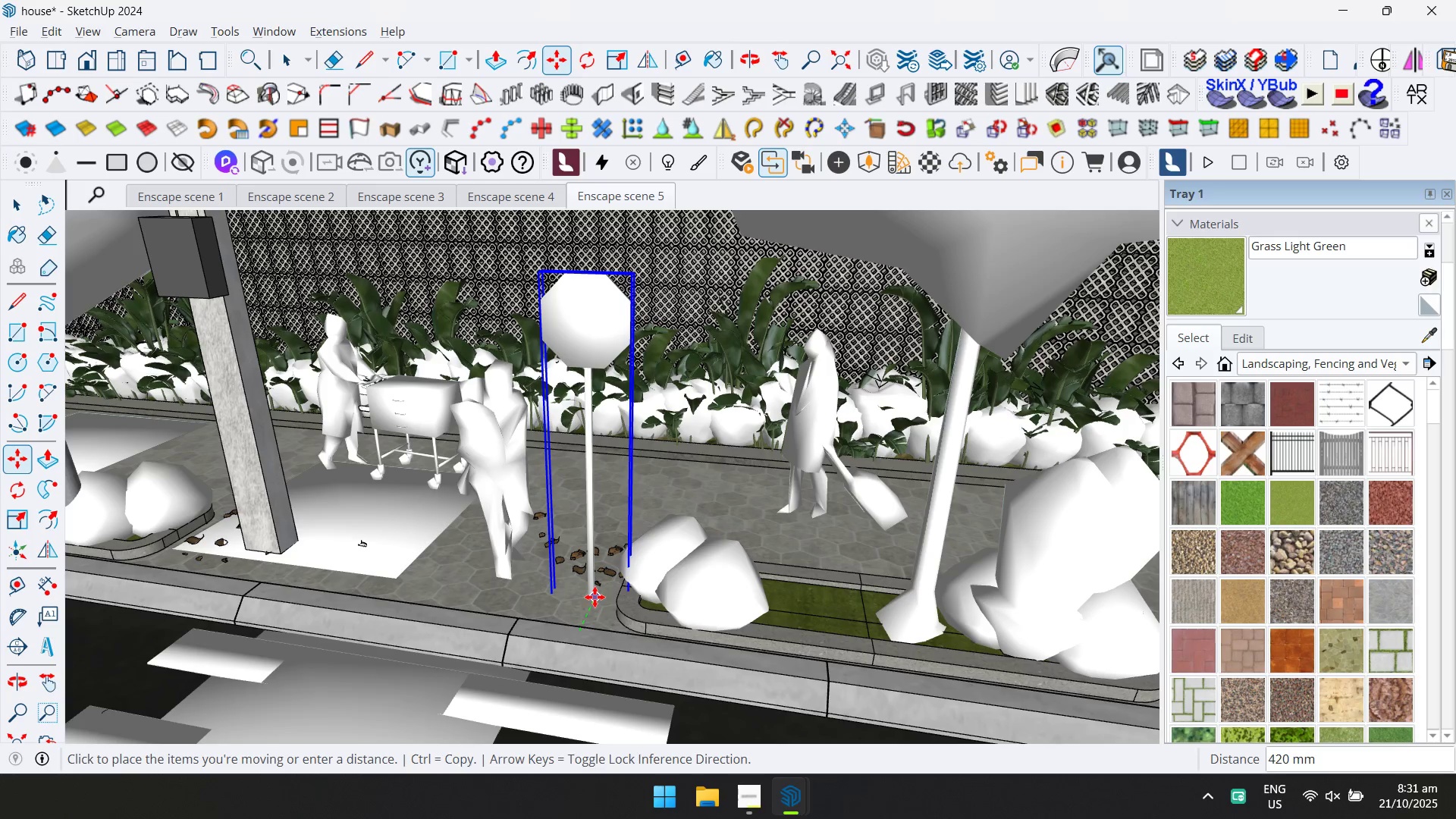 
double_click([572, 600])
 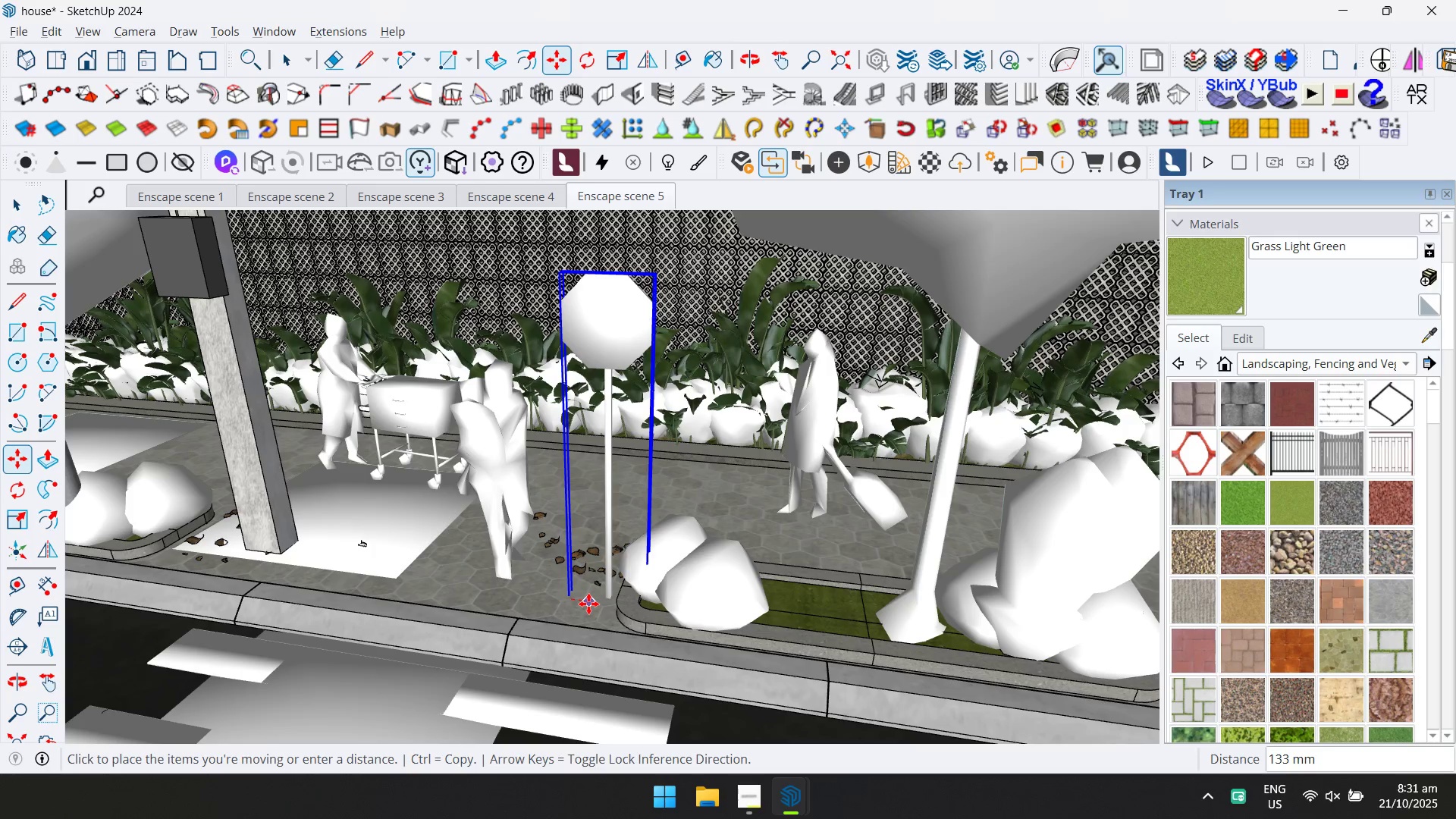 
left_click([588, 604])
 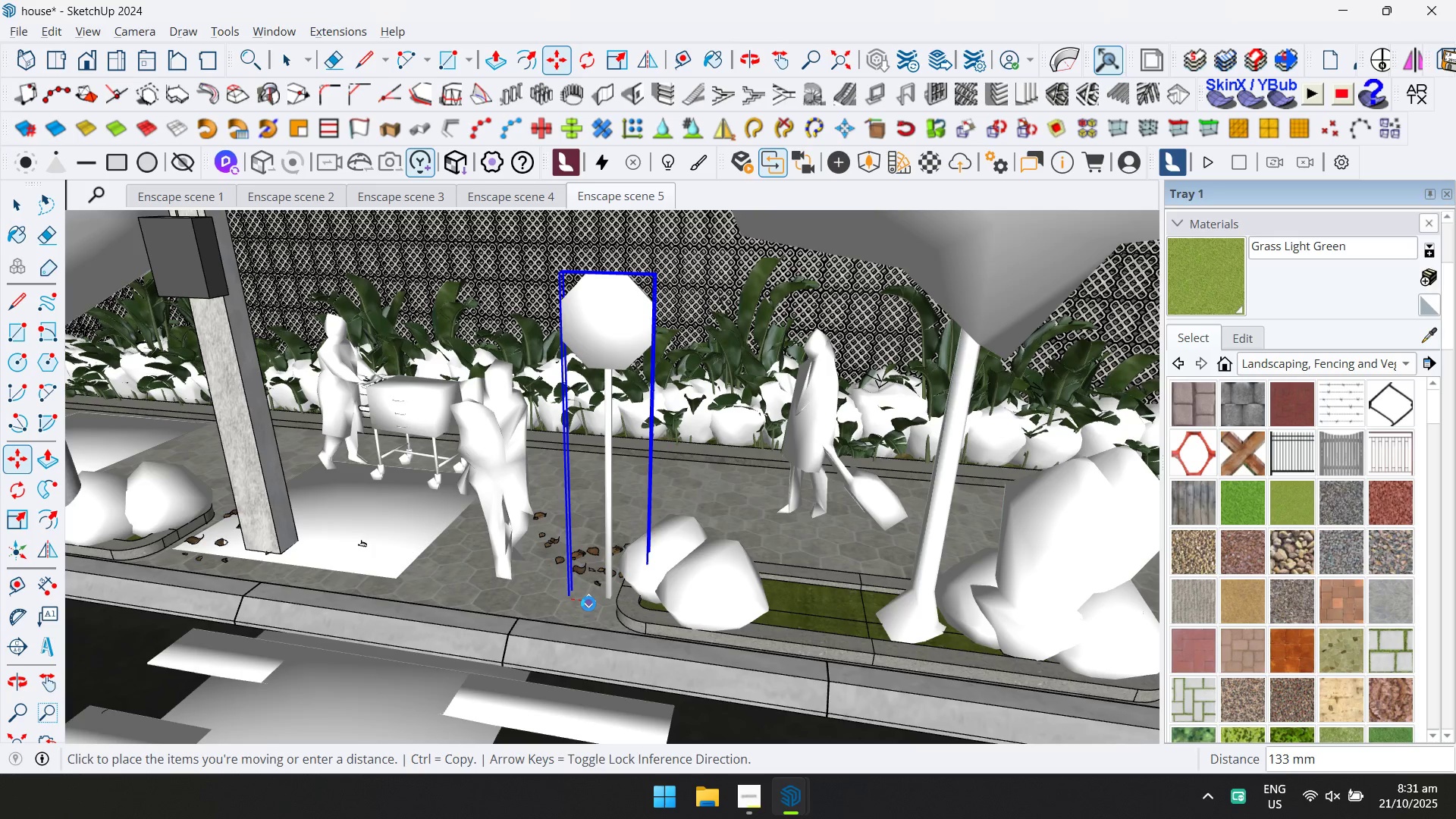 
key(Alt+AltLeft)
 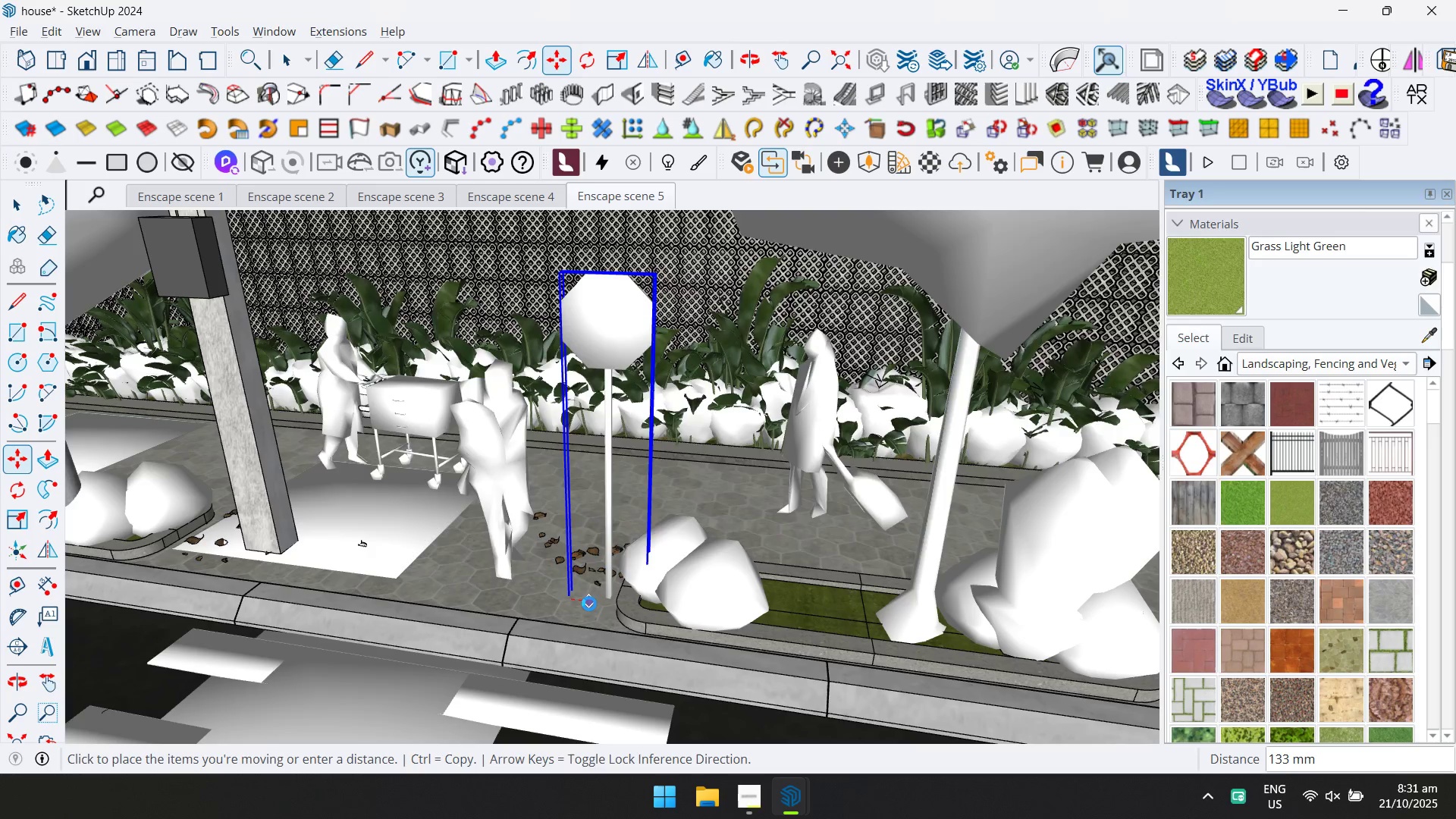 
key(Alt+Tab)
 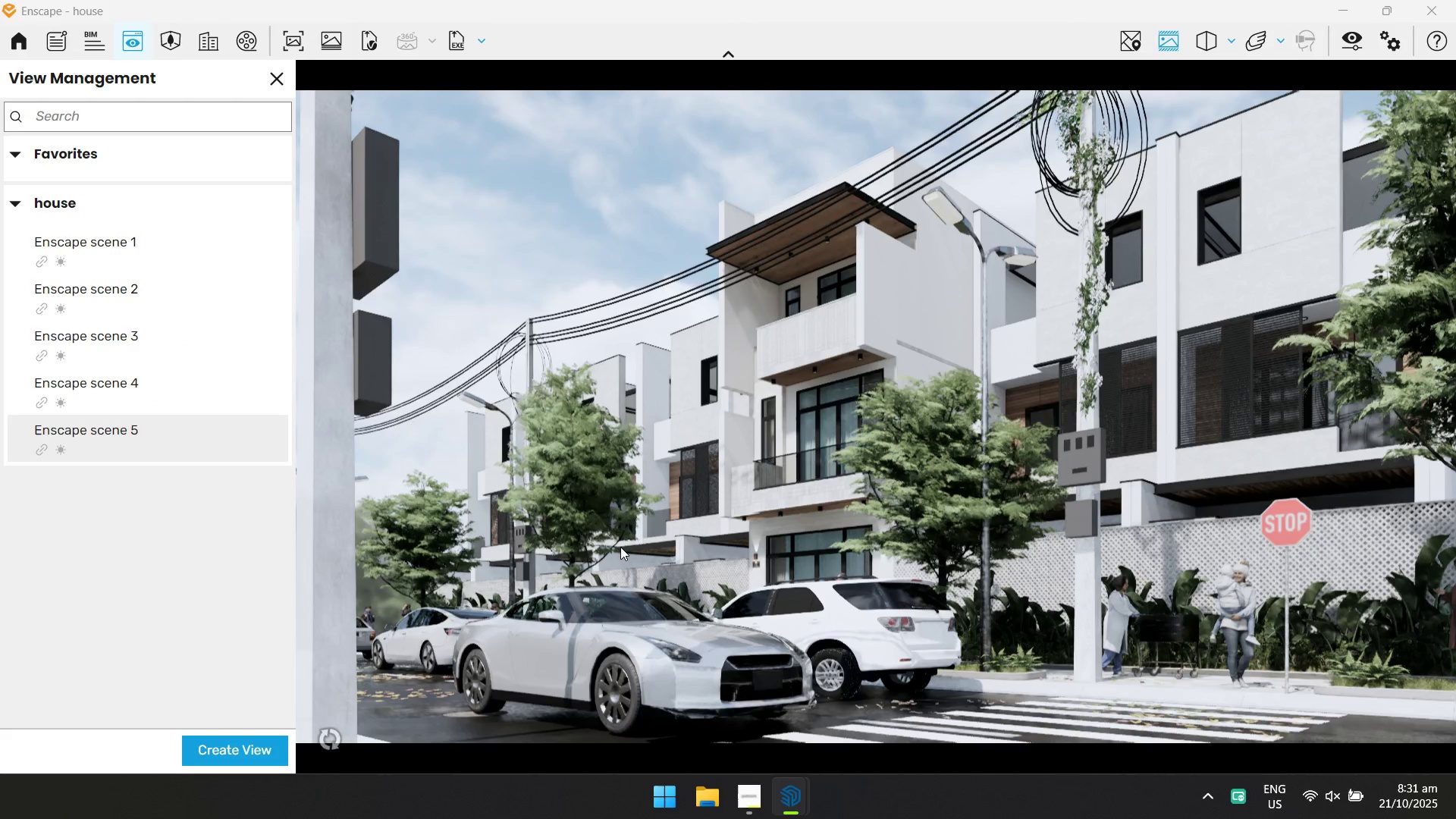 
left_click_drag(start_coordinate=[613, 547], to_coordinate=[873, 416])
 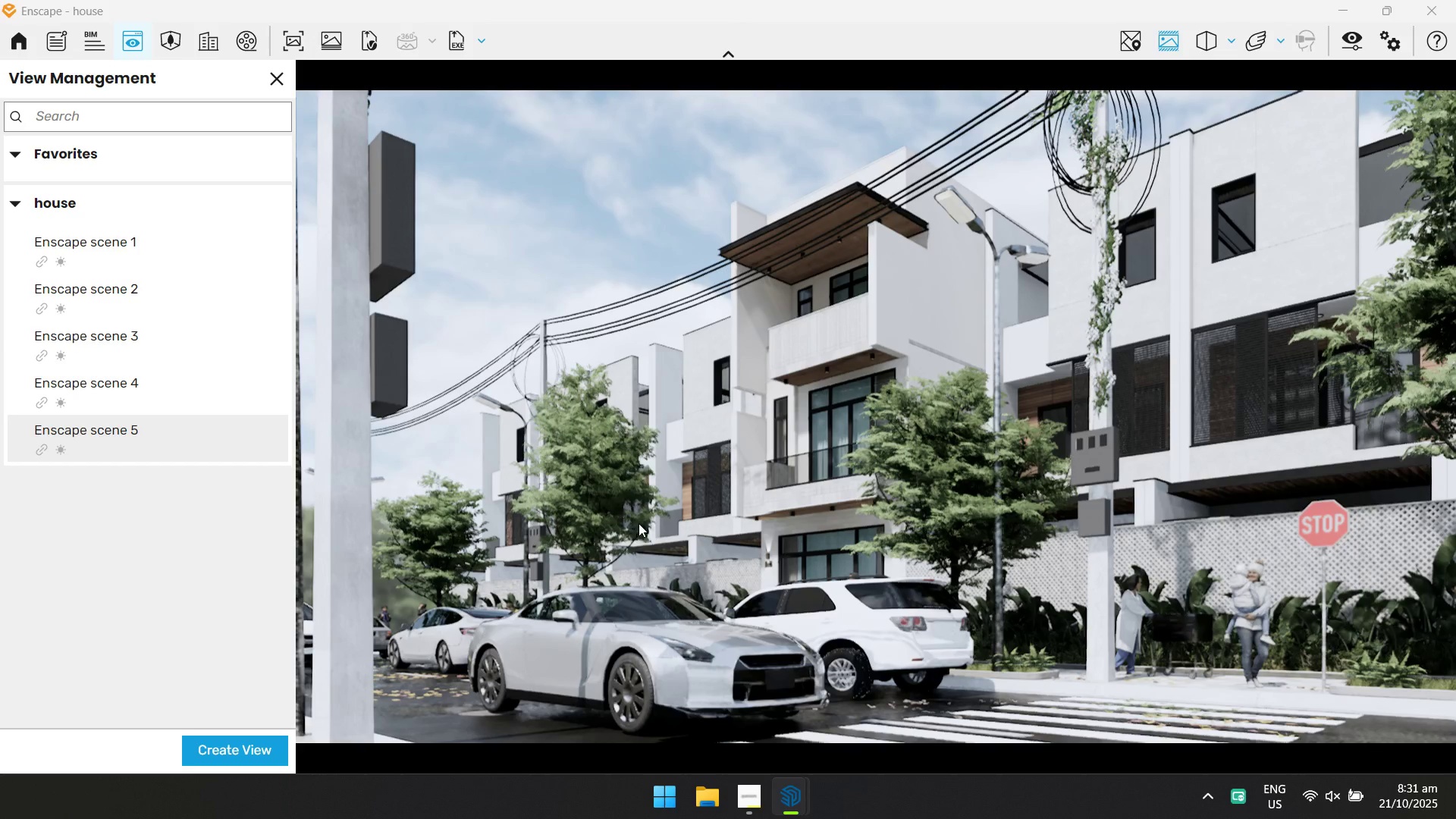 
left_click_drag(start_coordinate=[648, 517], to_coordinate=[878, 416])
 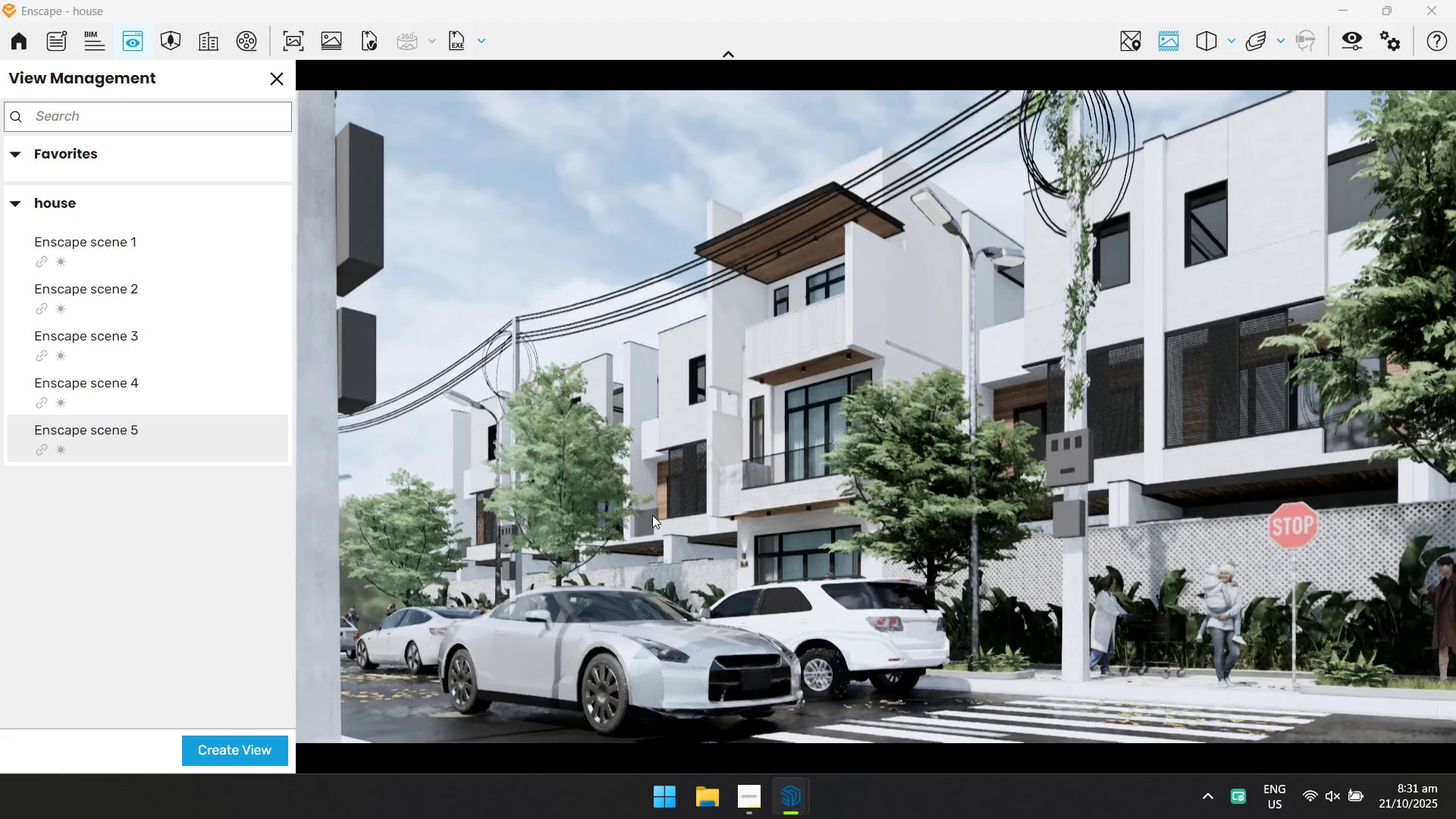 
left_click_drag(start_coordinate=[634, 521], to_coordinate=[873, 417])
 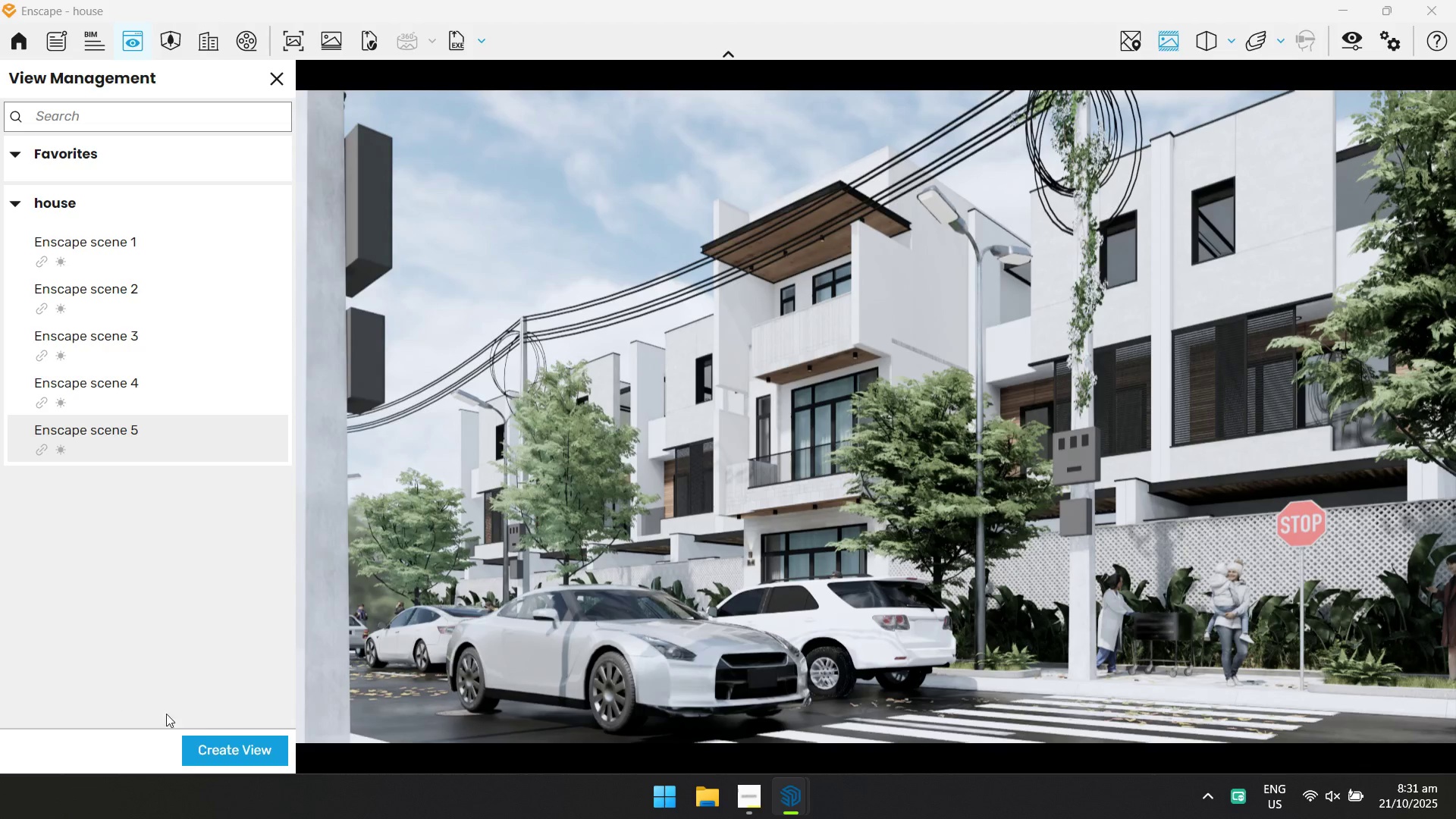 
left_click([215, 745])
 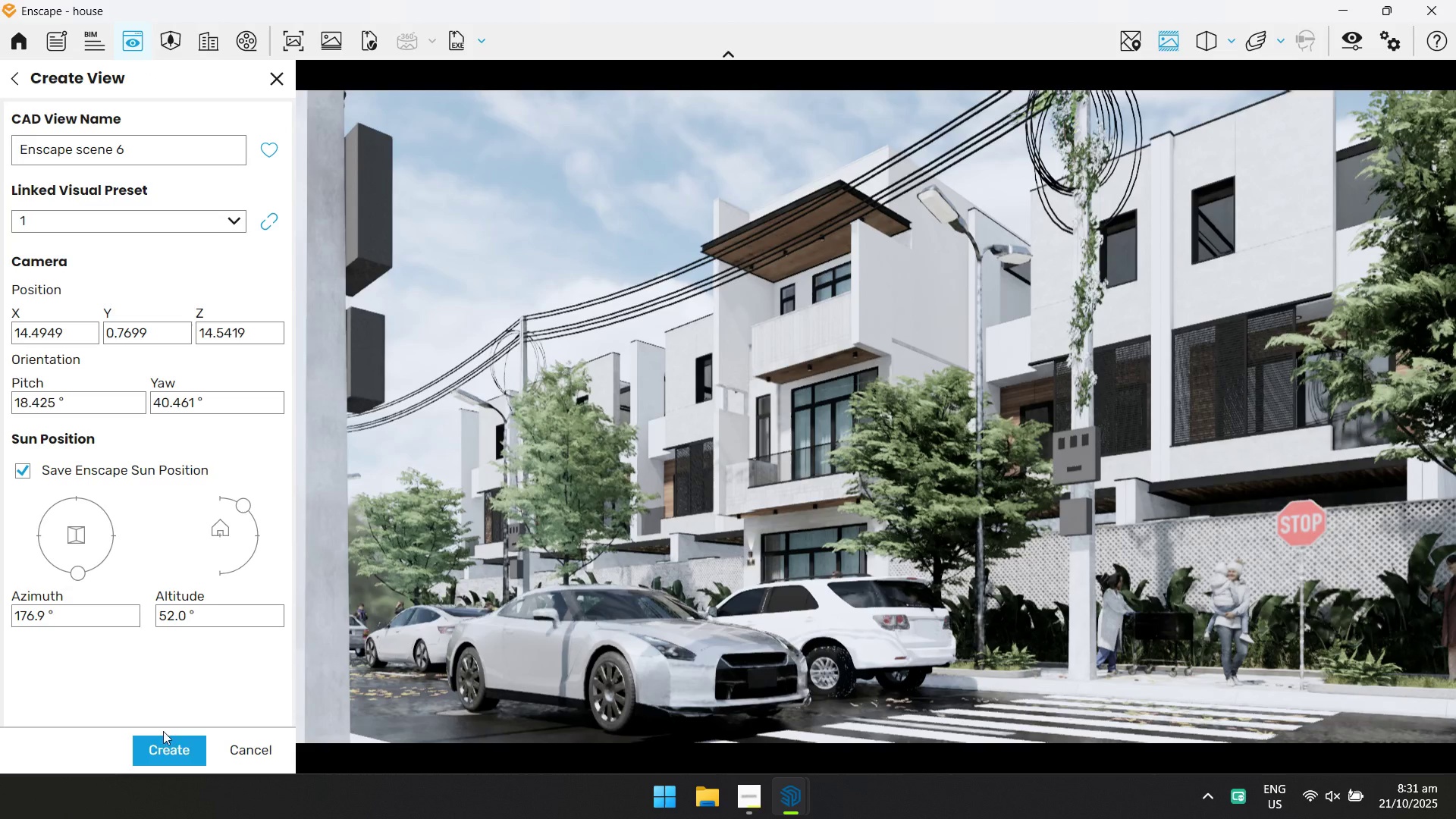 
left_click([161, 740])
 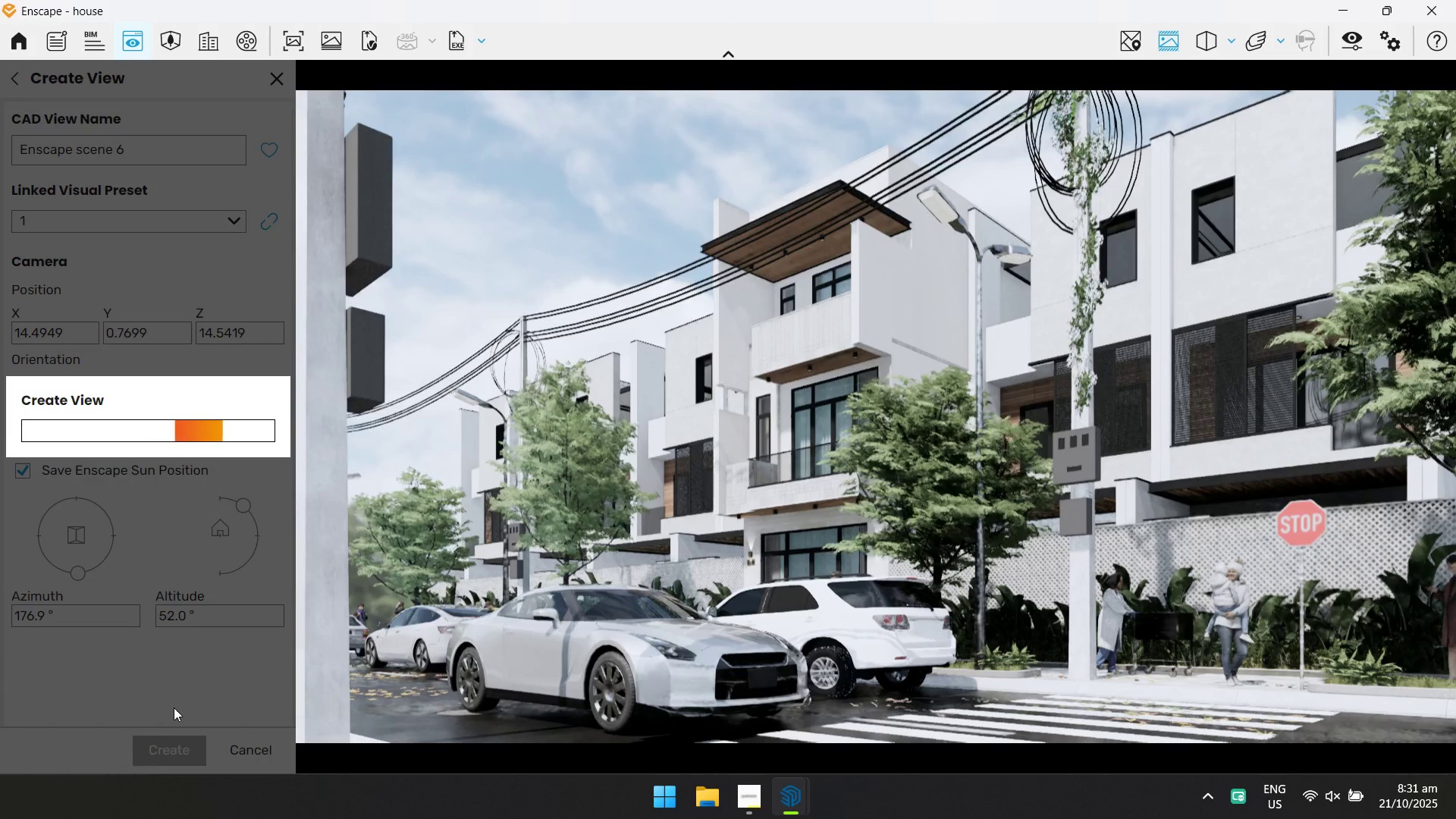 
mouse_move([203, 642])
 